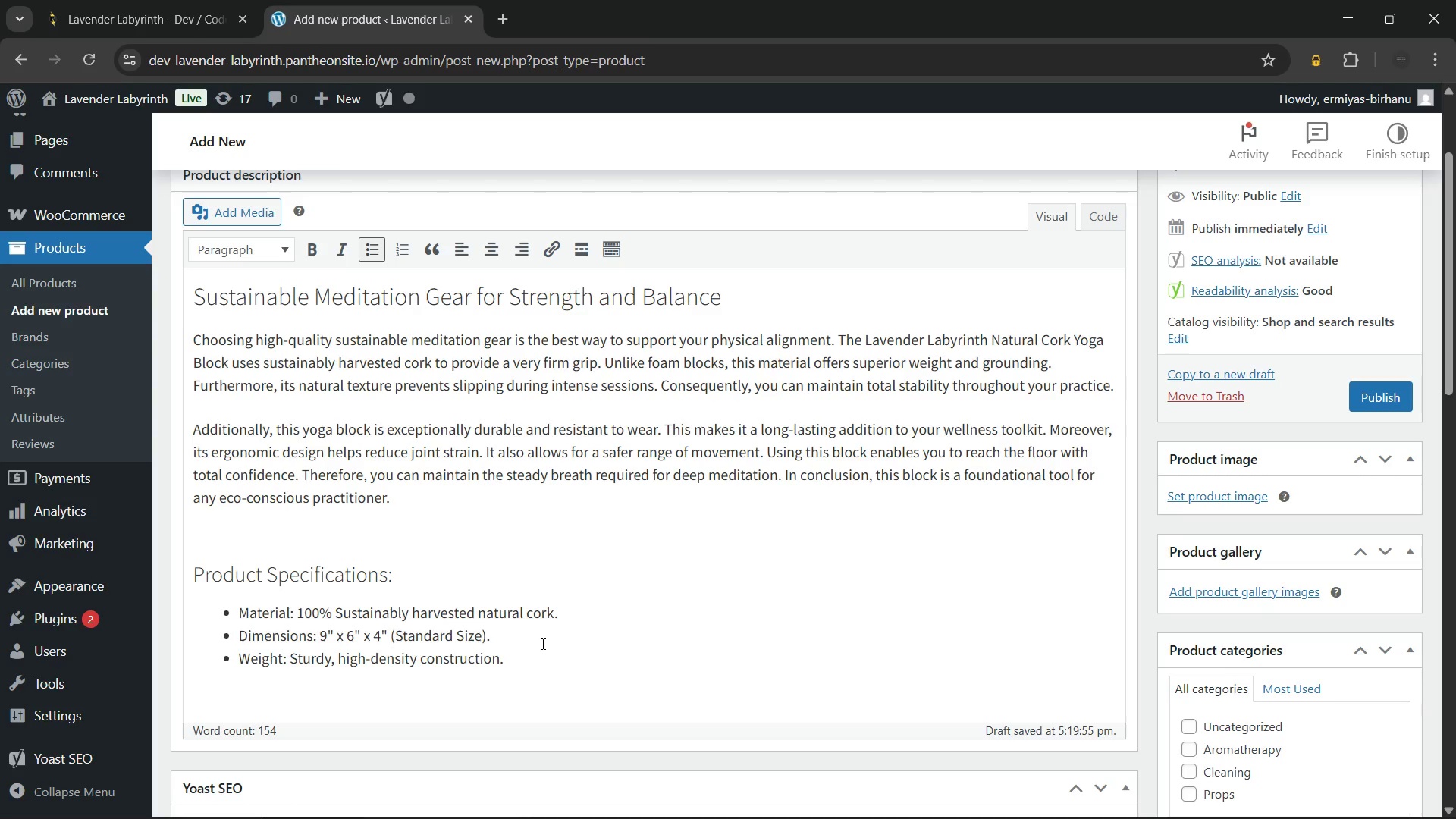 
scroll: coordinate [527, 535], scroll_direction: down, amount: 1.0
 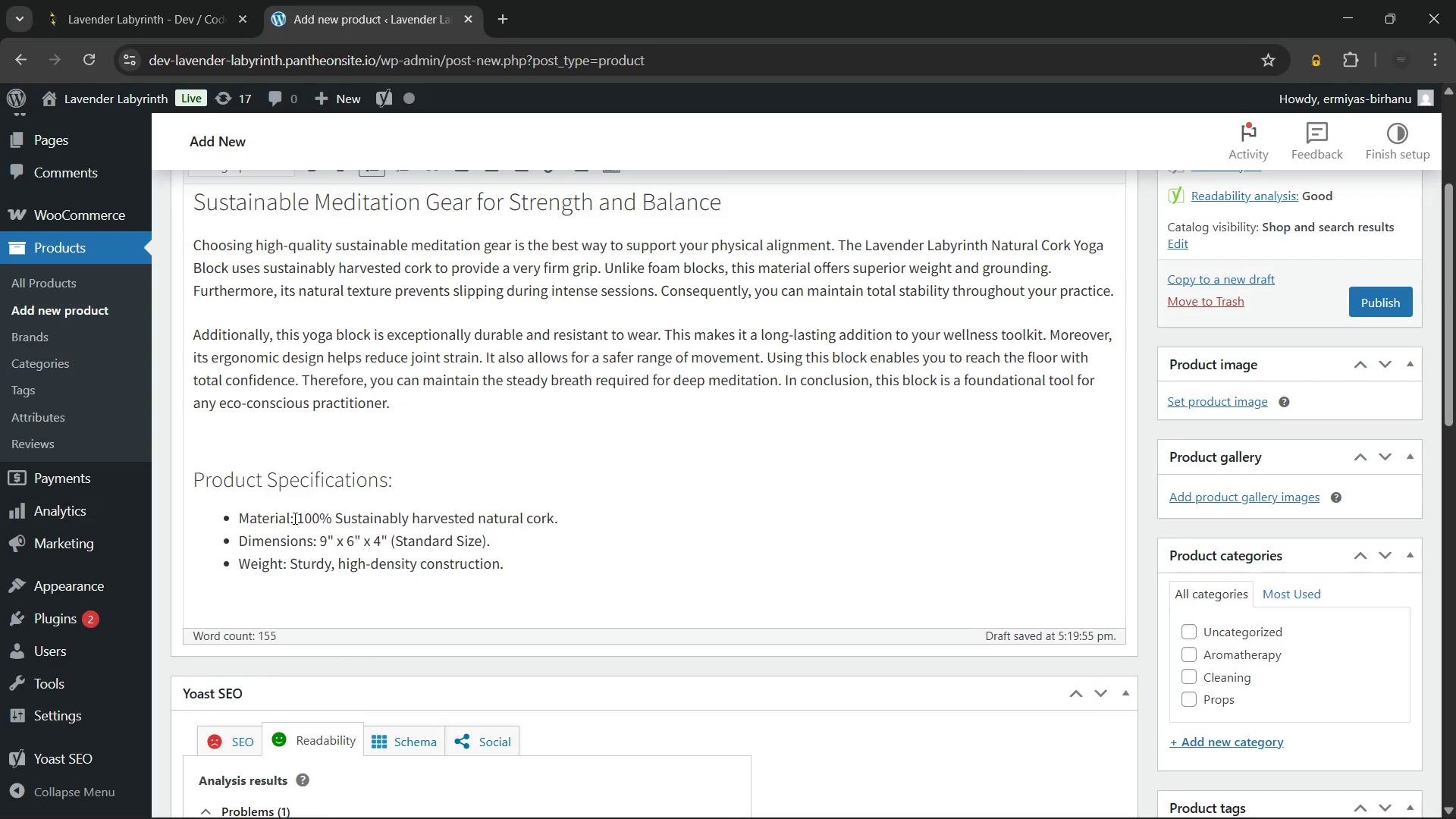 
left_click_drag(start_coordinate=[293, 518], to_coordinate=[209, 522])
 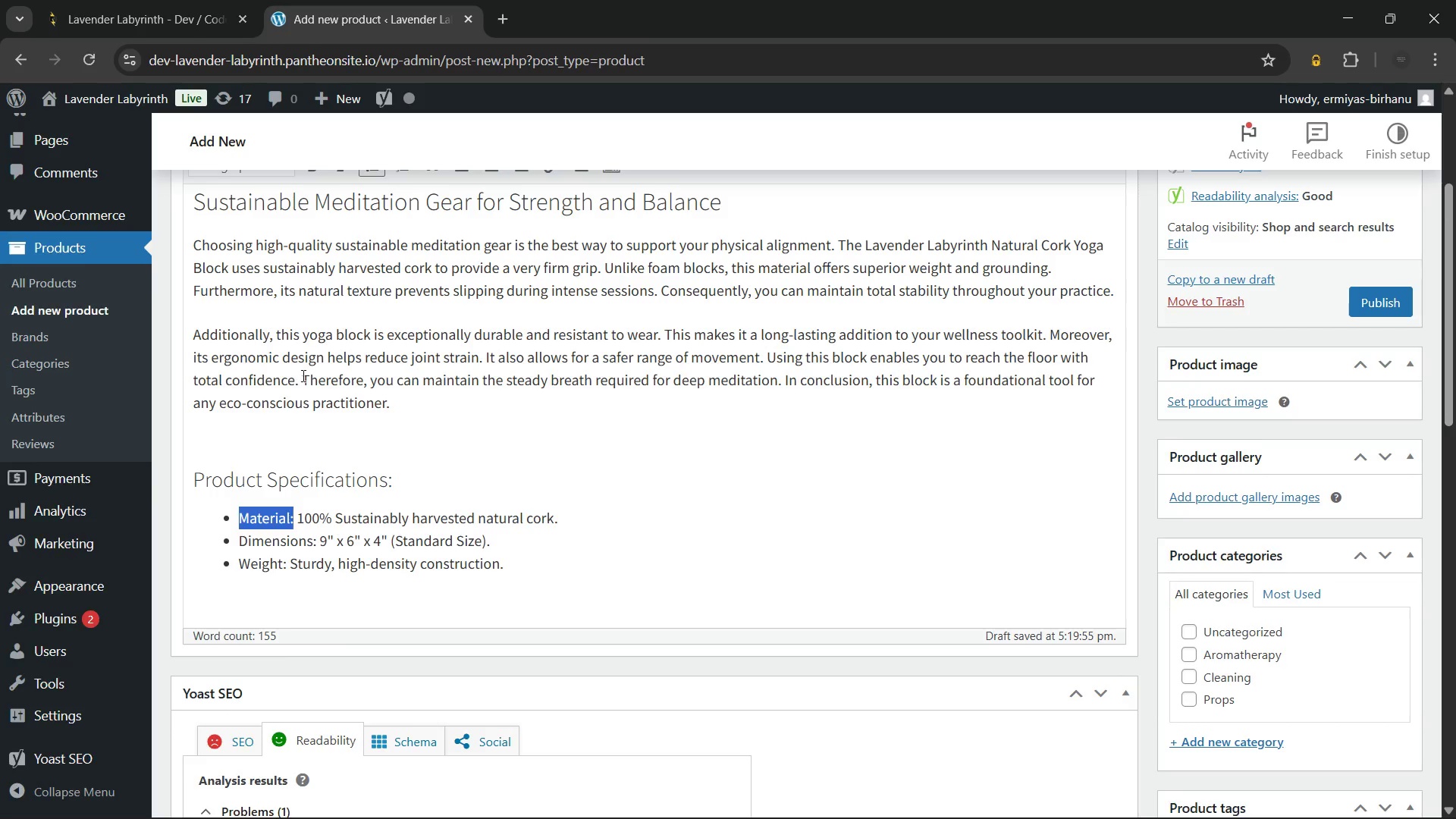 
scroll: coordinate [302, 375], scroll_direction: up, amount: 1.0
 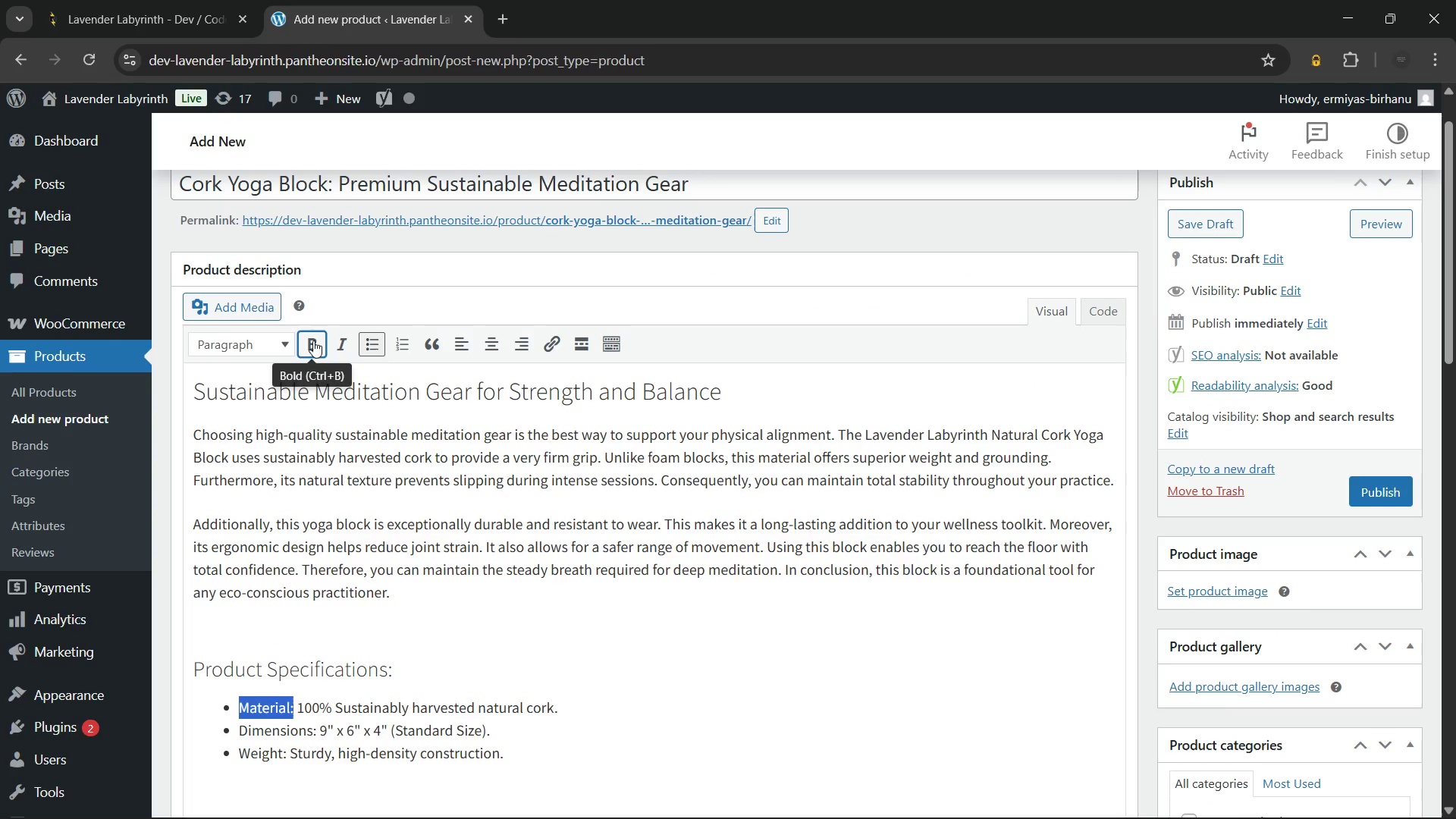 
left_click([313, 340])
 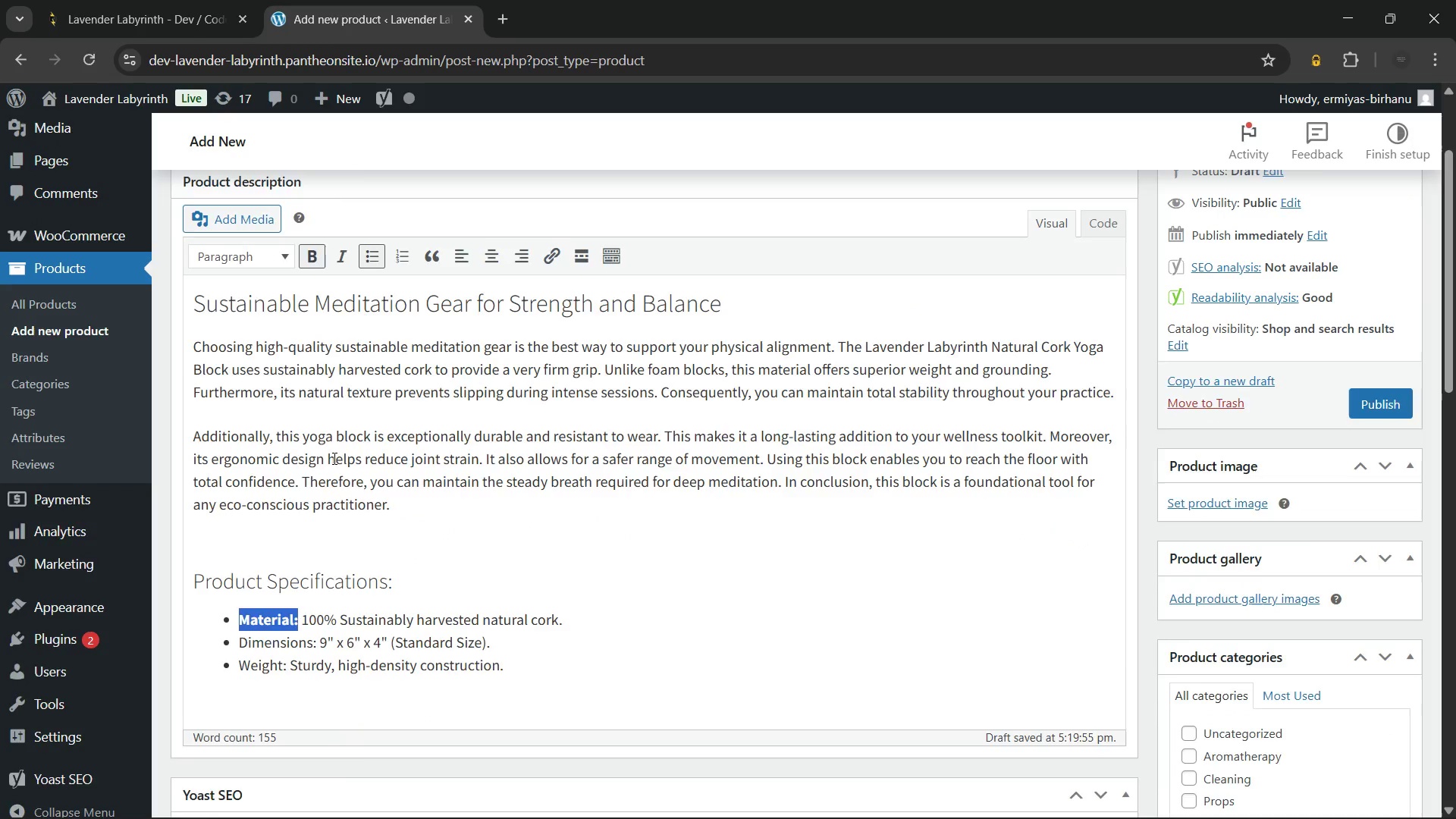 
scroll: coordinate [333, 458], scroll_direction: down, amount: 1.0
 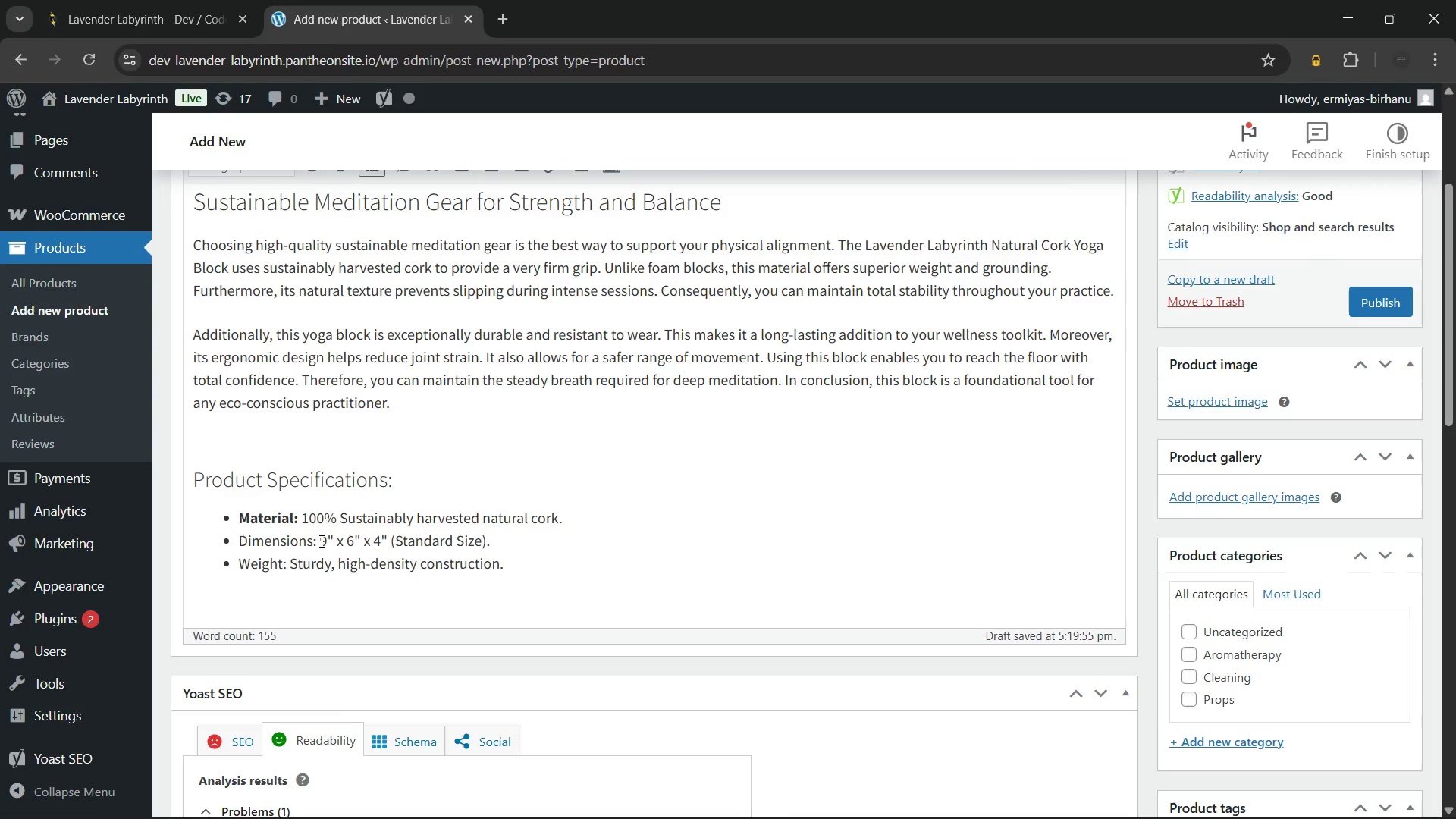 
left_click_drag(start_coordinate=[317, 540], to_coordinate=[245, 544])
 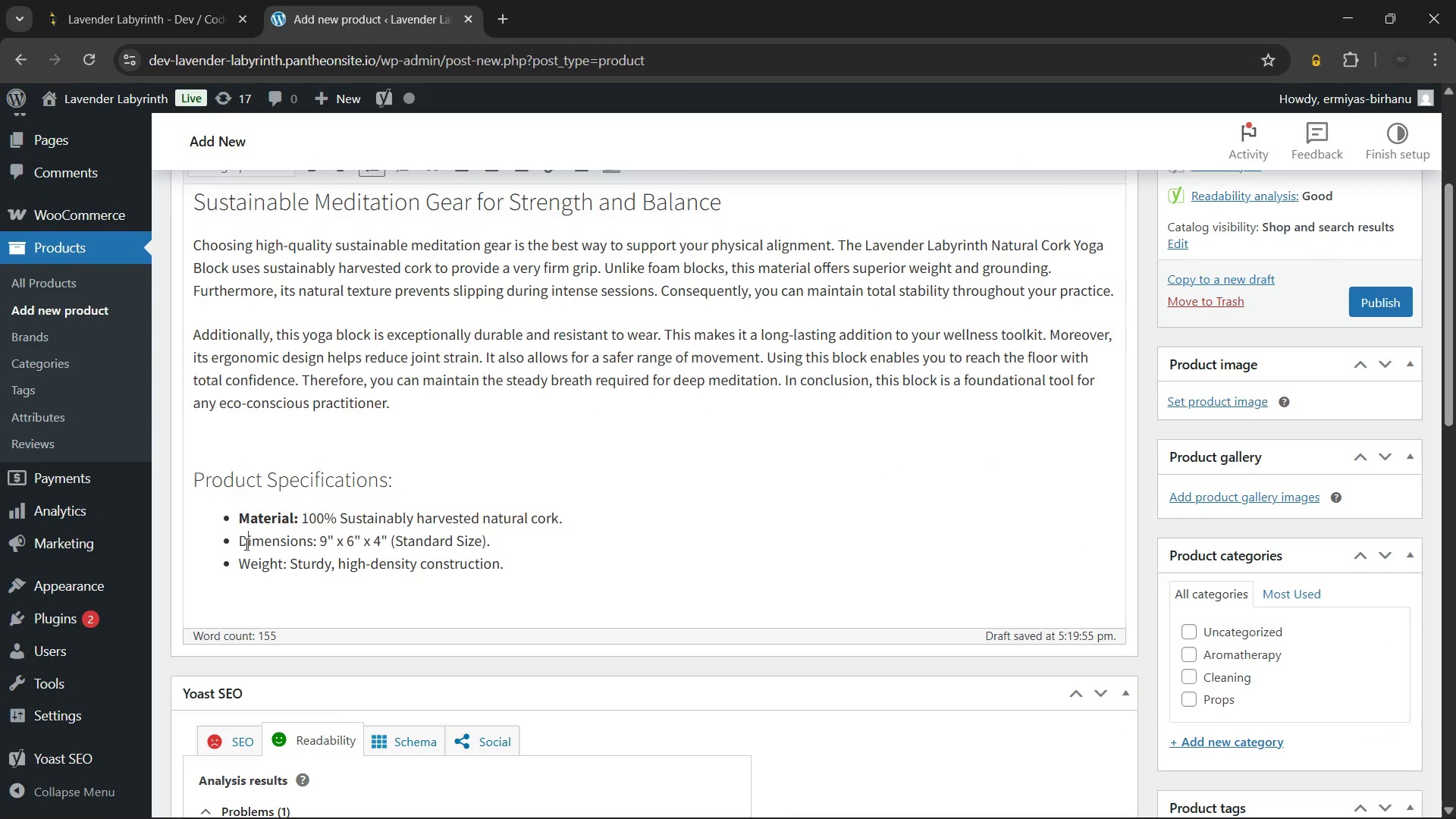 
left_click([245, 544])
 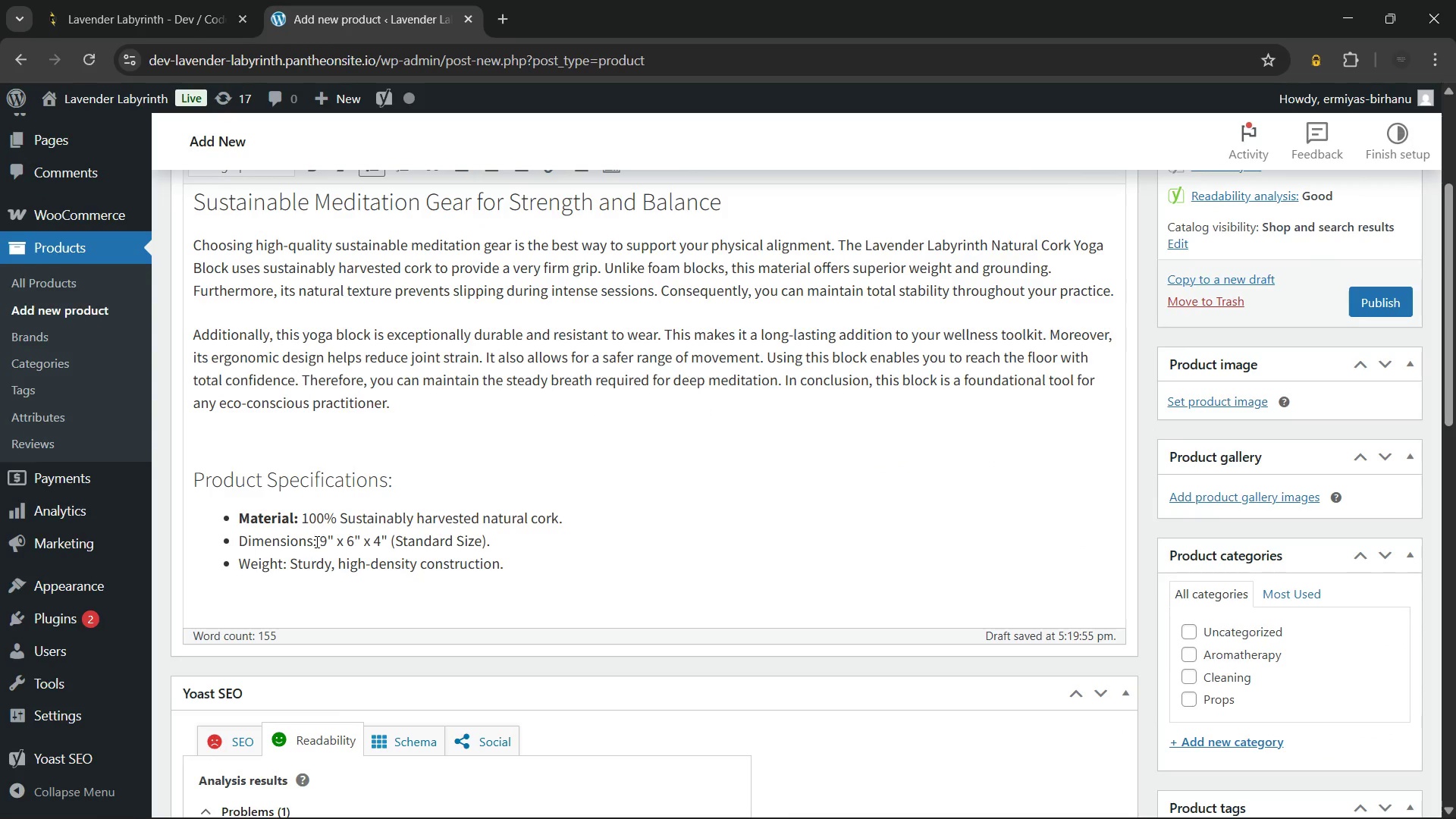 
left_click_drag(start_coordinate=[317, 542], to_coordinate=[204, 548])
 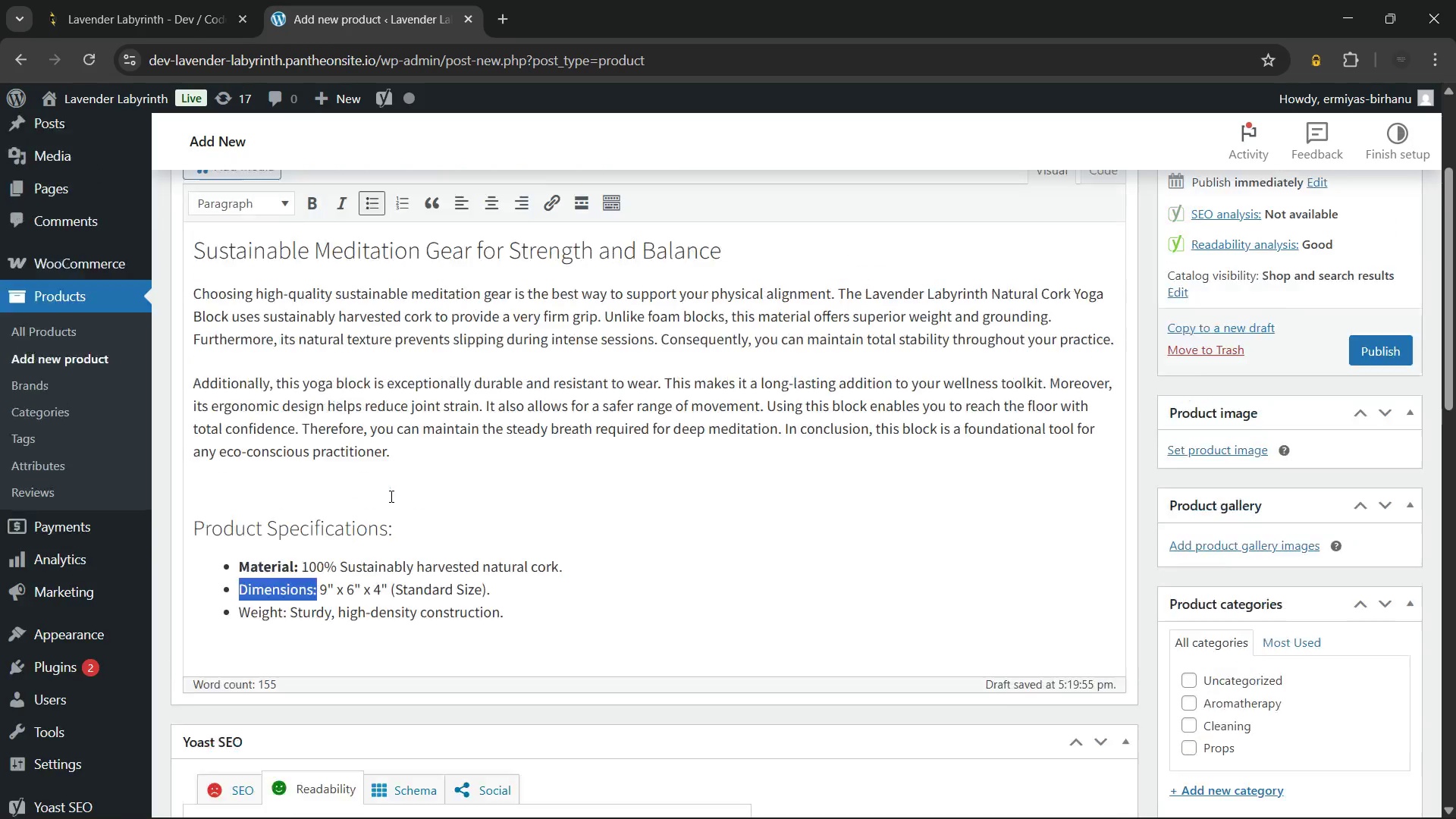 
scroll: coordinate [390, 496], scroll_direction: none, amount: 0.0
 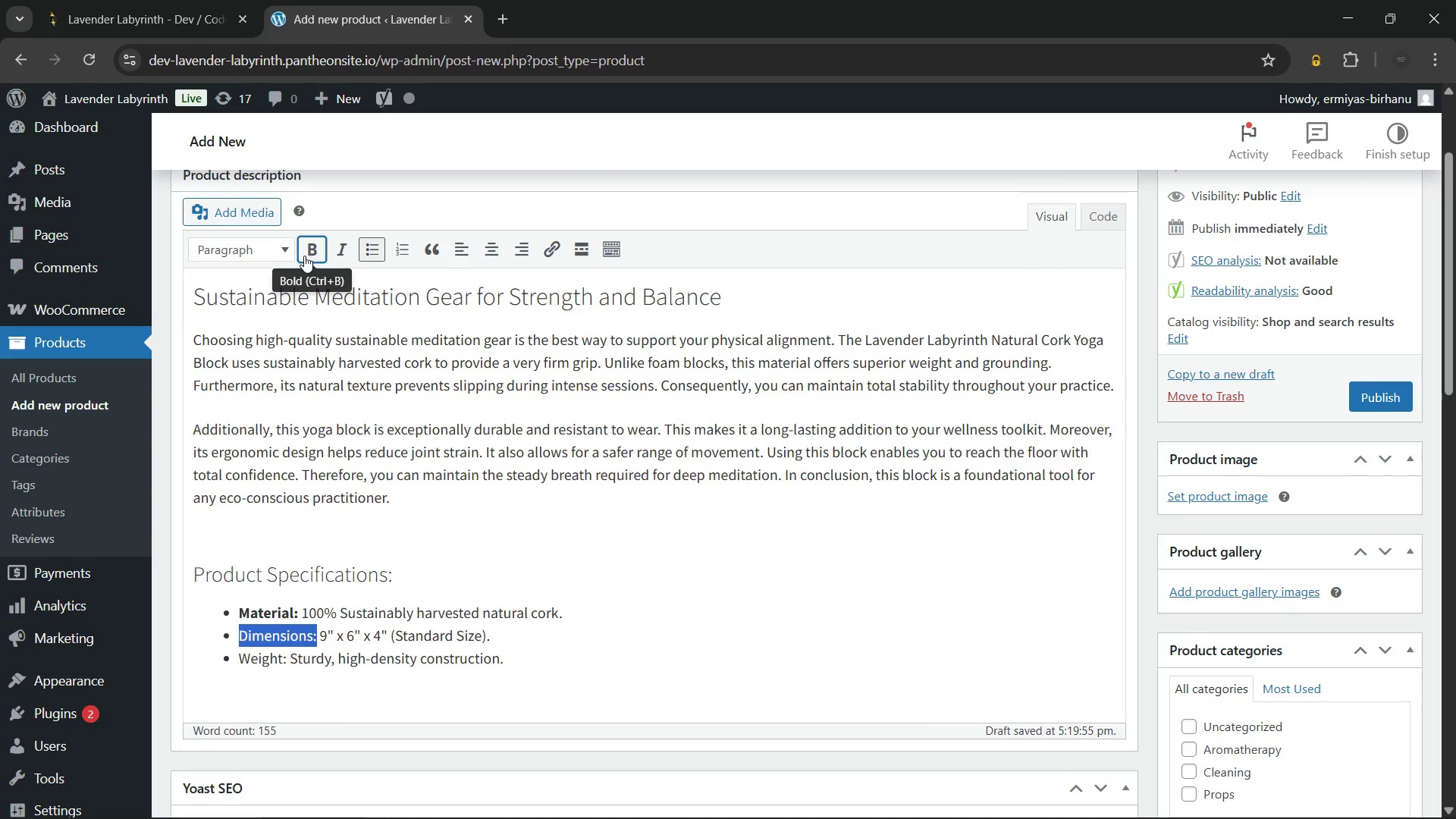 
left_click([304, 256])
 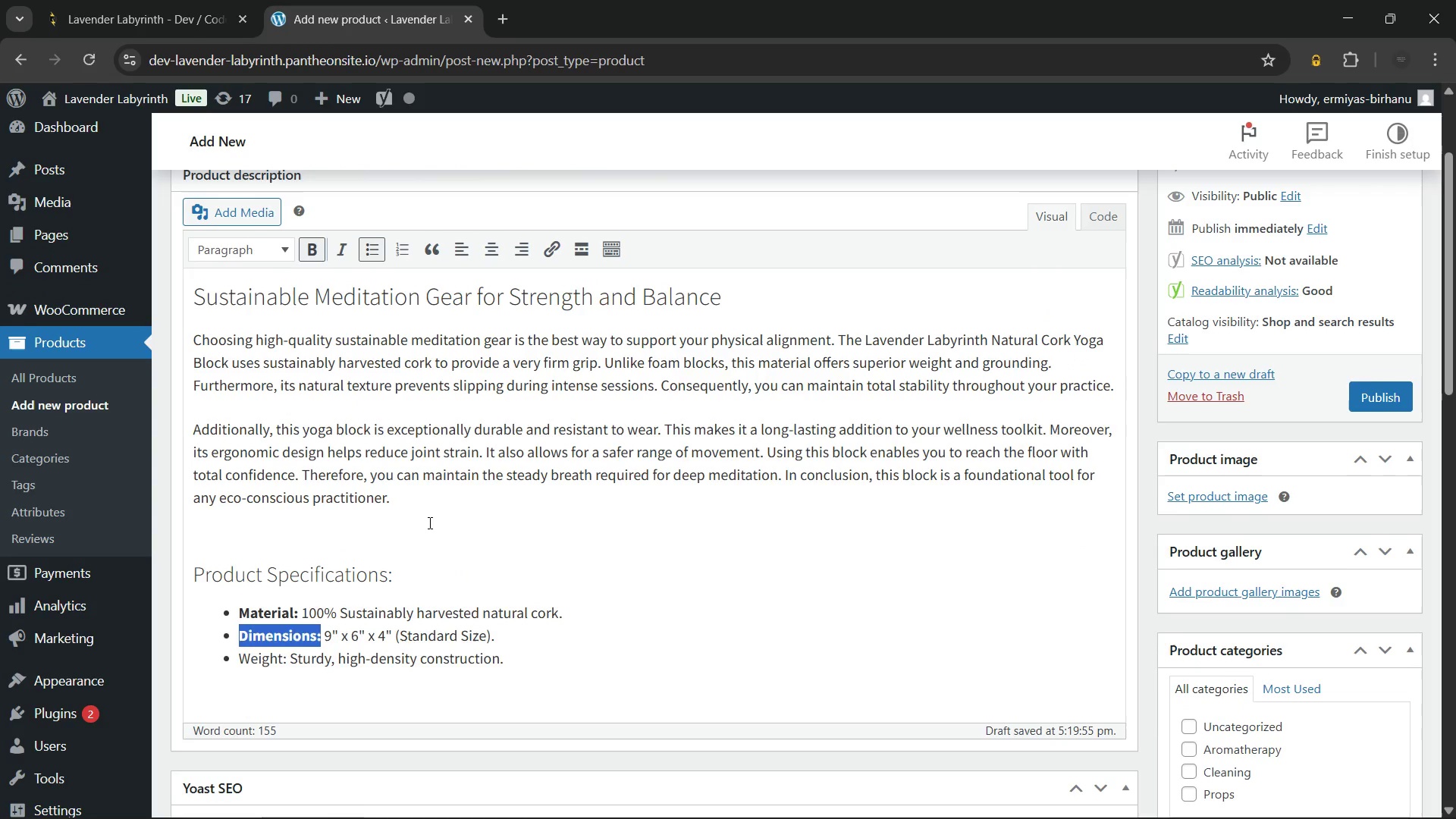 
scroll: coordinate [428, 522], scroll_direction: none, amount: 0.0
 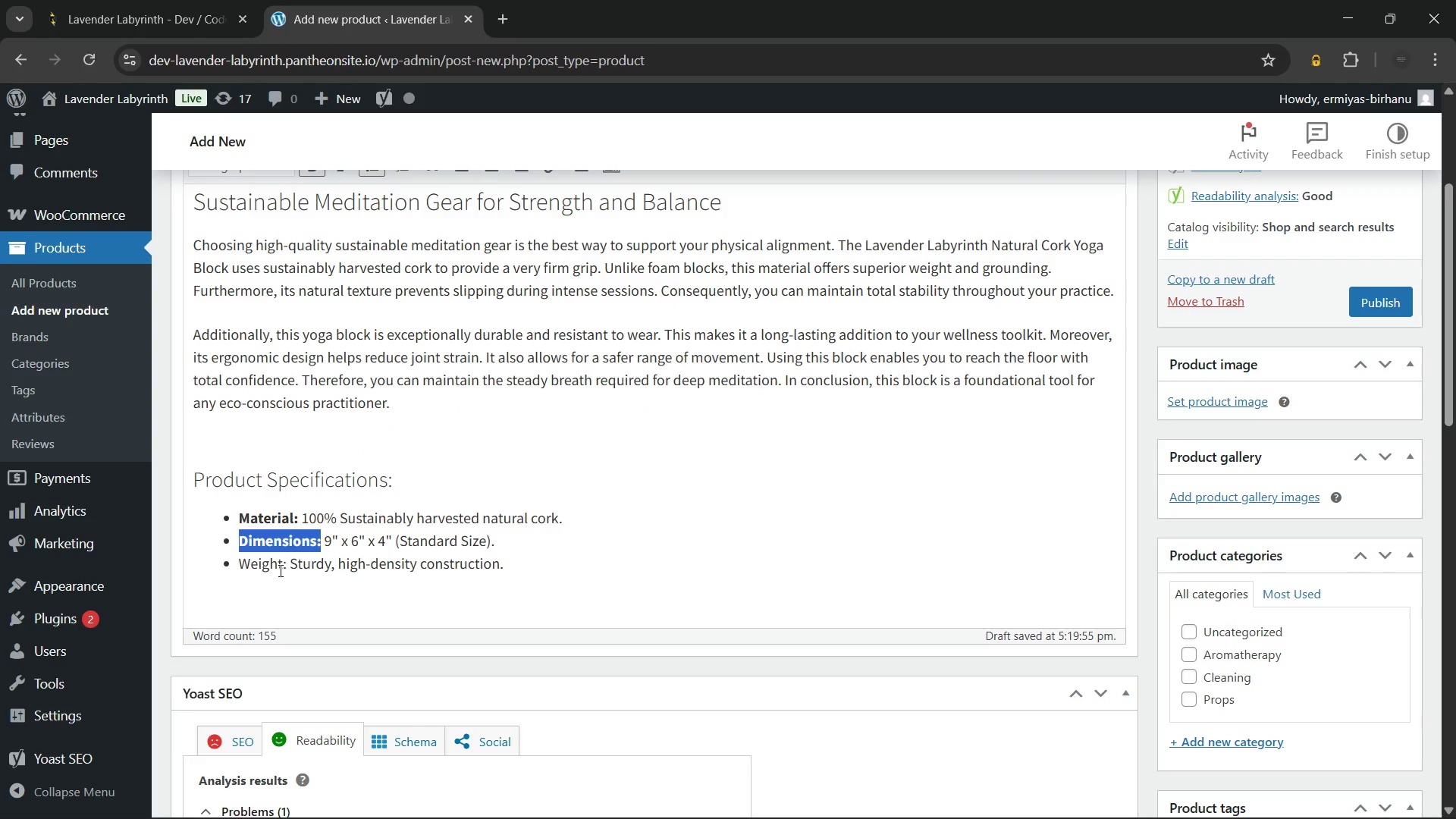 
left_click_drag(start_coordinate=[289, 565], to_coordinate=[242, 565])
 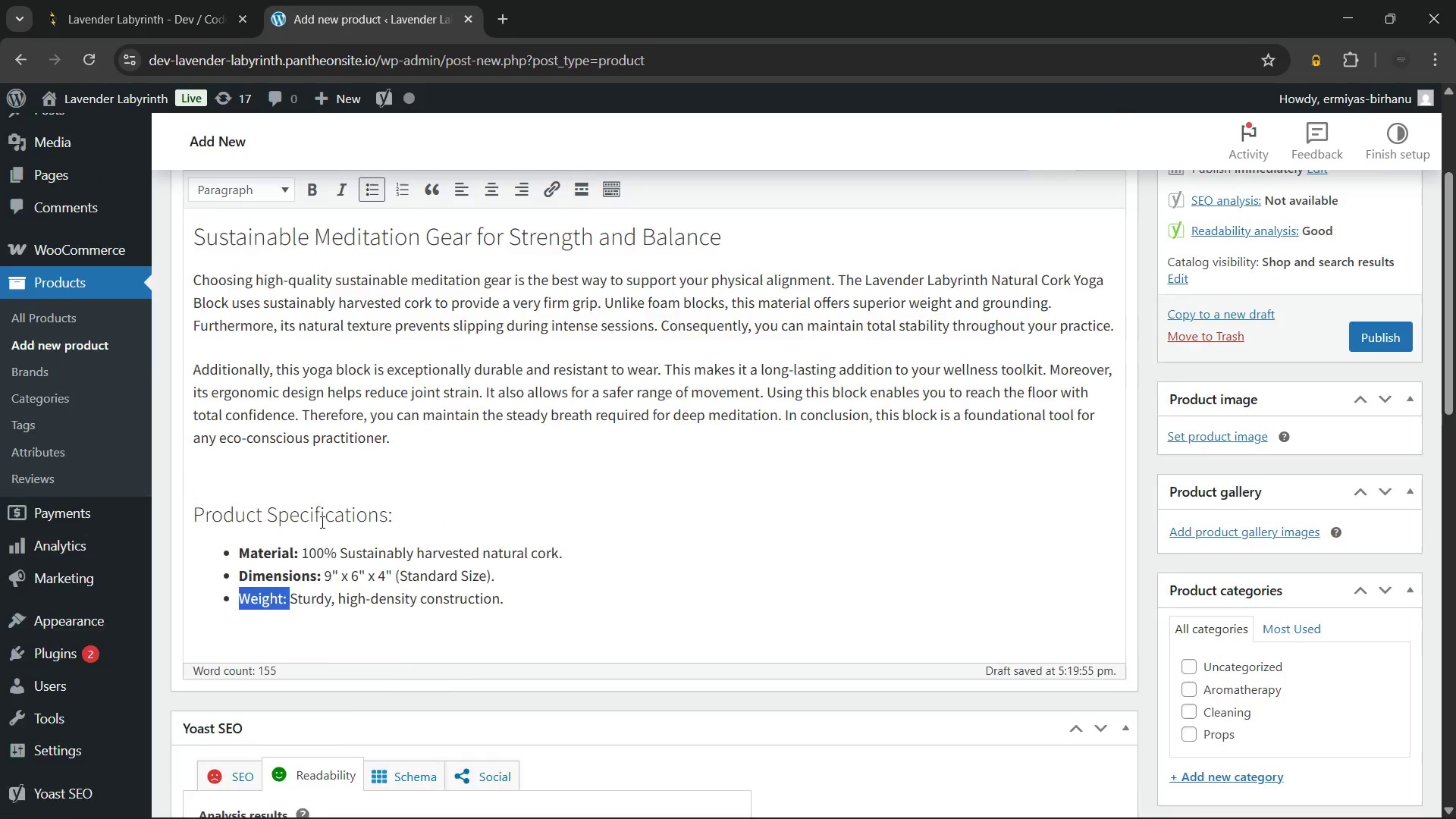 
scroll: coordinate [321, 522], scroll_direction: up, amount: 1.0
 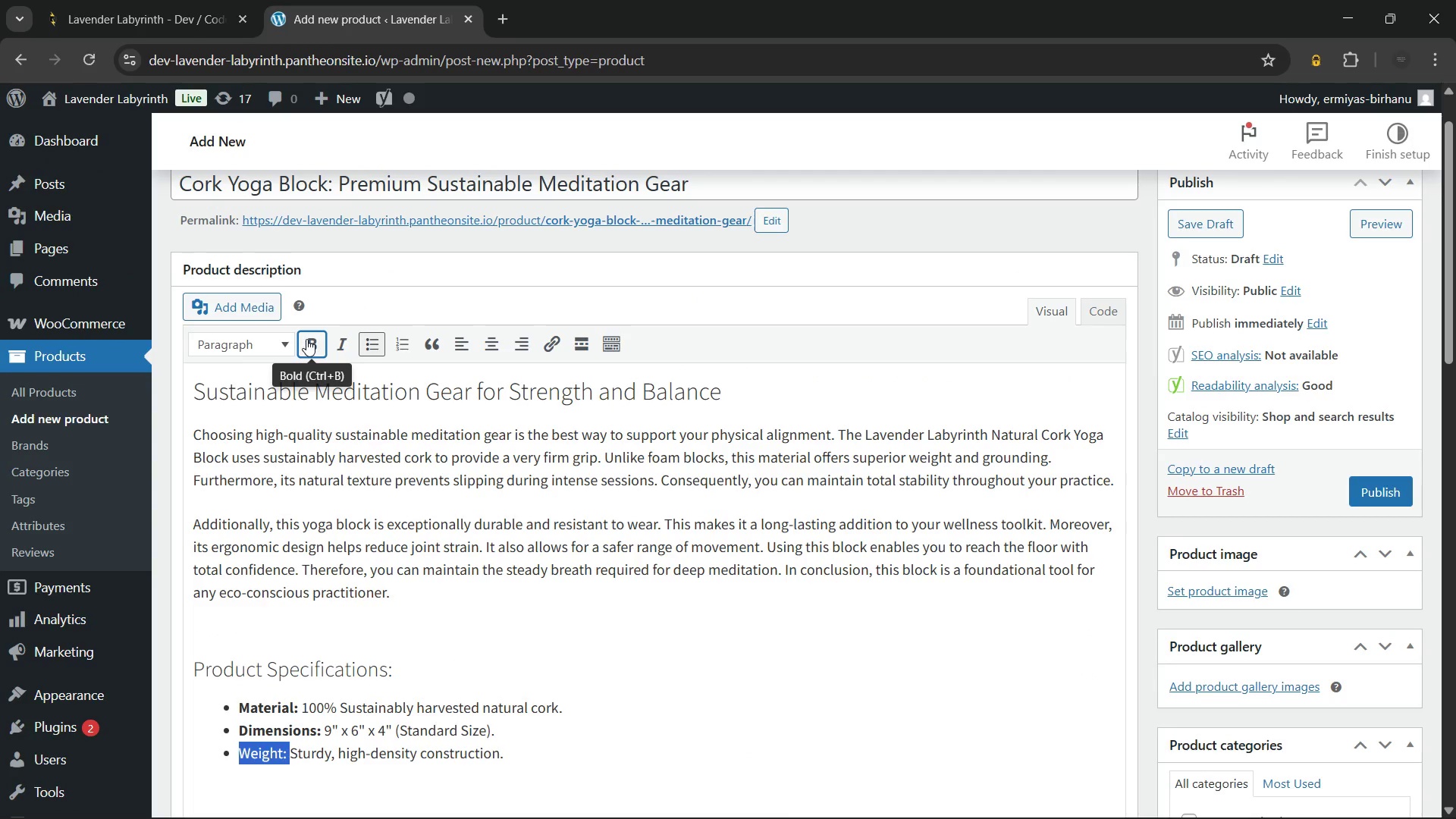 
left_click([306, 339])
 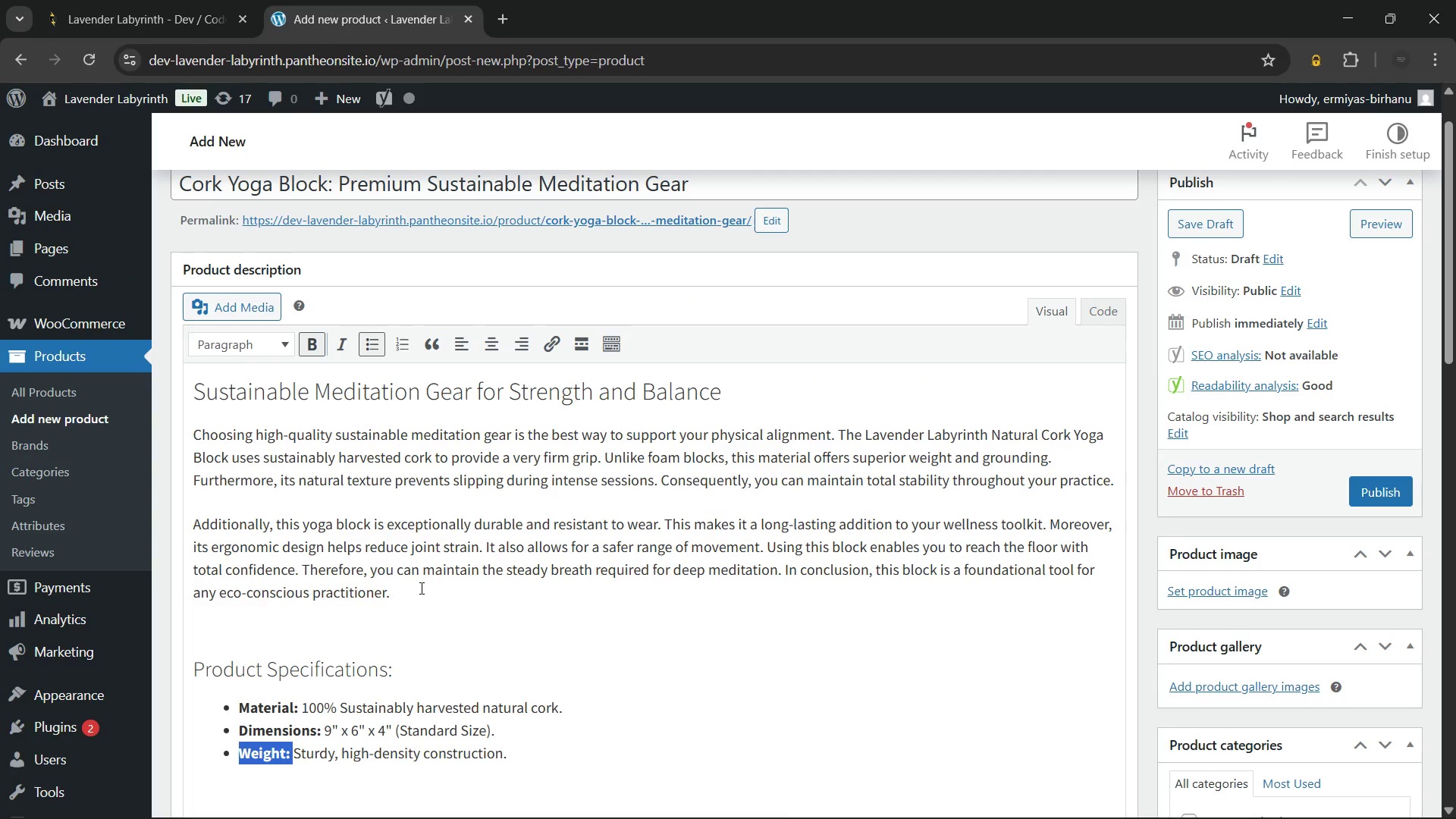 
left_click([420, 588])
 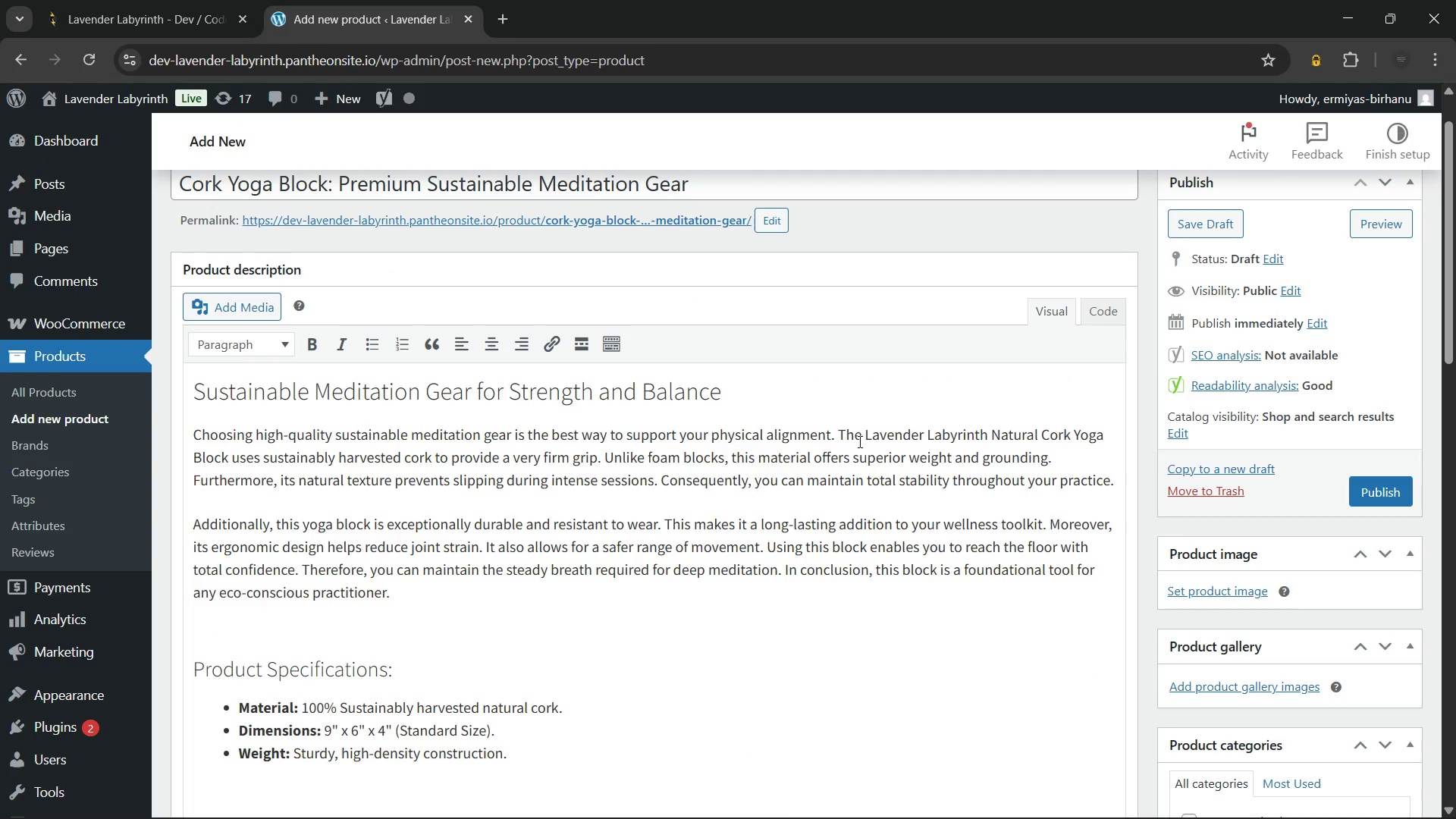 
left_click_drag(start_coordinate=[865, 436], to_coordinate=[229, 463])
 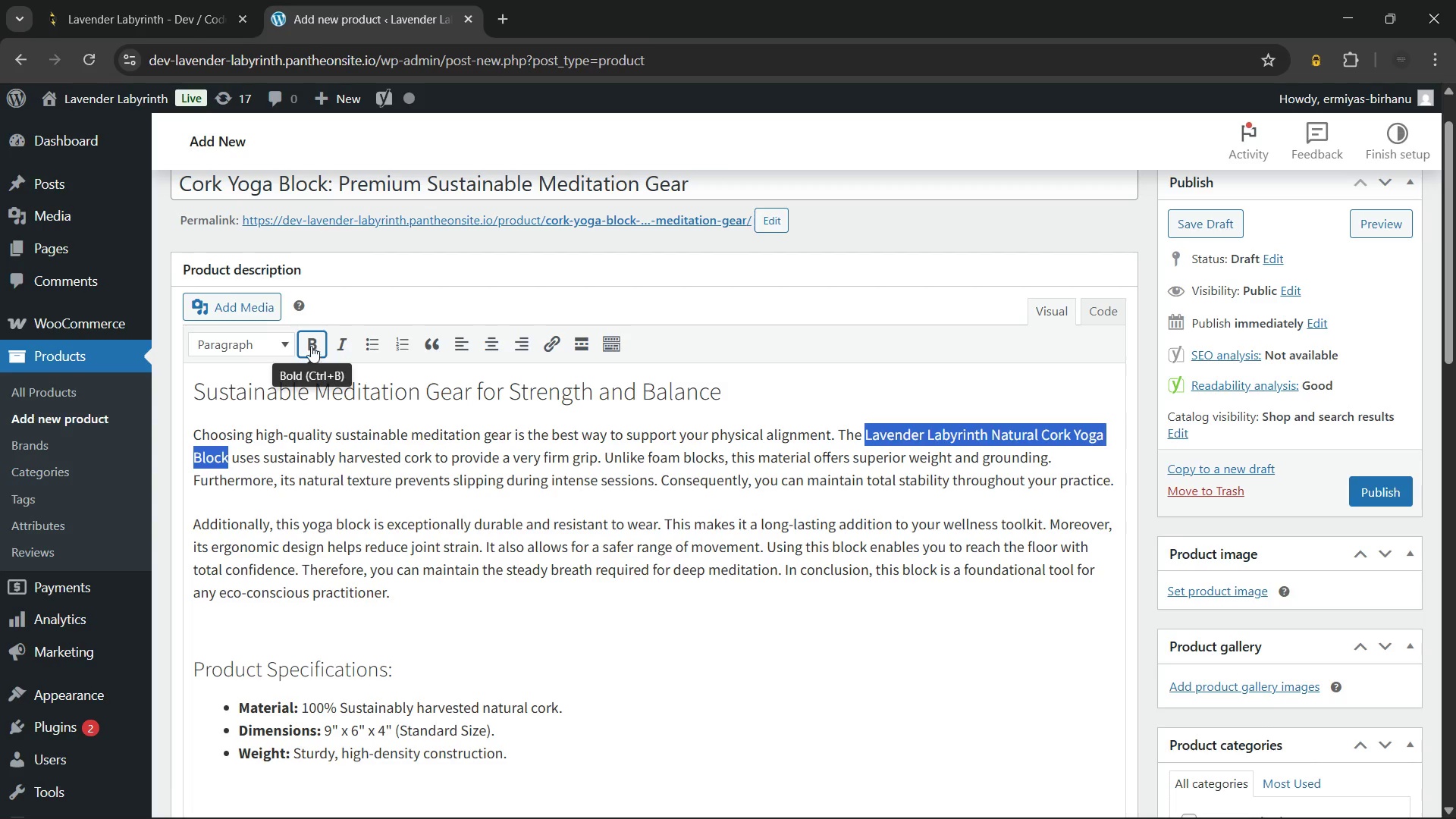 
left_click([310, 344])
 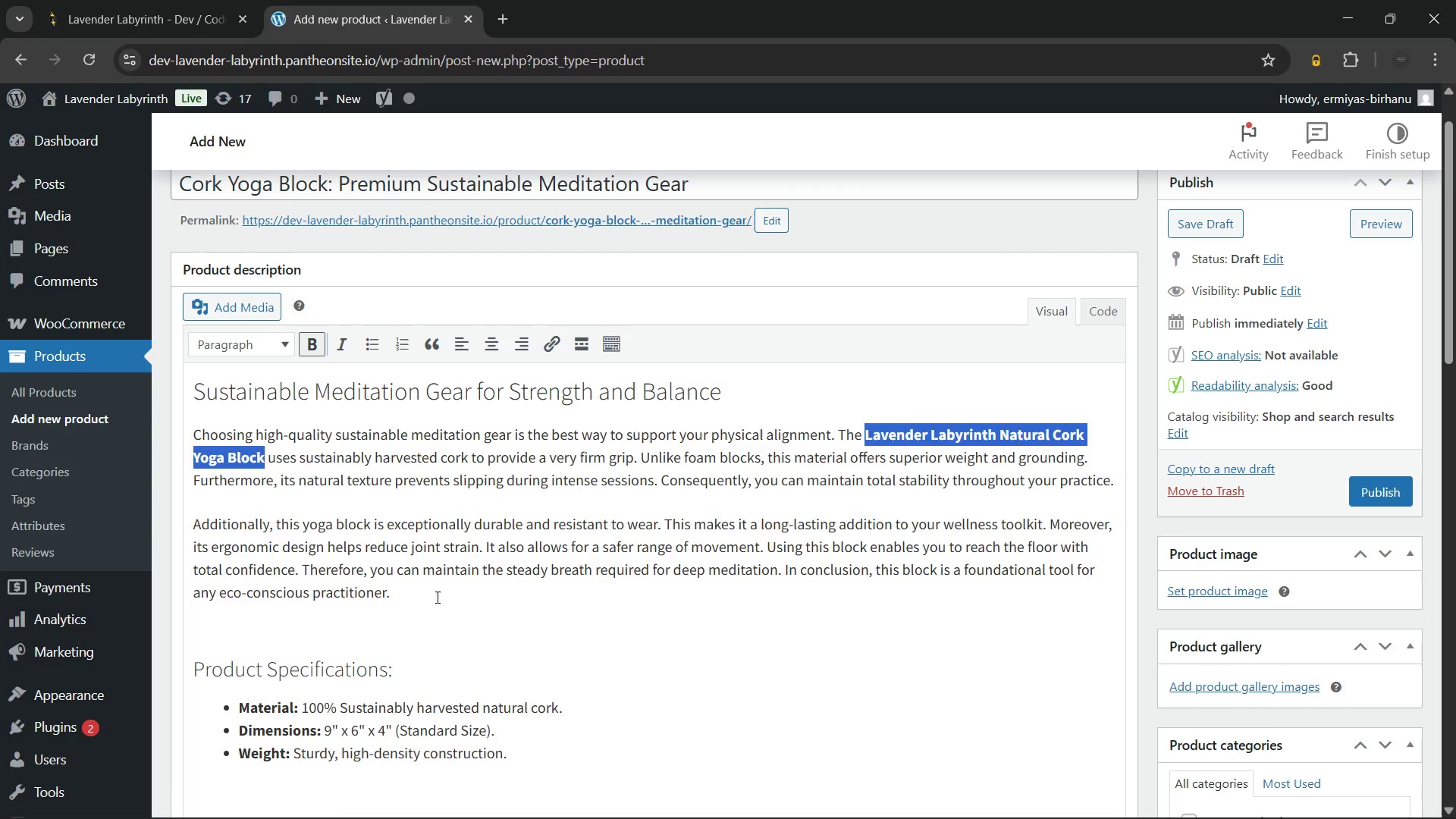 
left_click([436, 597])
 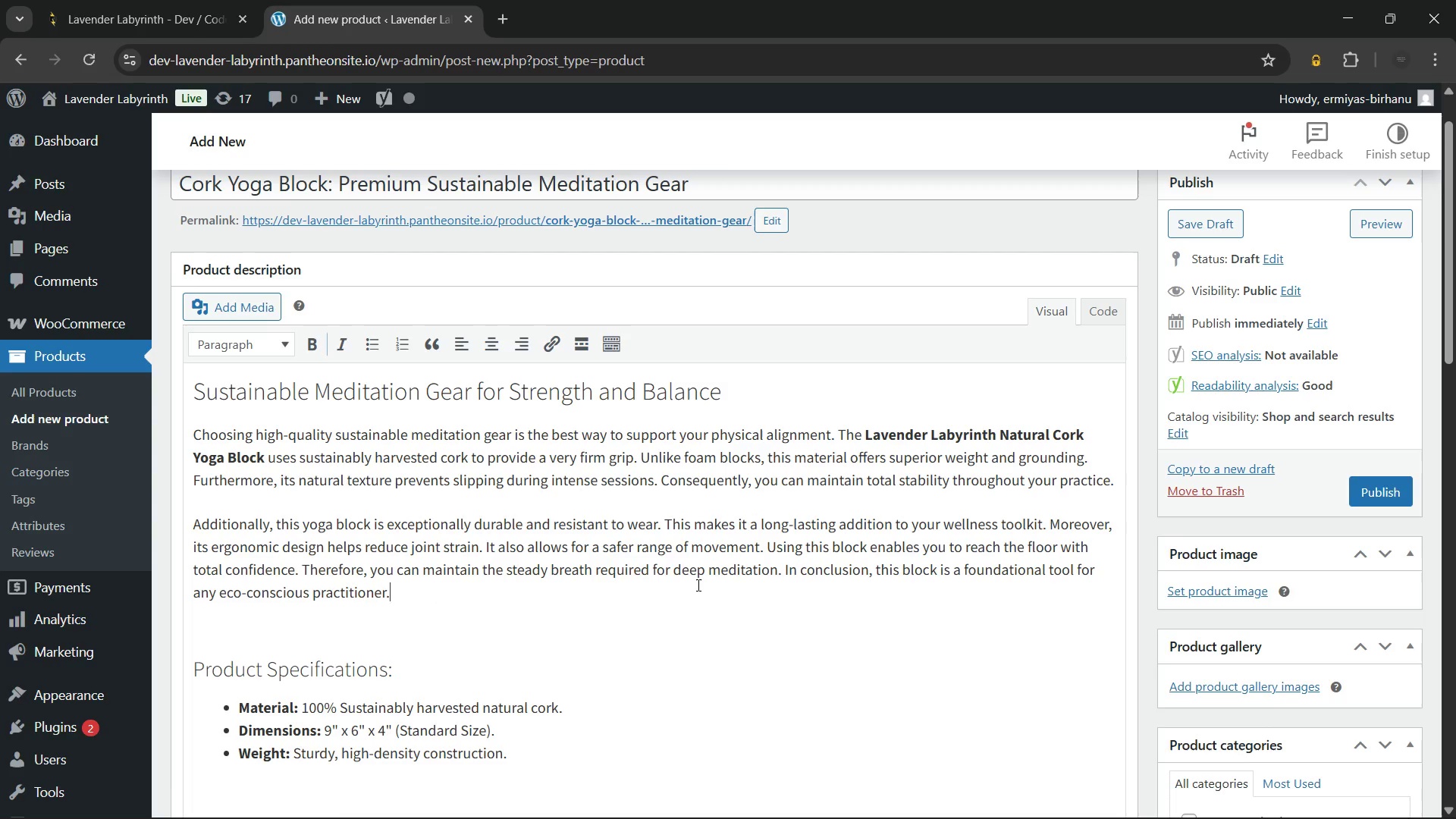 
scroll: coordinate [697, 585], scroll_direction: up, amount: 1.0
 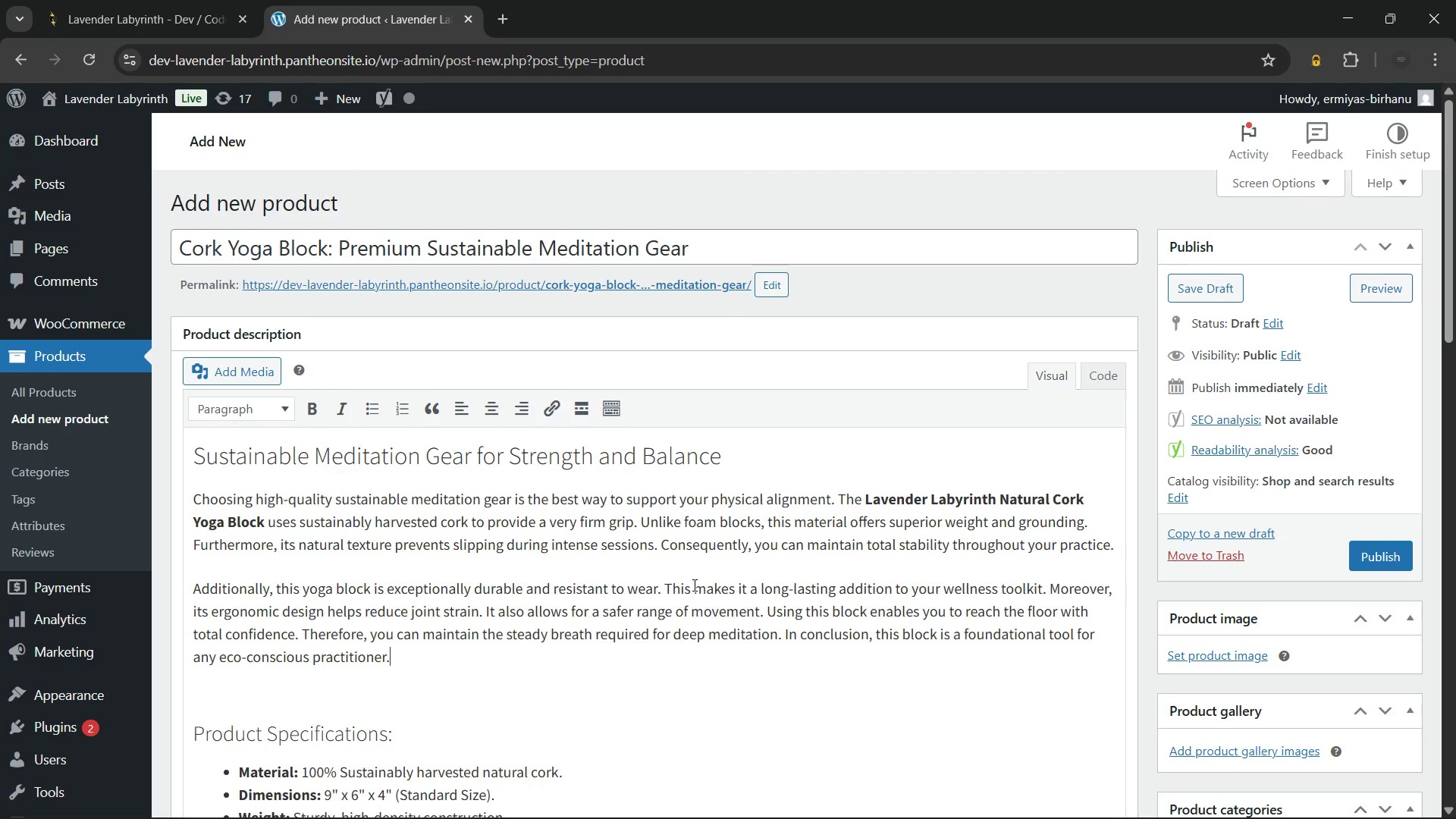 
scroll: coordinate [693, 585], scroll_direction: none, amount: 0.0
 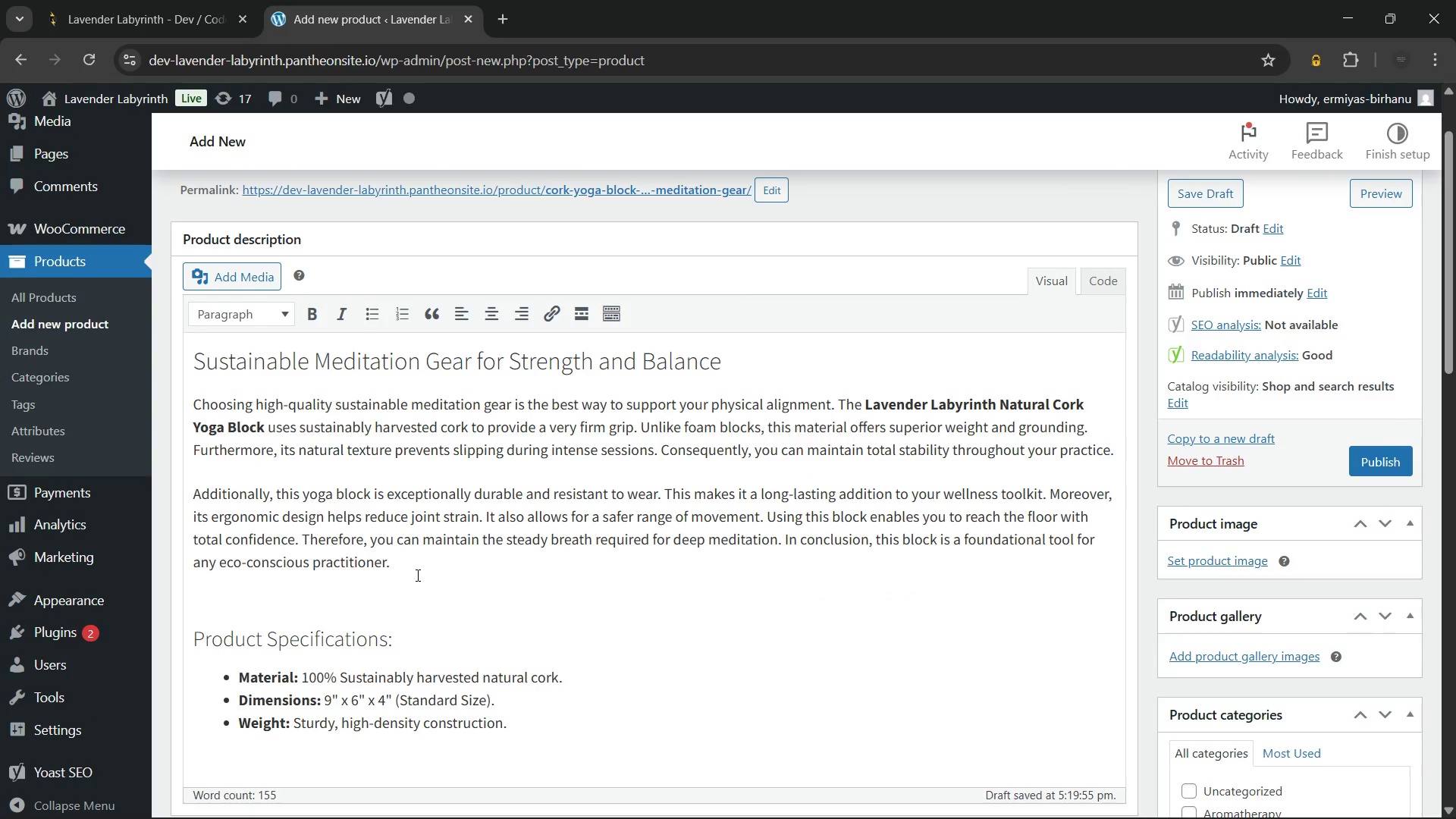 
scroll: coordinate [416, 575], scroll_direction: down, amount: 1.0
 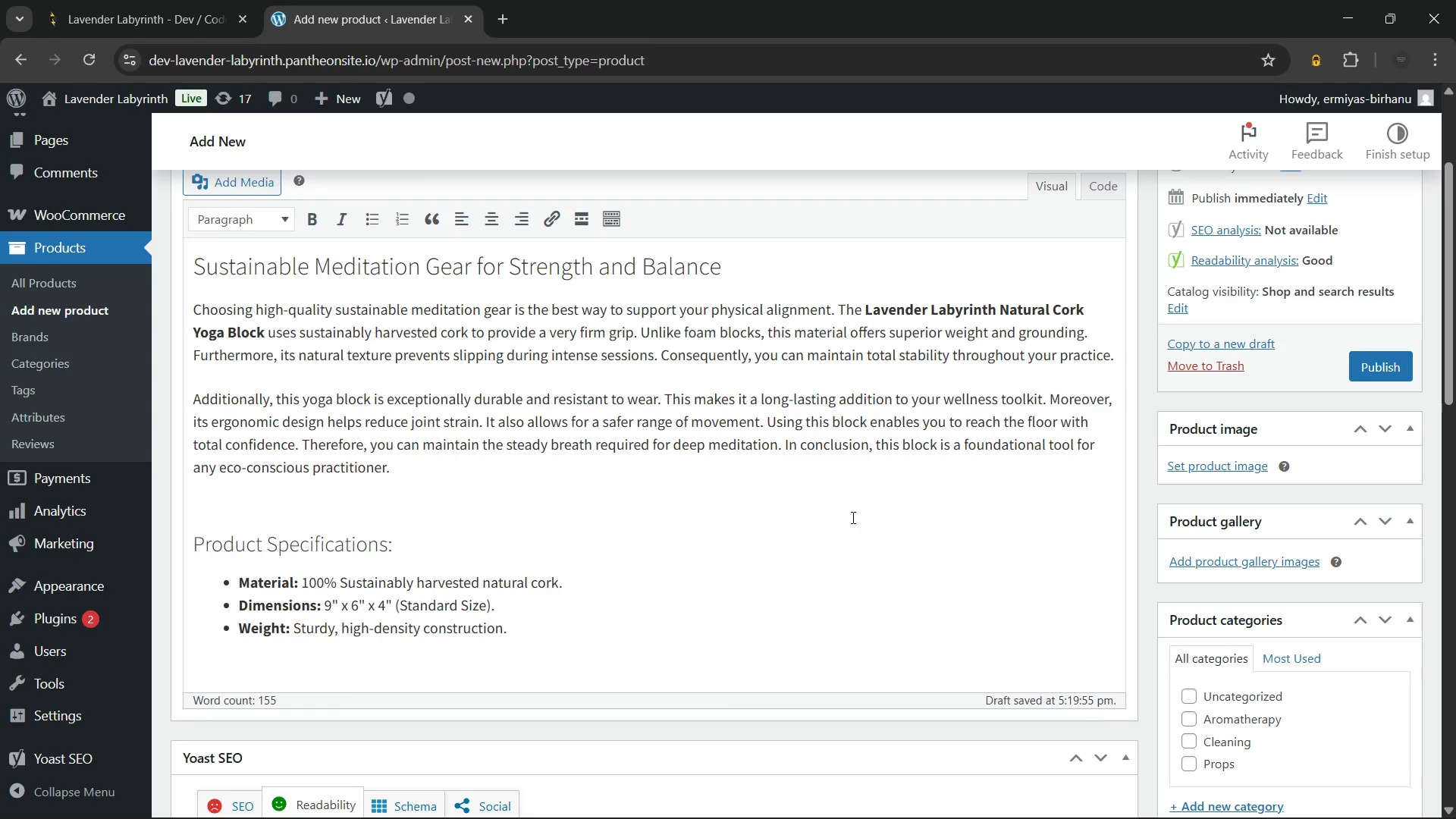 
scroll: coordinate [1197, 467], scroll_direction: up, amount: 2.0
 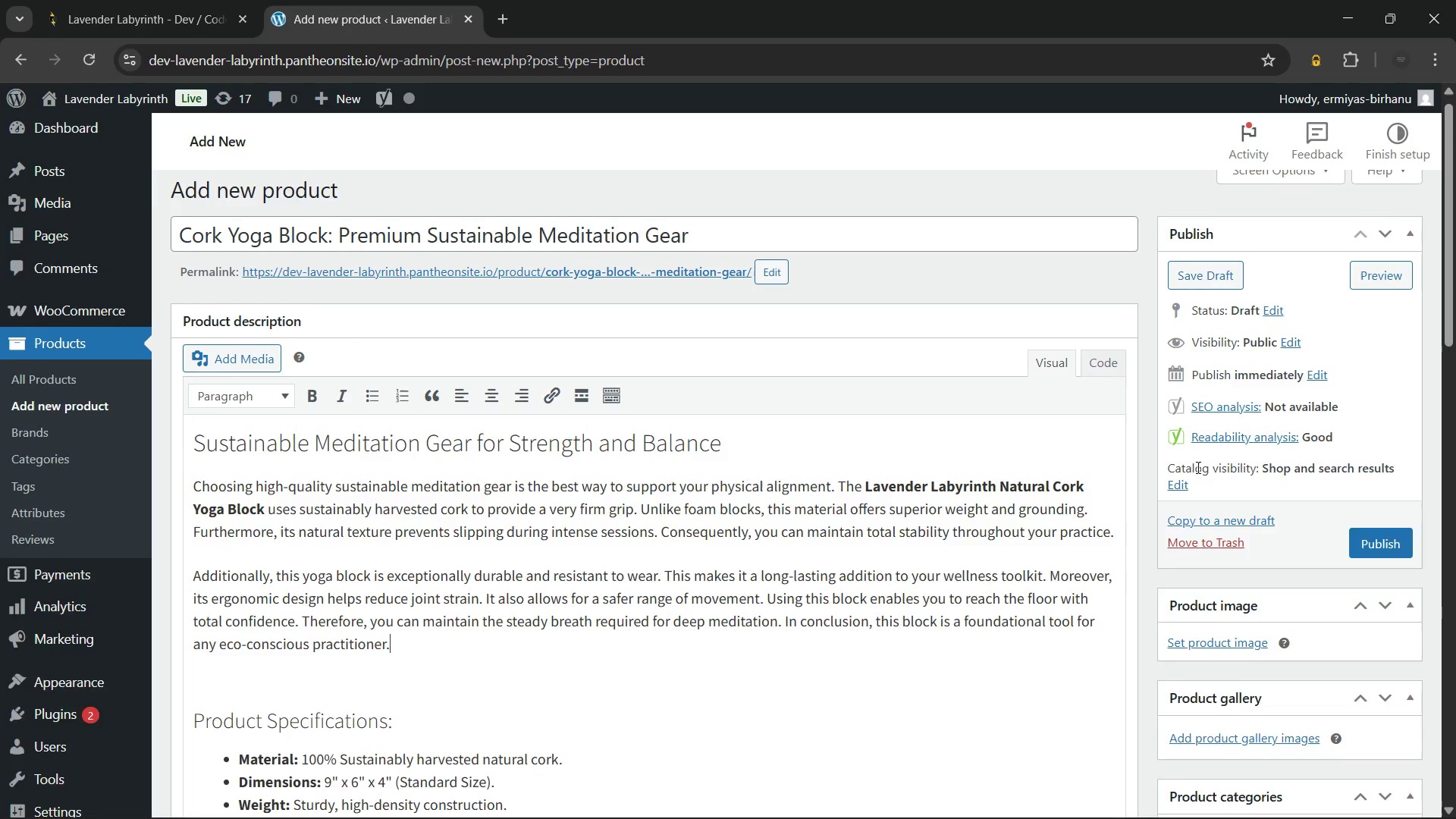 
scroll: coordinate [1197, 467], scroll_direction: none, amount: 0.0
 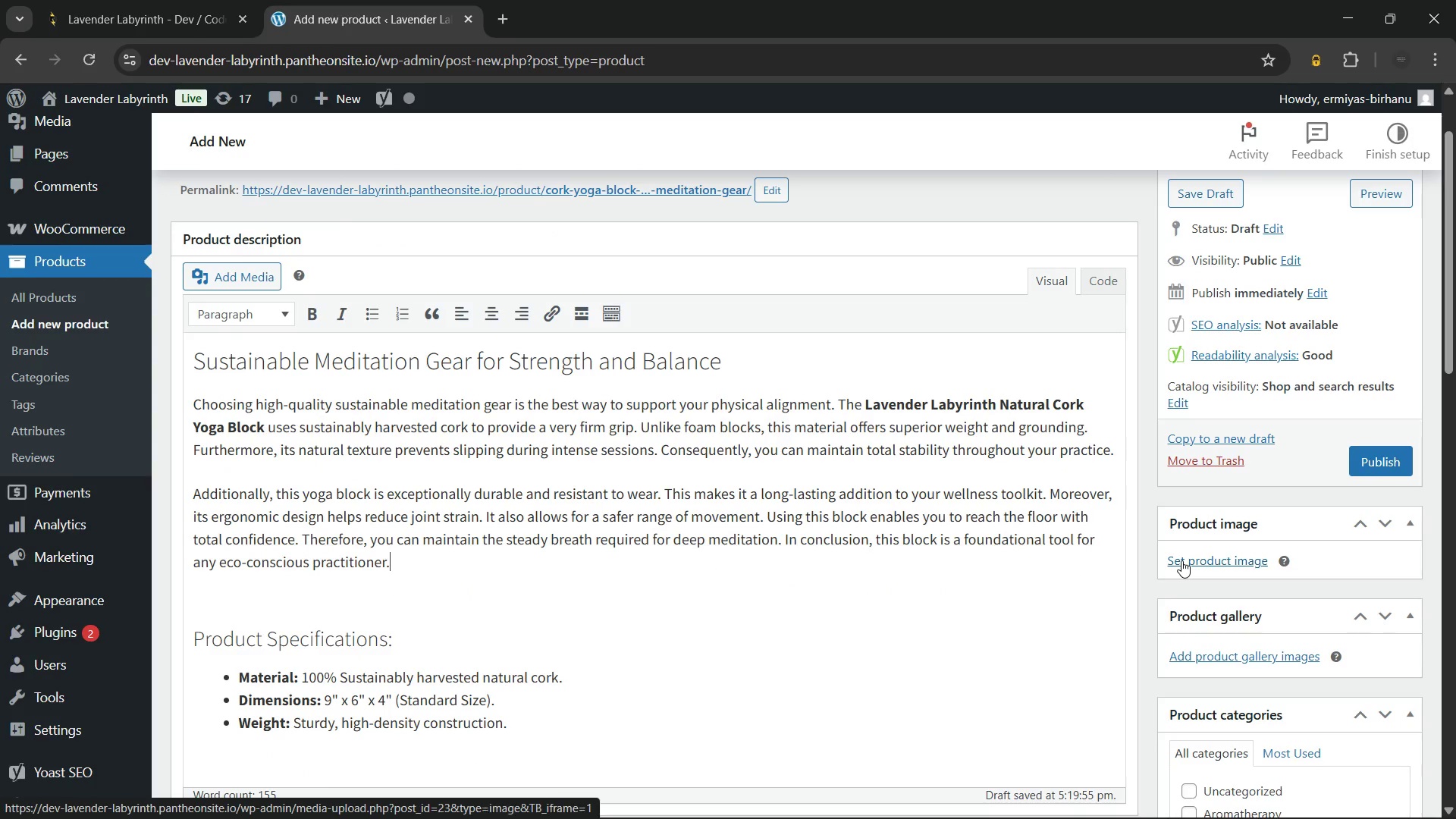 
left_click([1181, 560])
 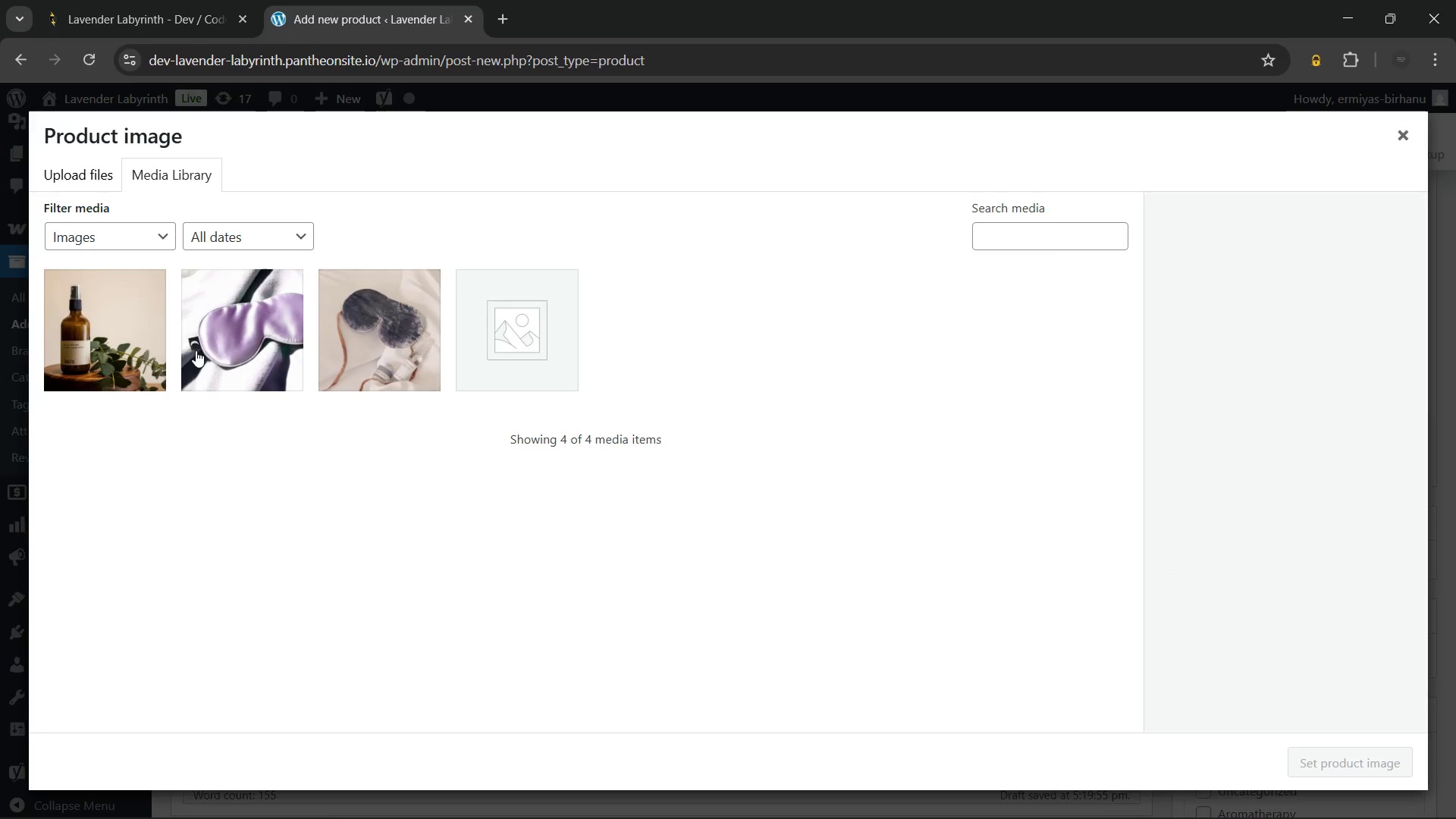 
wait(5.7)
 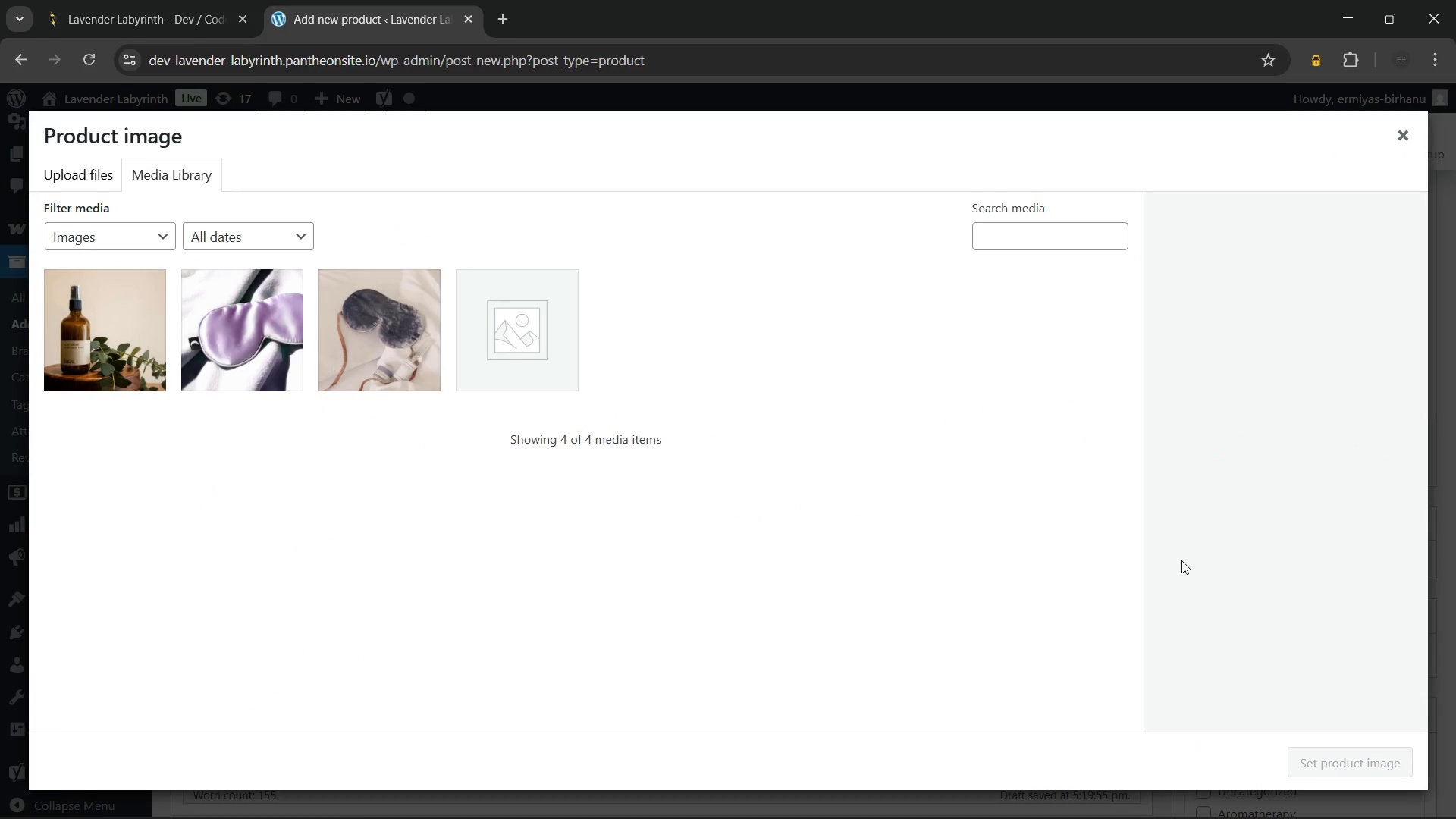 
left_click([64, 174])
 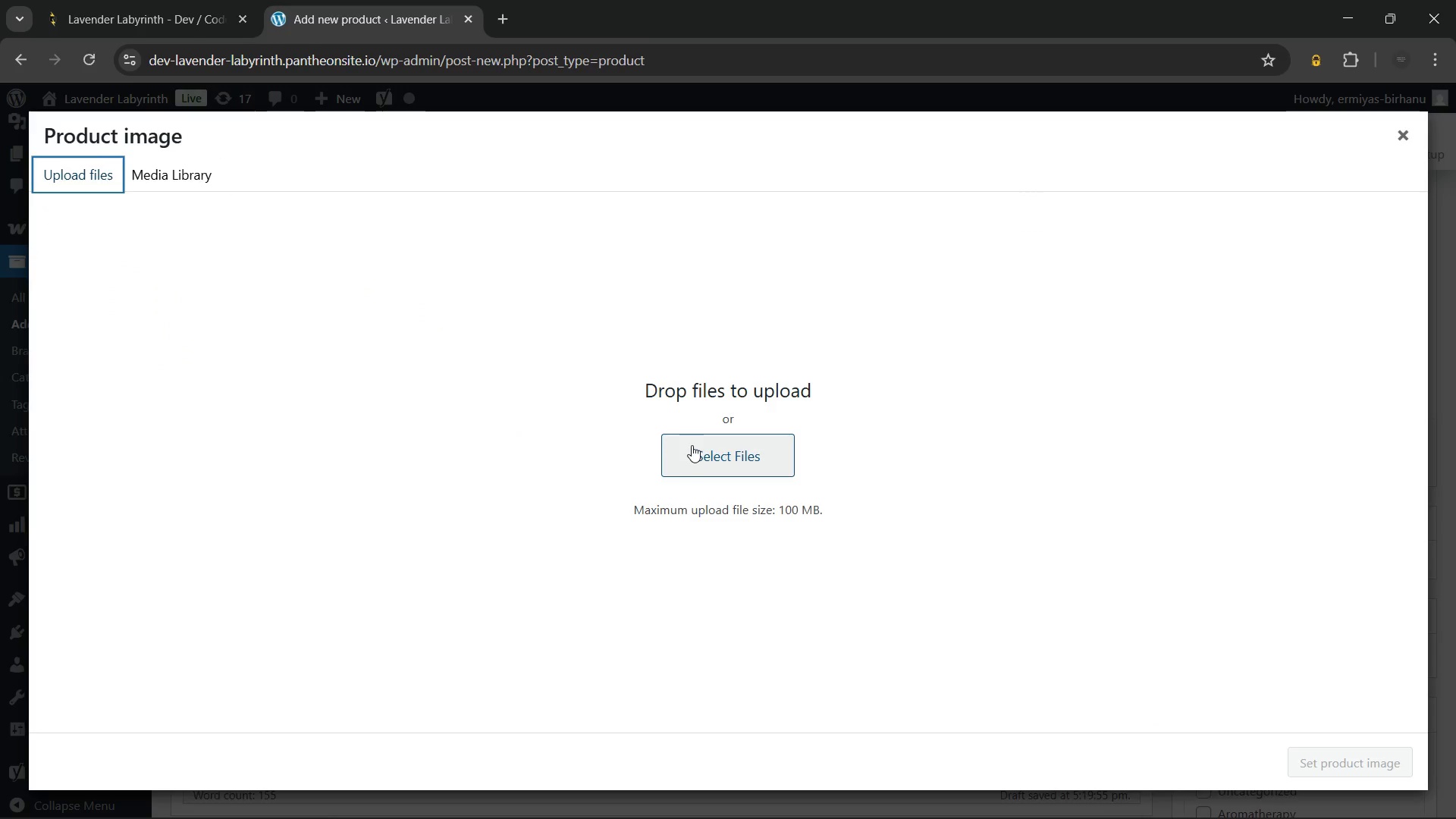 
left_click([692, 445])
 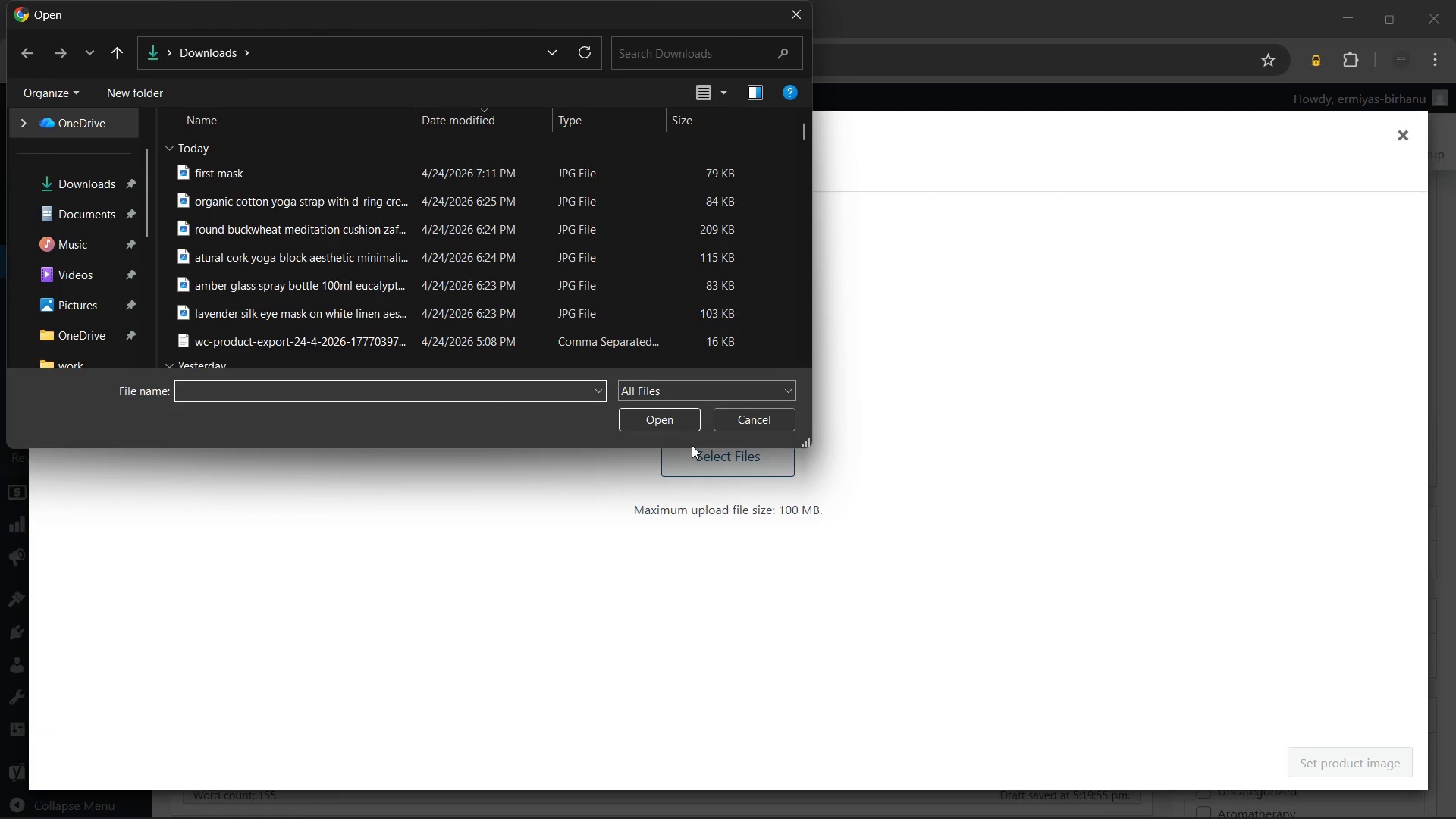 
mouse_move([394, 321])
 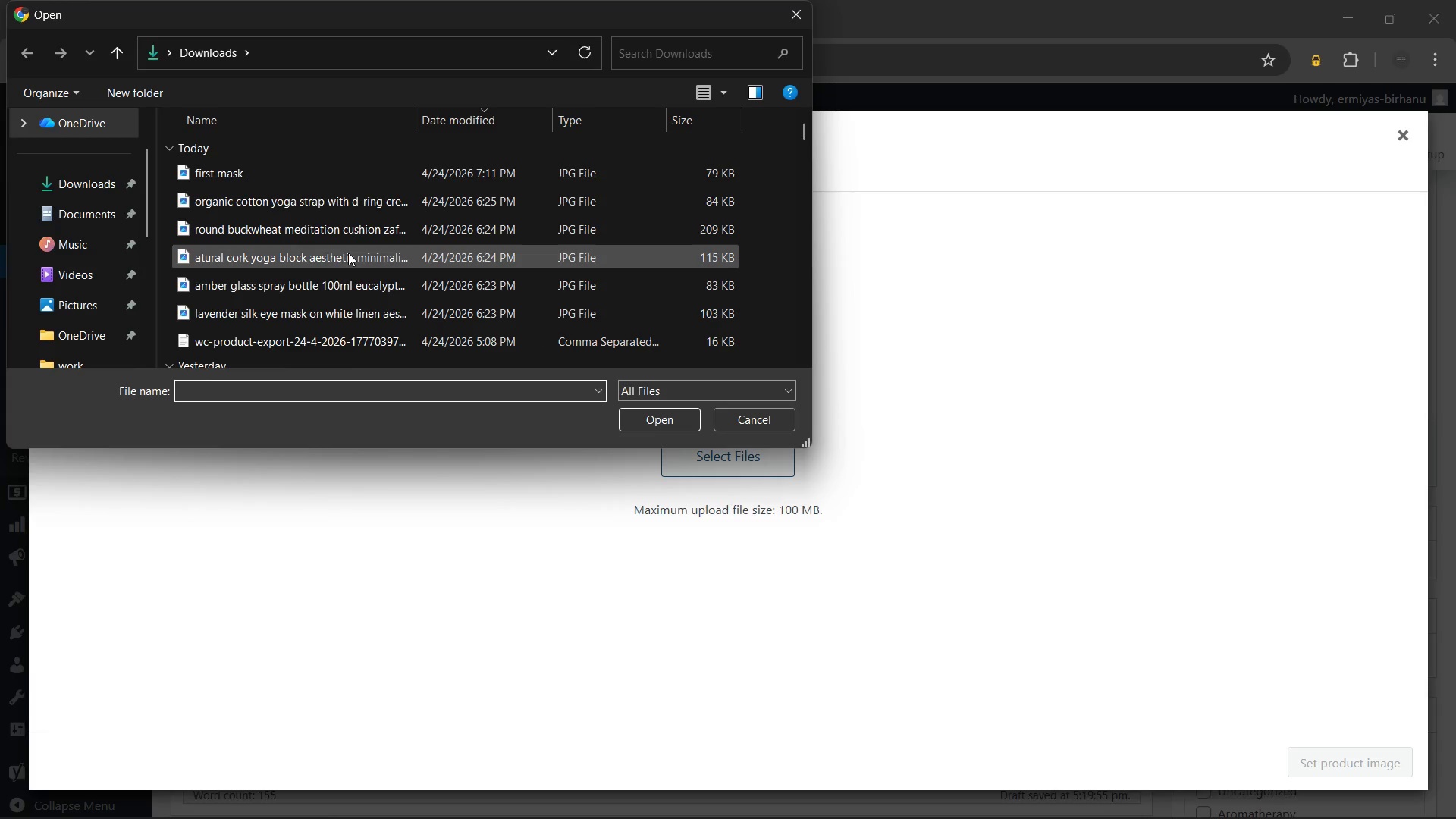 
left_click([348, 253])
 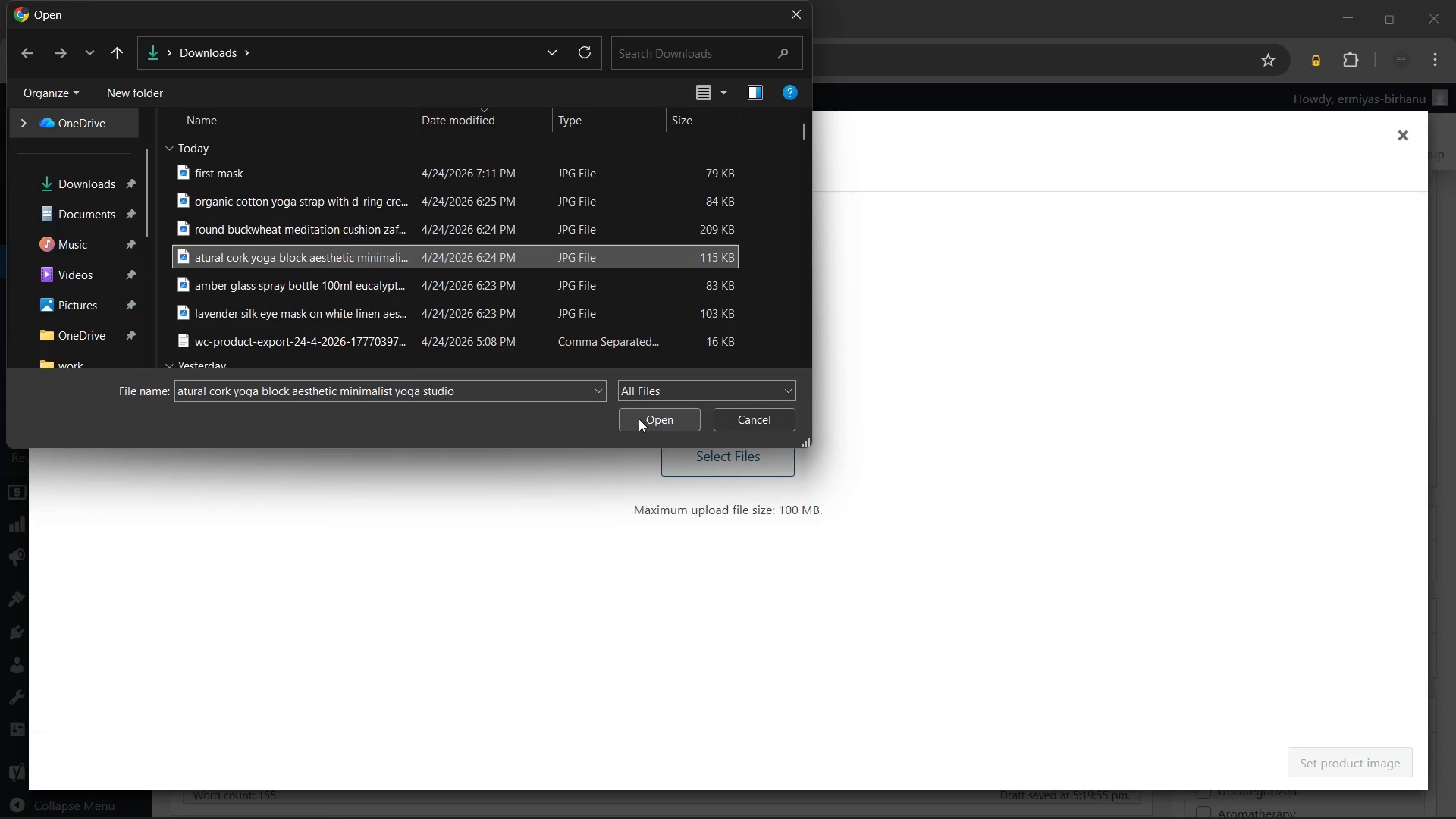 
left_click([639, 419])
 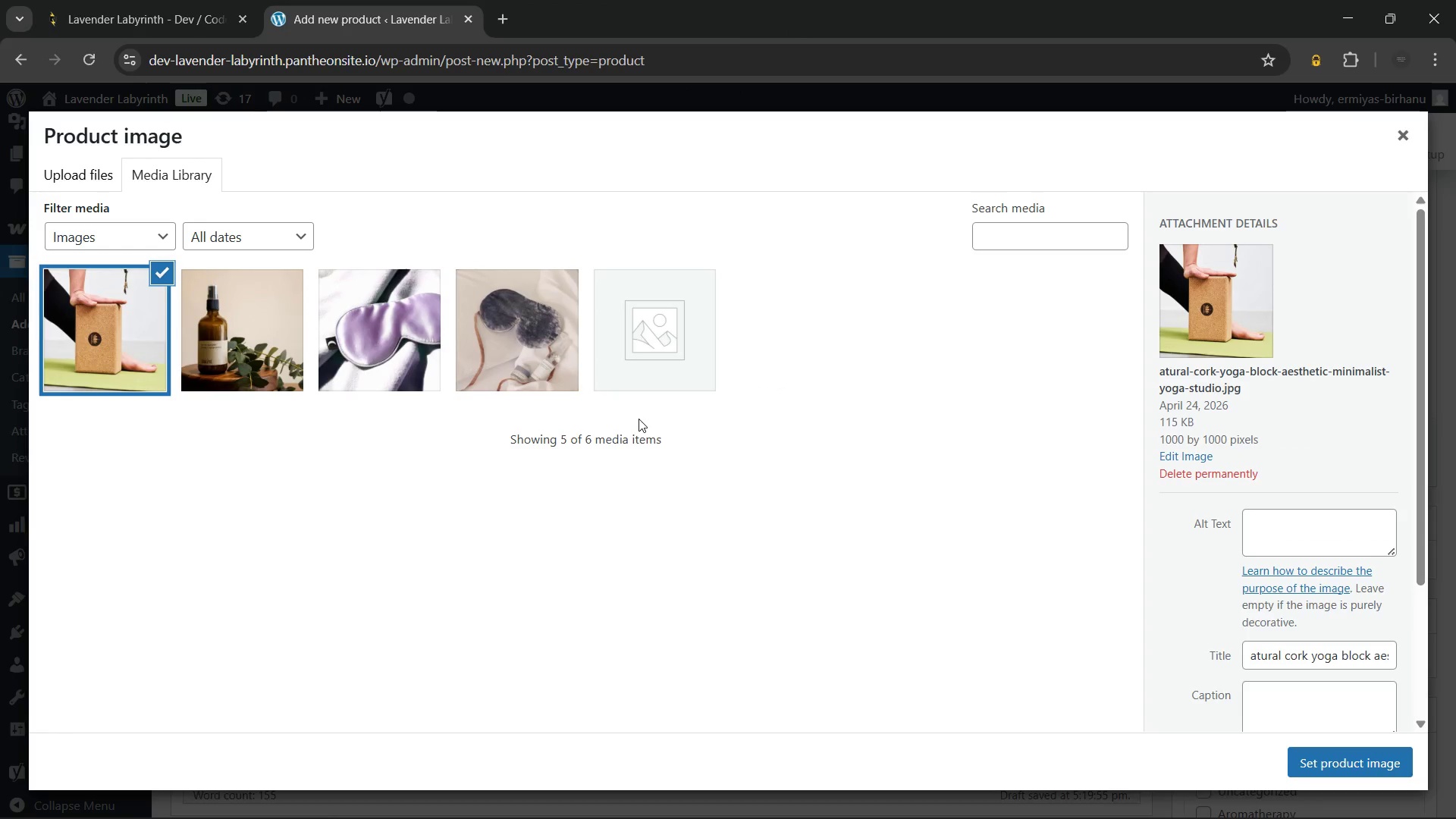 
wait(17.25)
 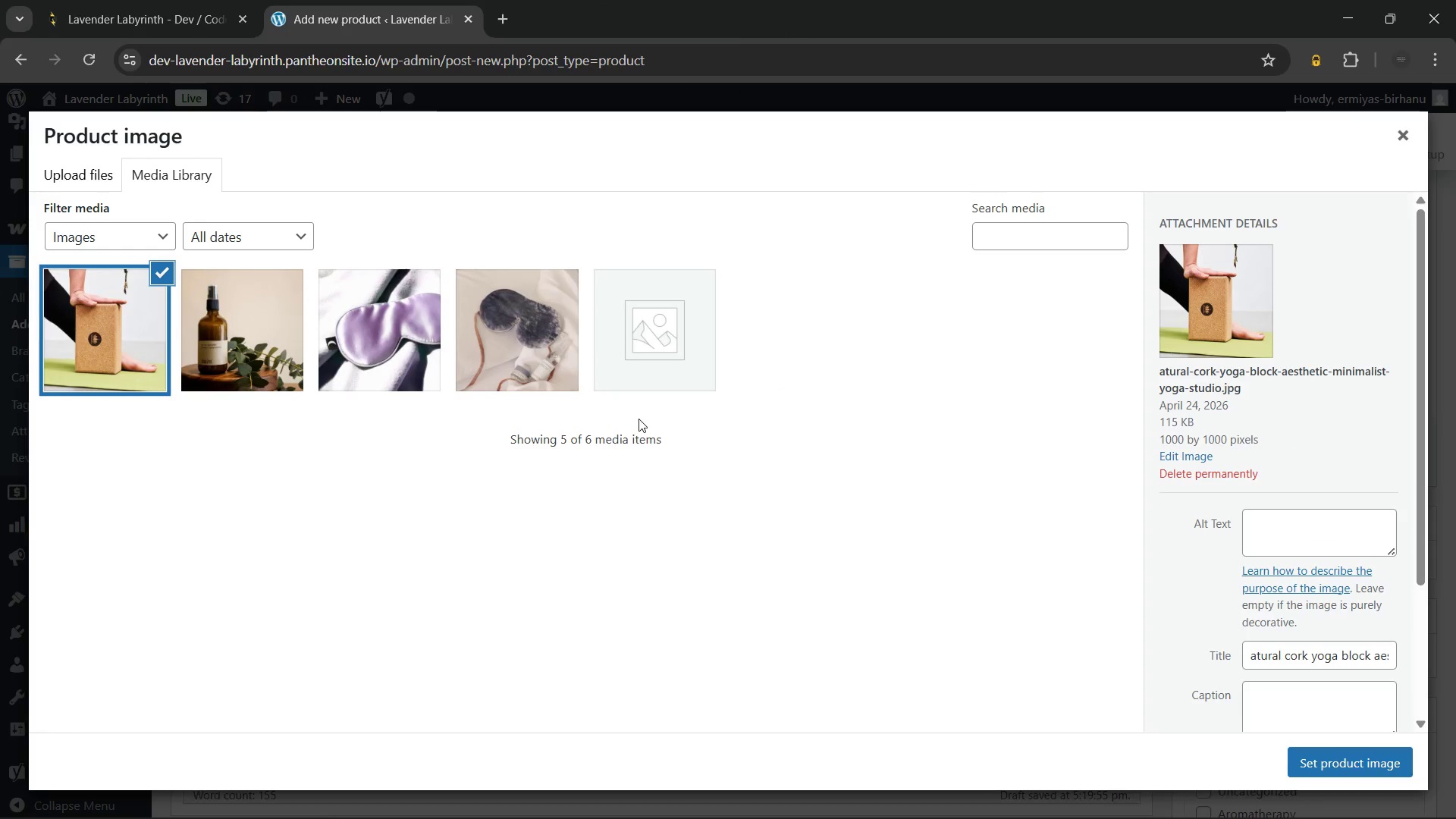 
left_click([1269, 533])
 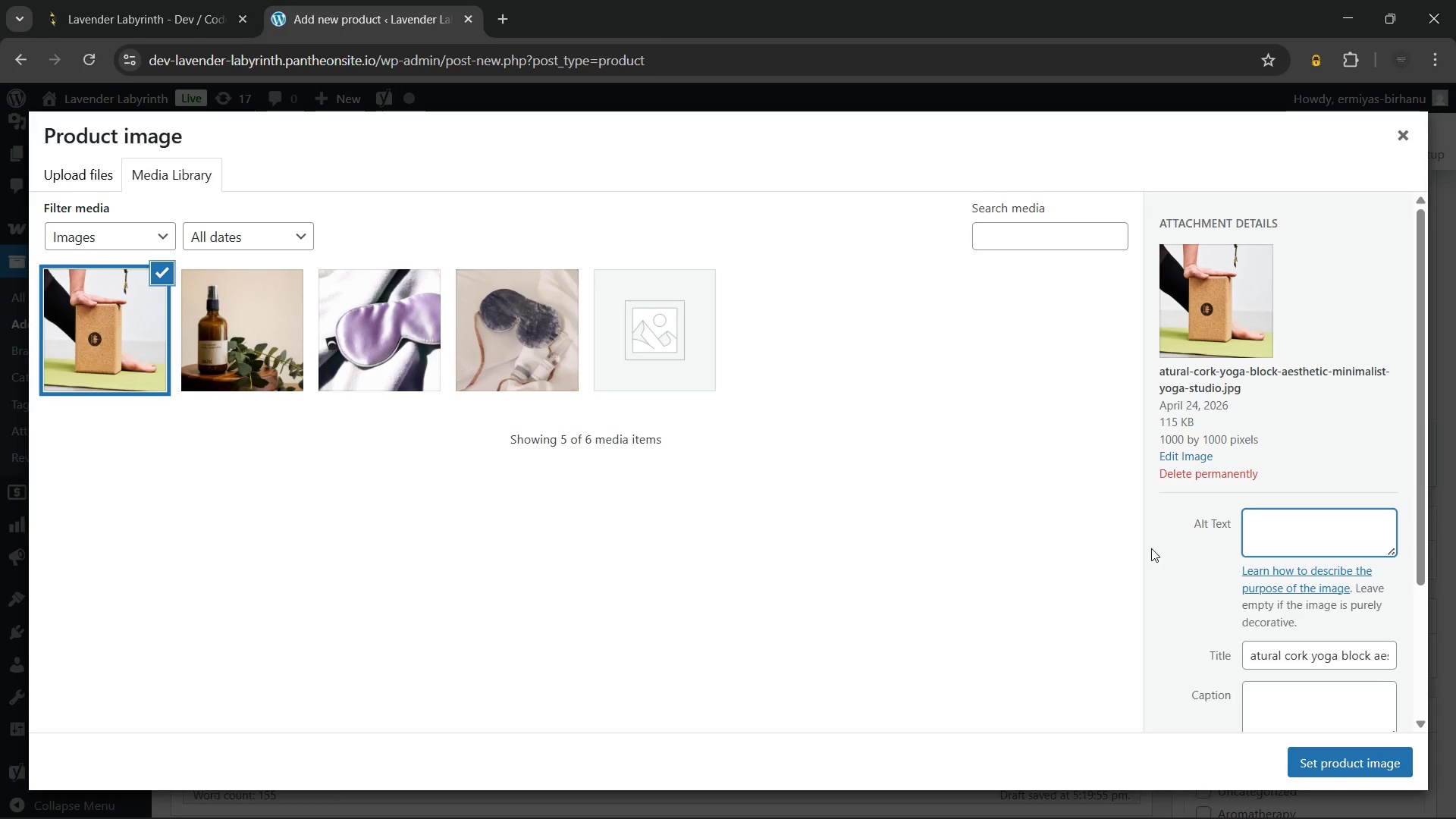 
type(Lavender Labyrinth - Natural Cork Yoga Block - Sustainable)
 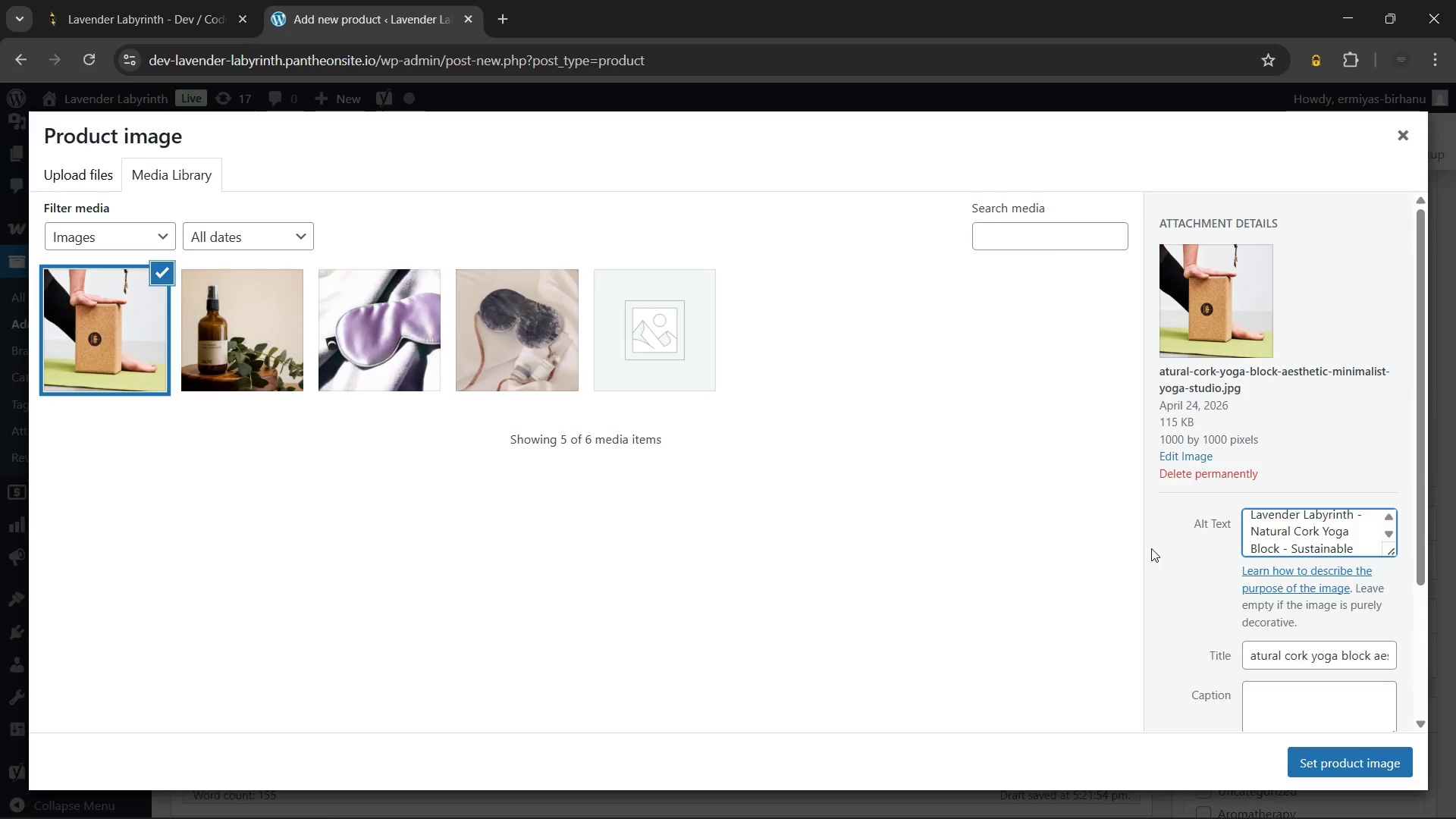 
wait(7.81)
 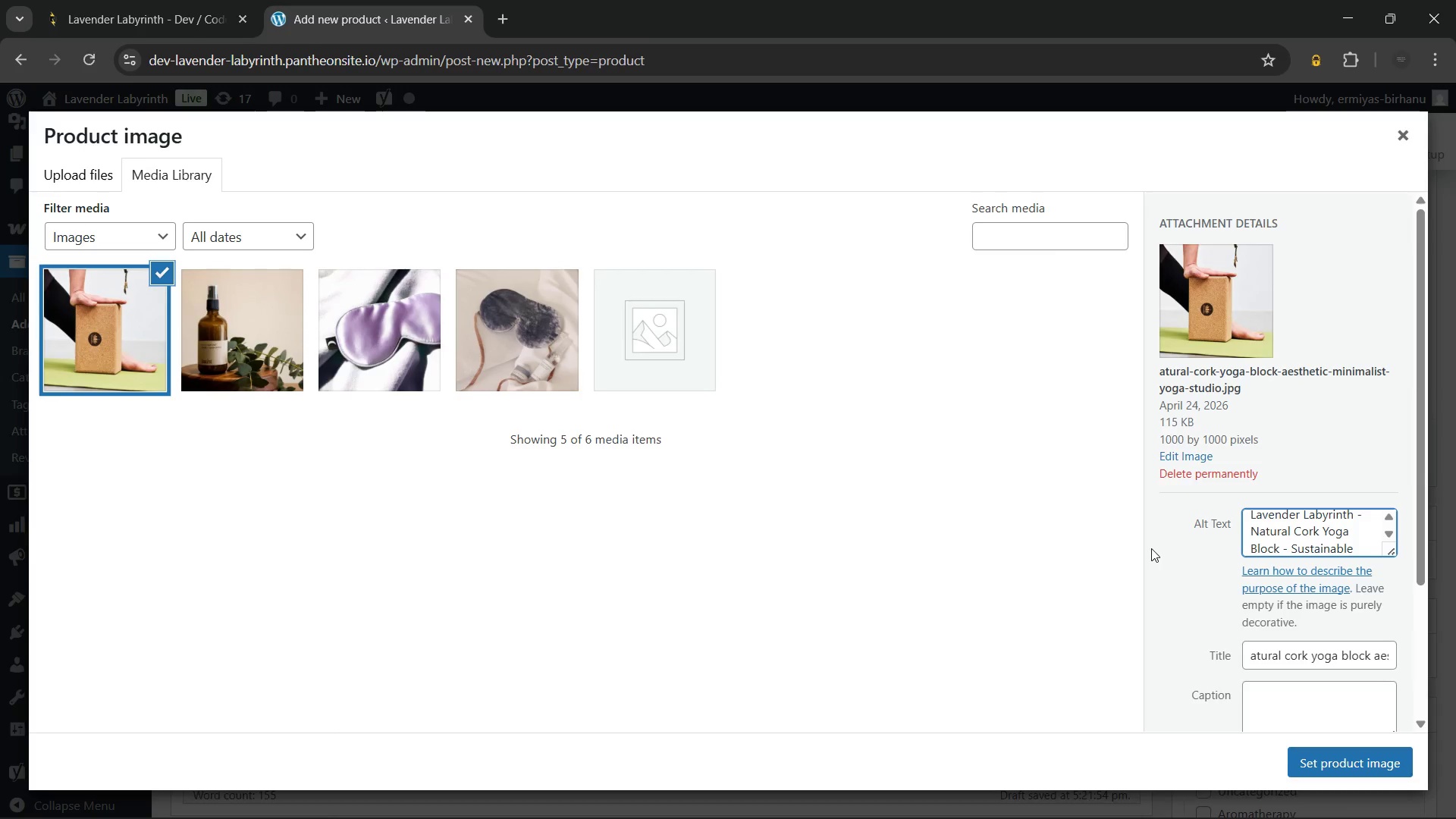 
type( Meditation Gear Wellness Accessory)
 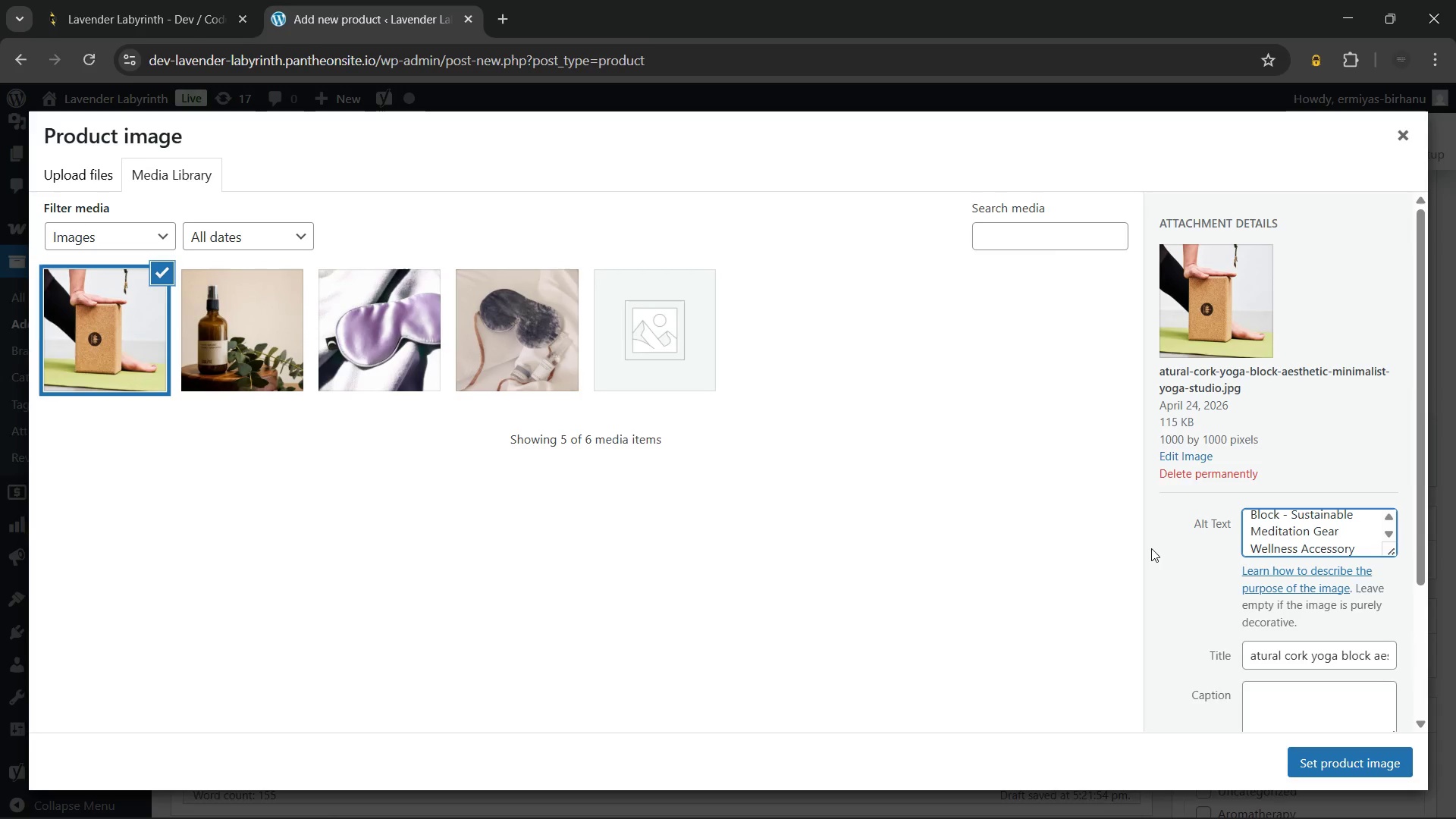 
wait(66.95)
 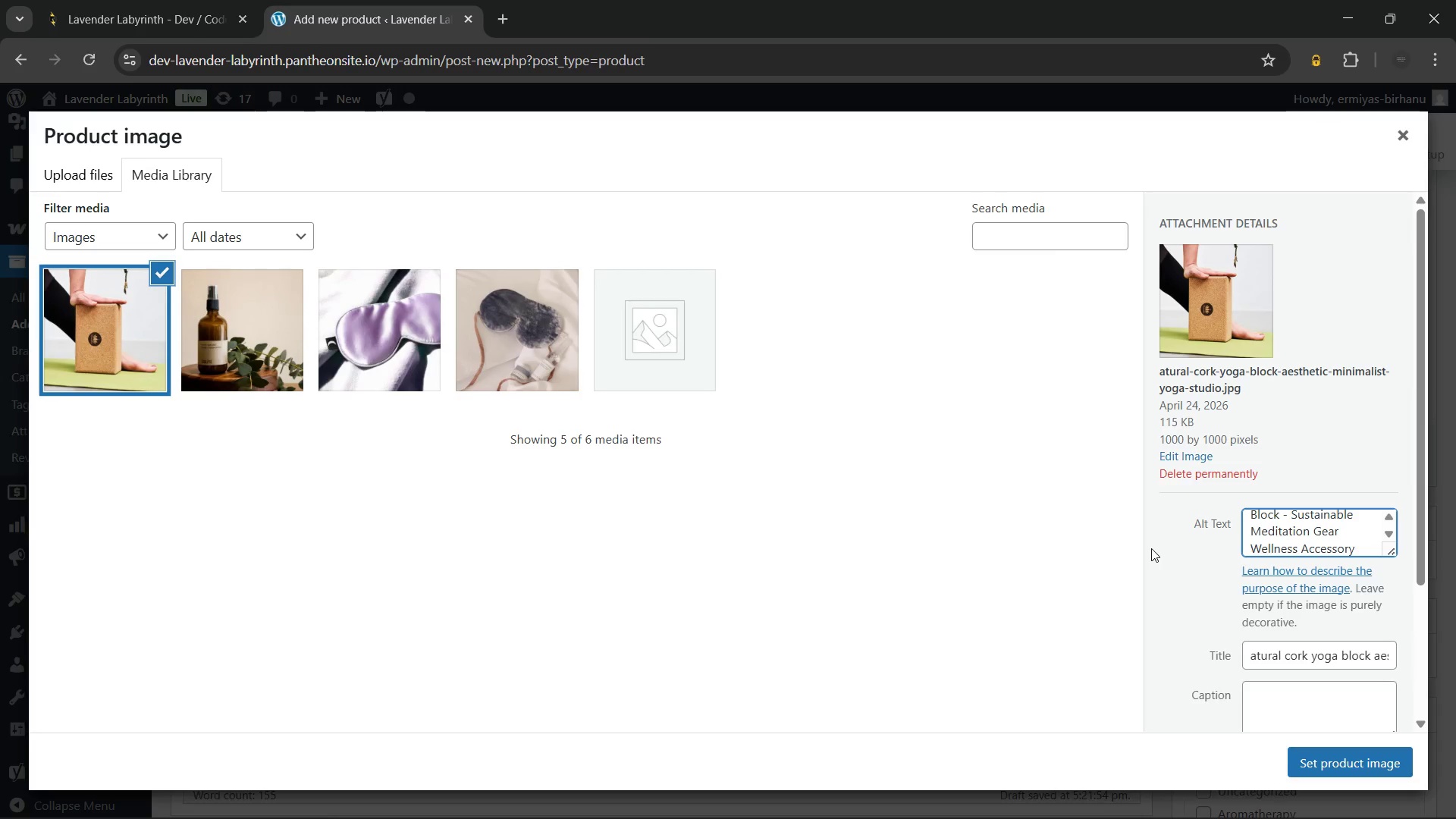 
left_click([1316, 759])
 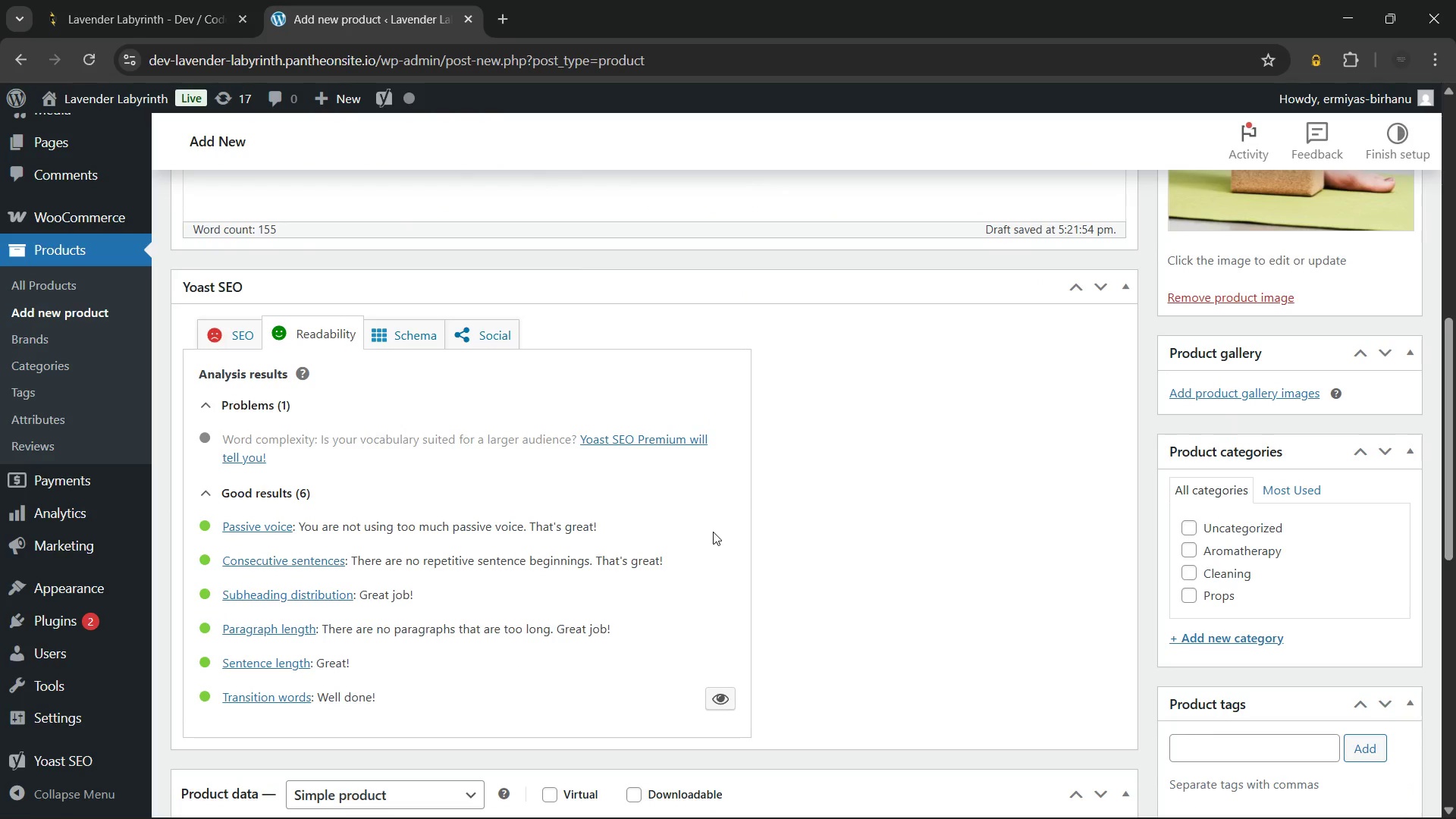 
wait(21.39)
 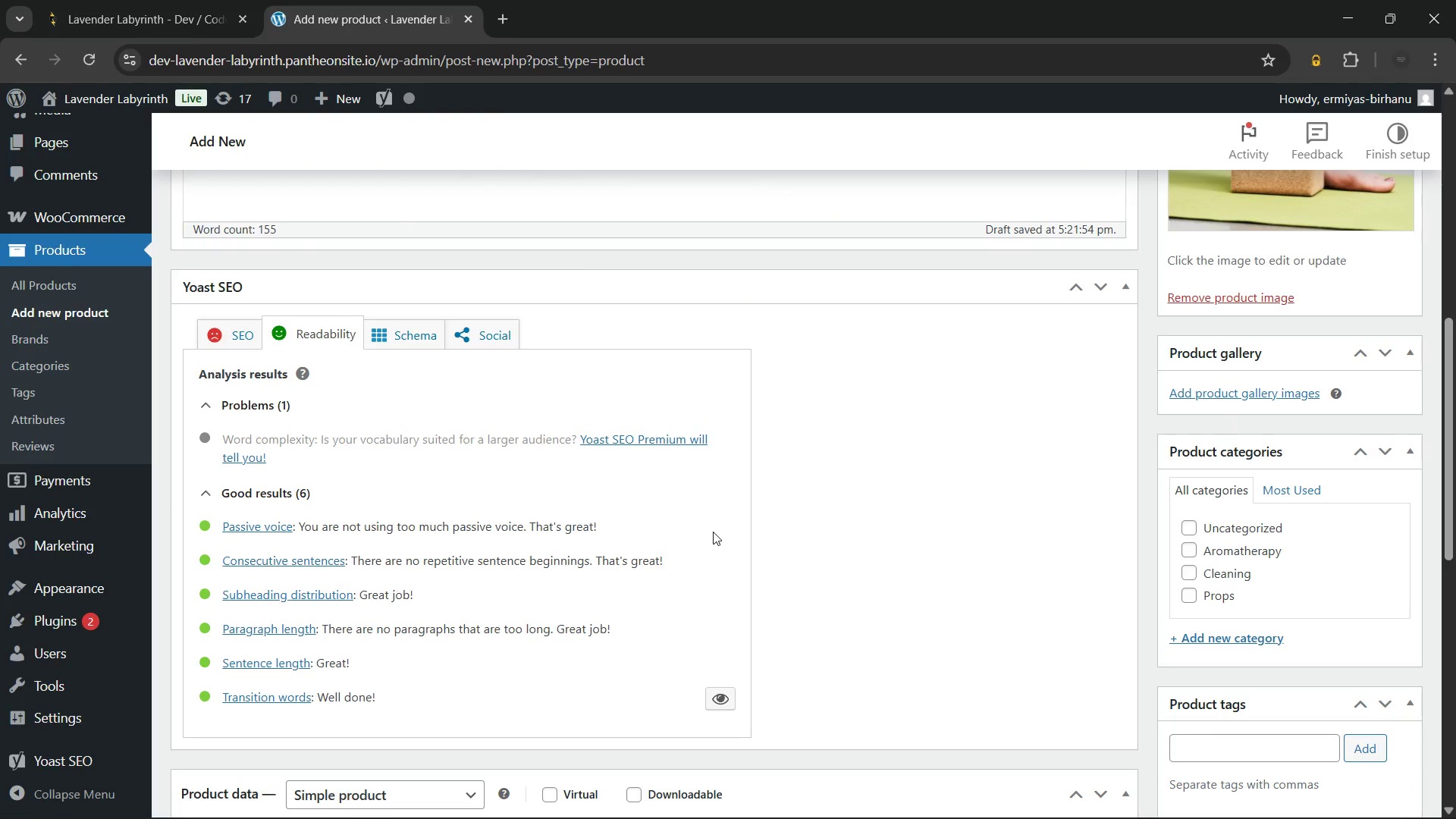 
left_click([1185, 598])
 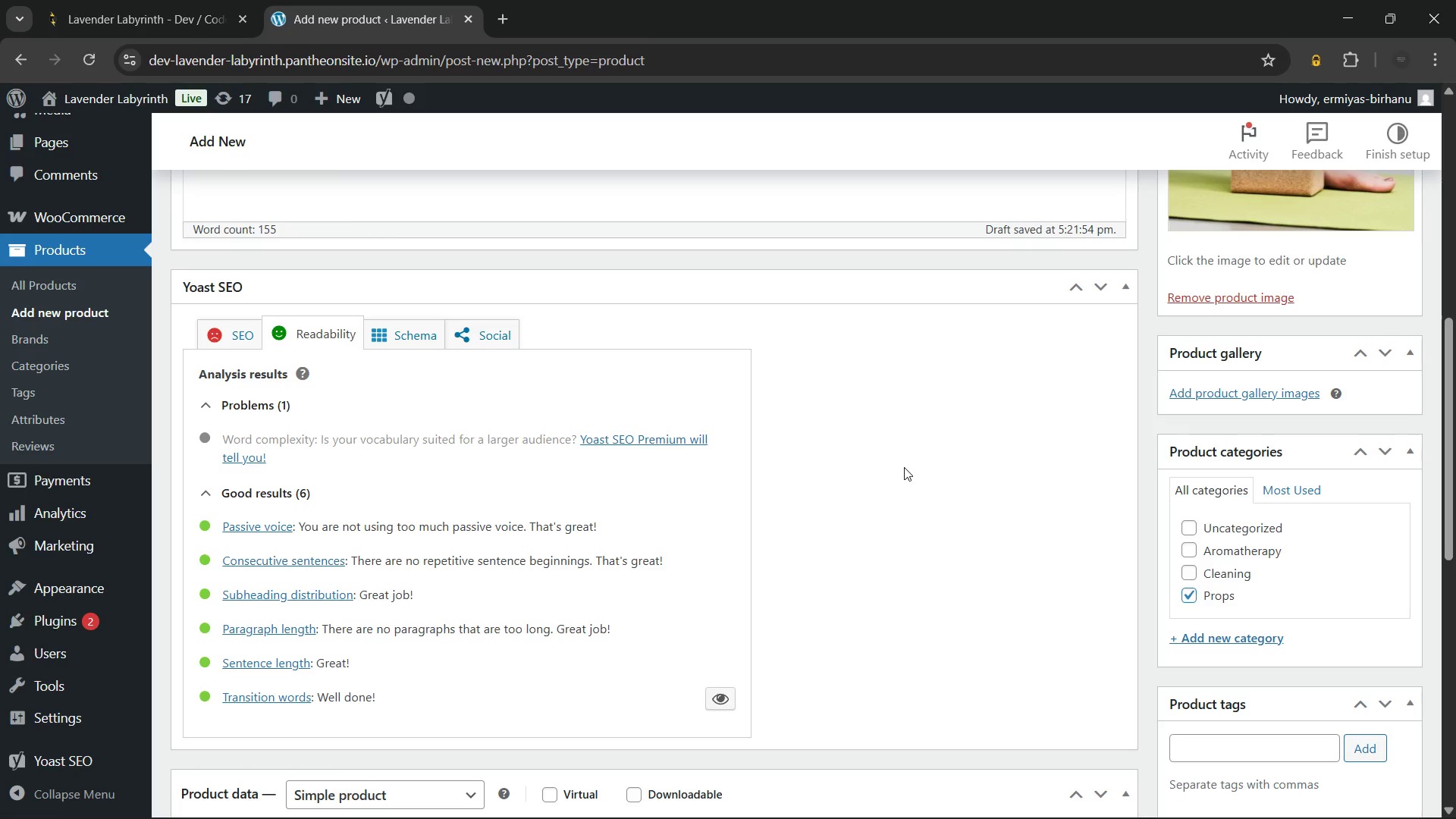 
left_click([904, 467])
 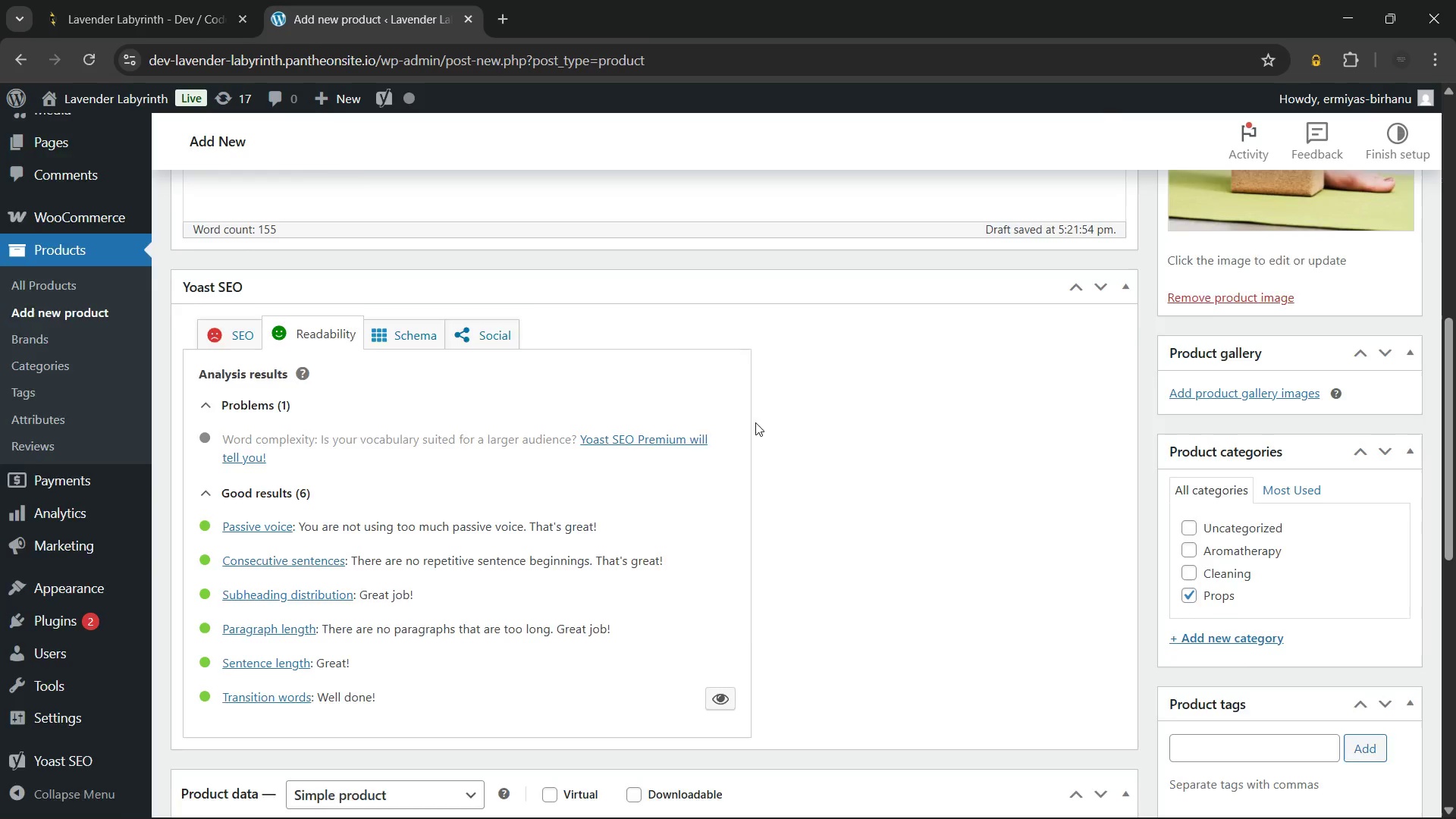 
scroll: coordinate [759, 422], scroll_direction: none, amount: 0.0
 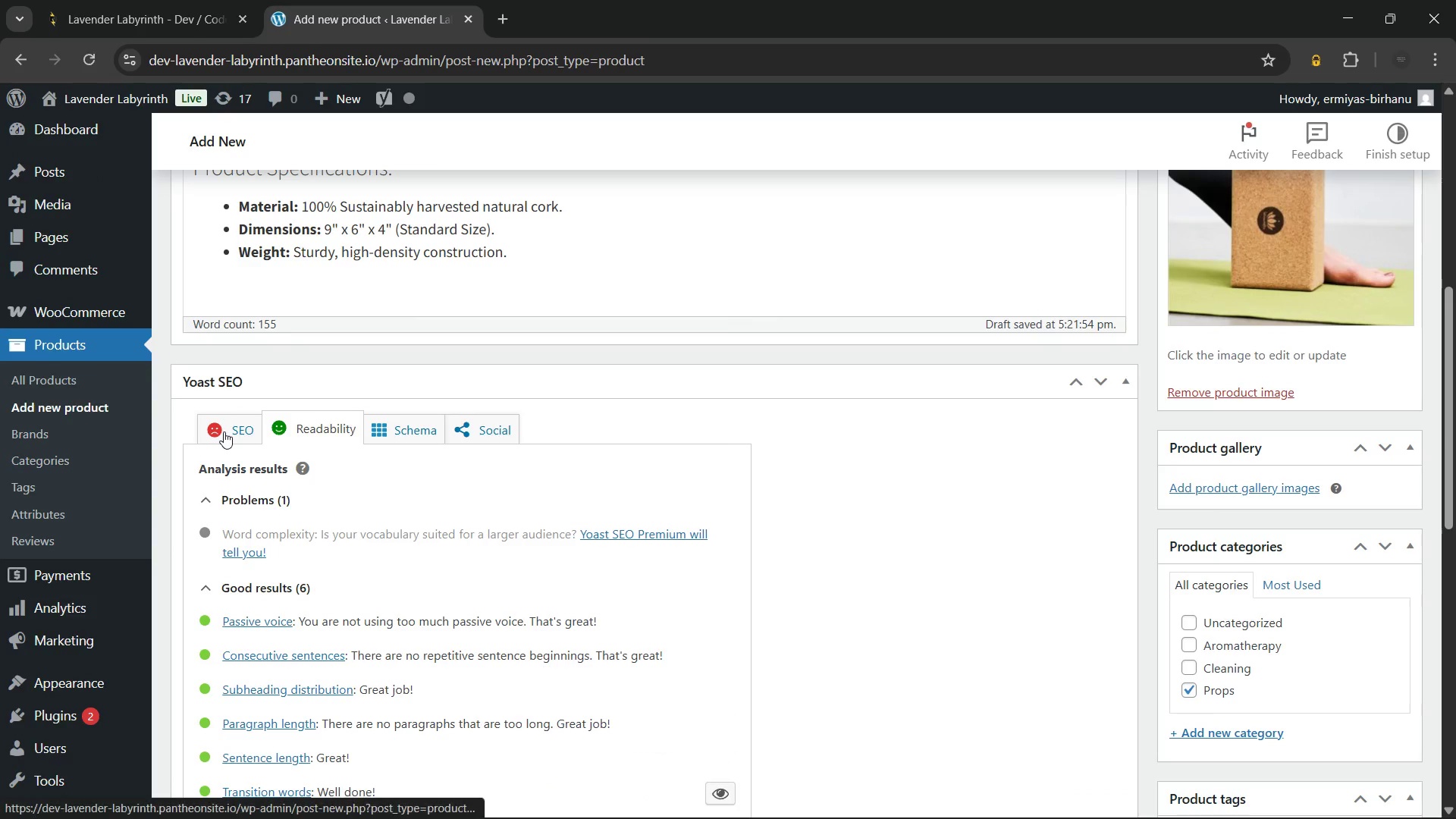 
left_click([224, 431])
 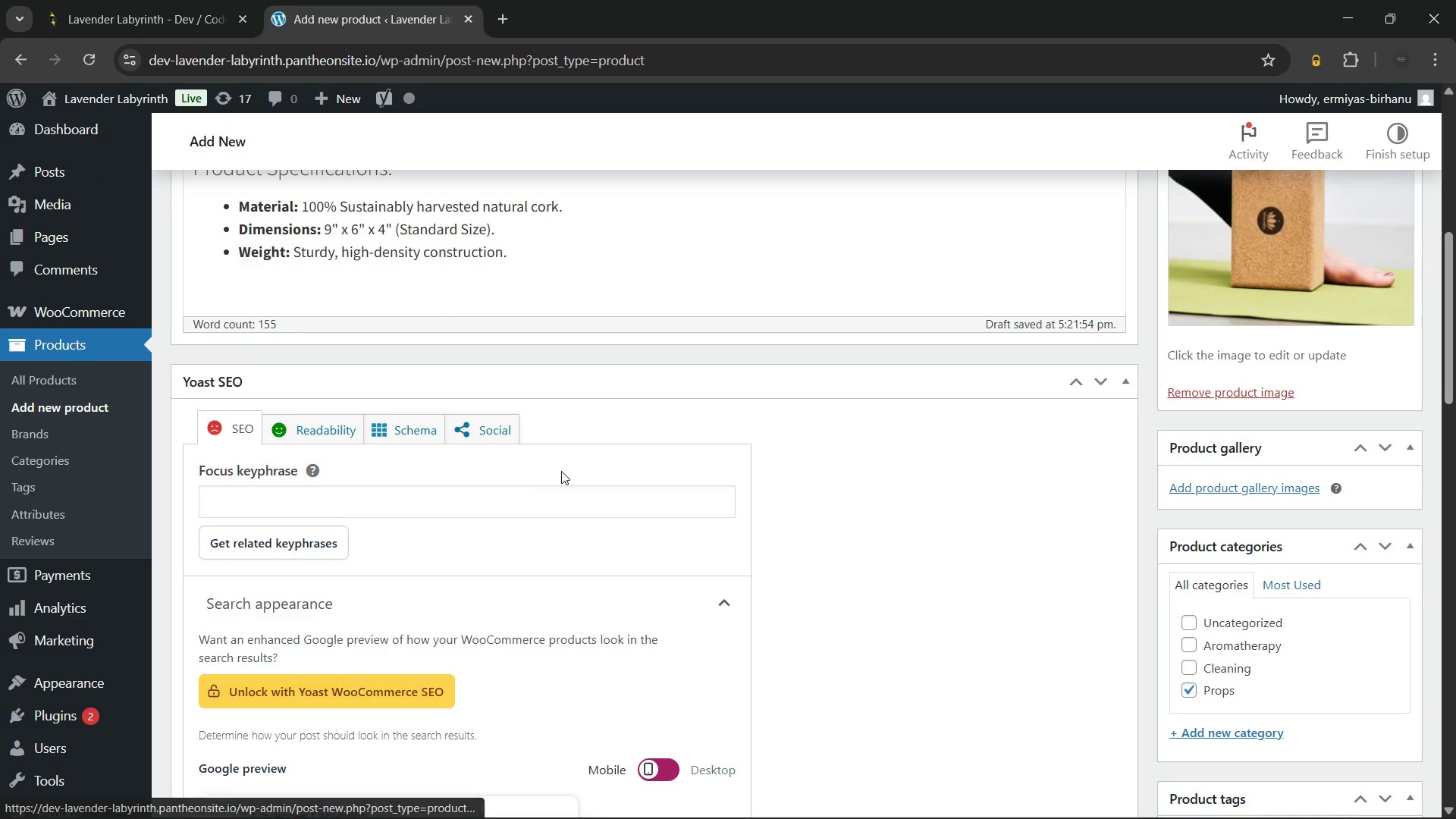 
scroll: coordinate [562, 470], scroll_direction: none, amount: 0.0
 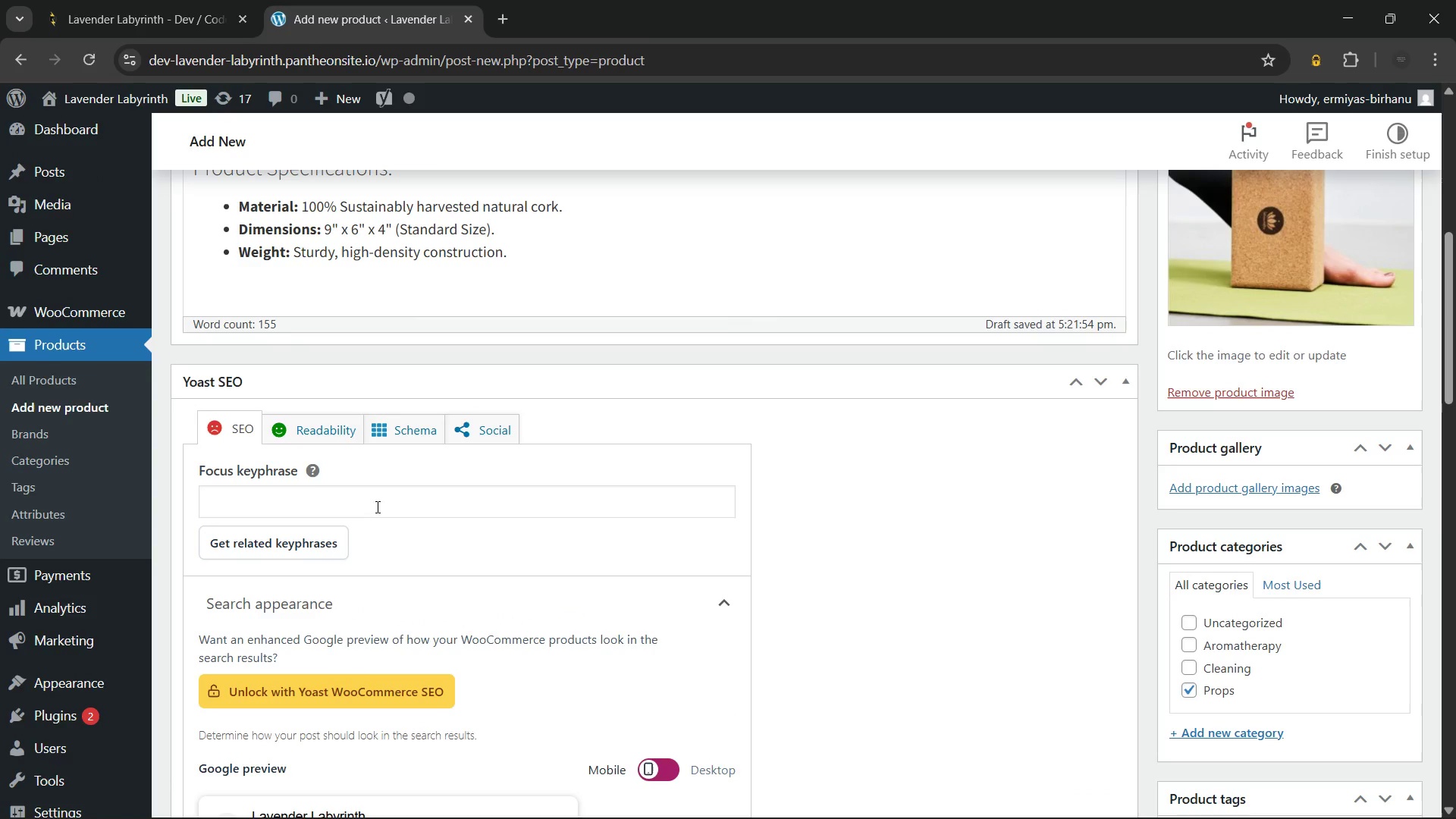 
left_click([376, 505])
 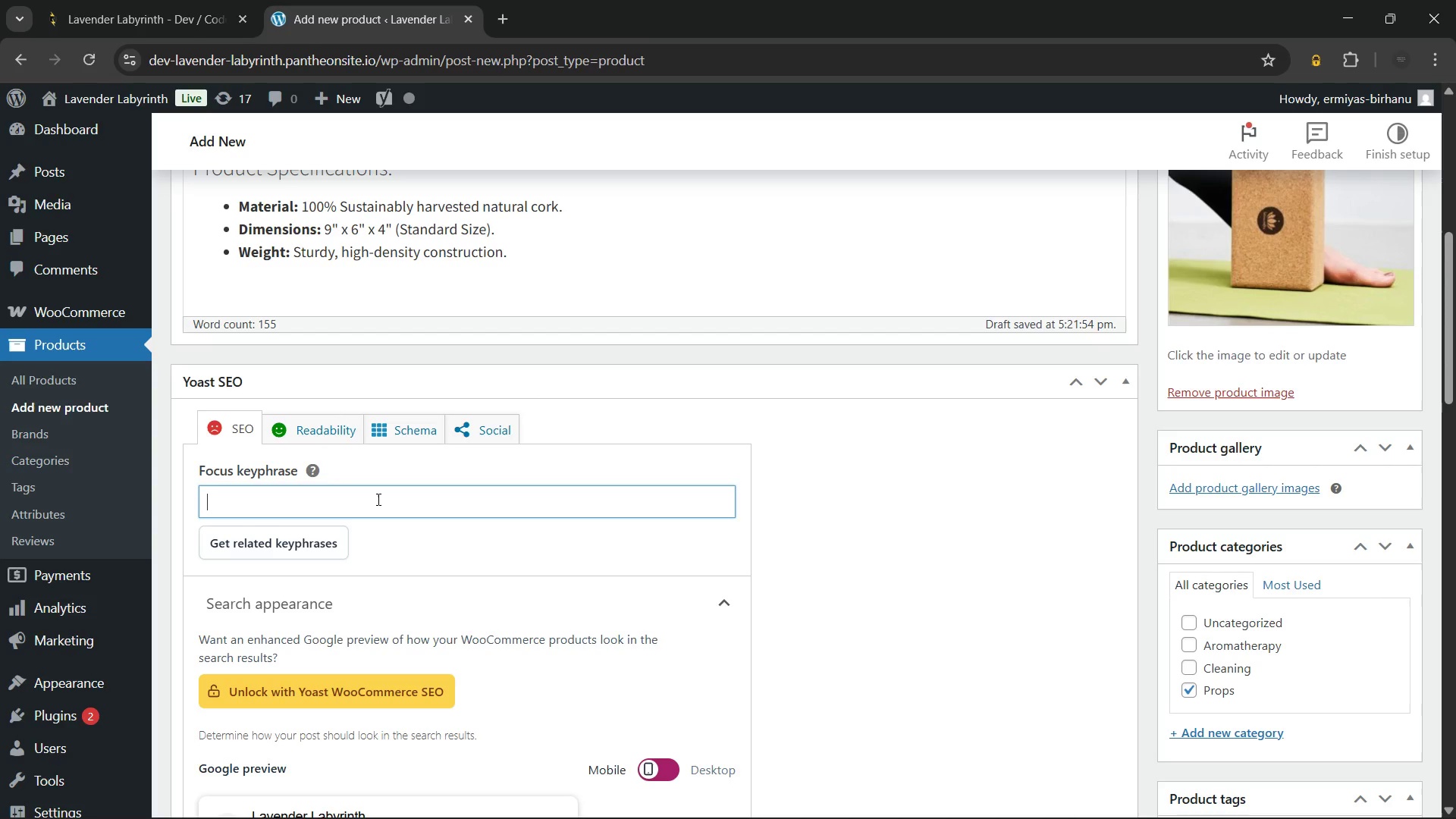 
wait(14.69)
 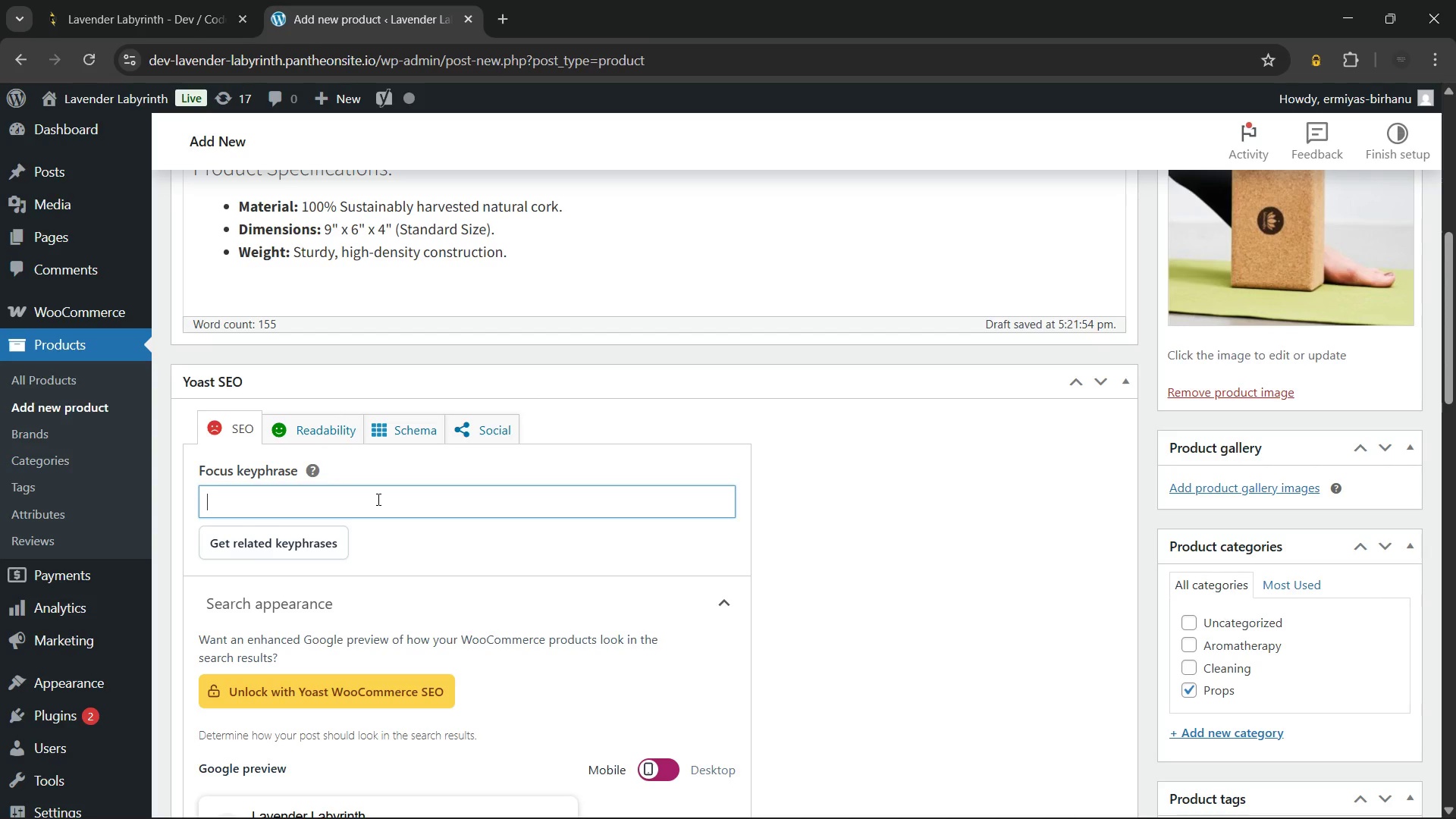 
type(Sustainable meditation gear)
 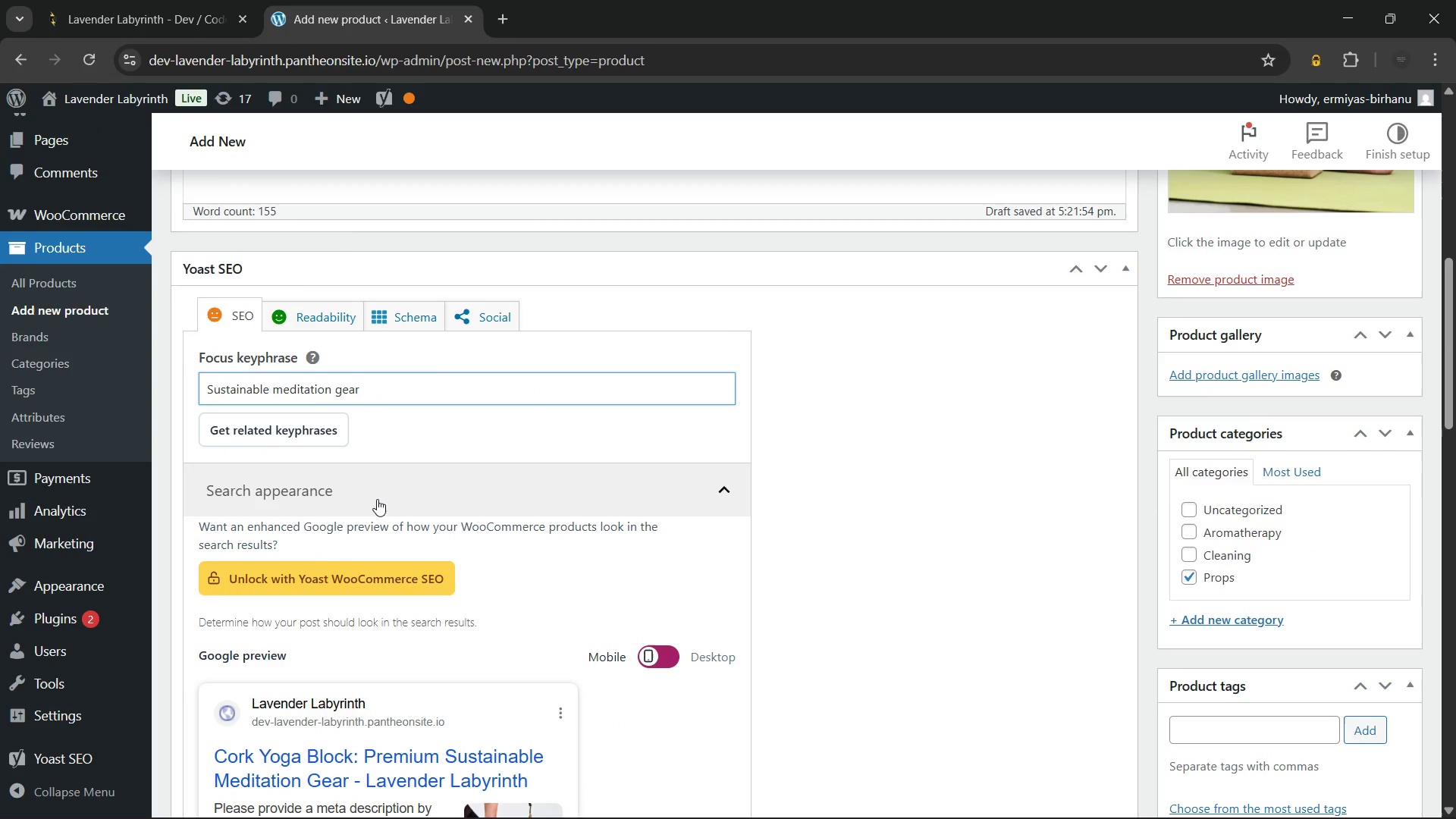 
wait(21.62)
 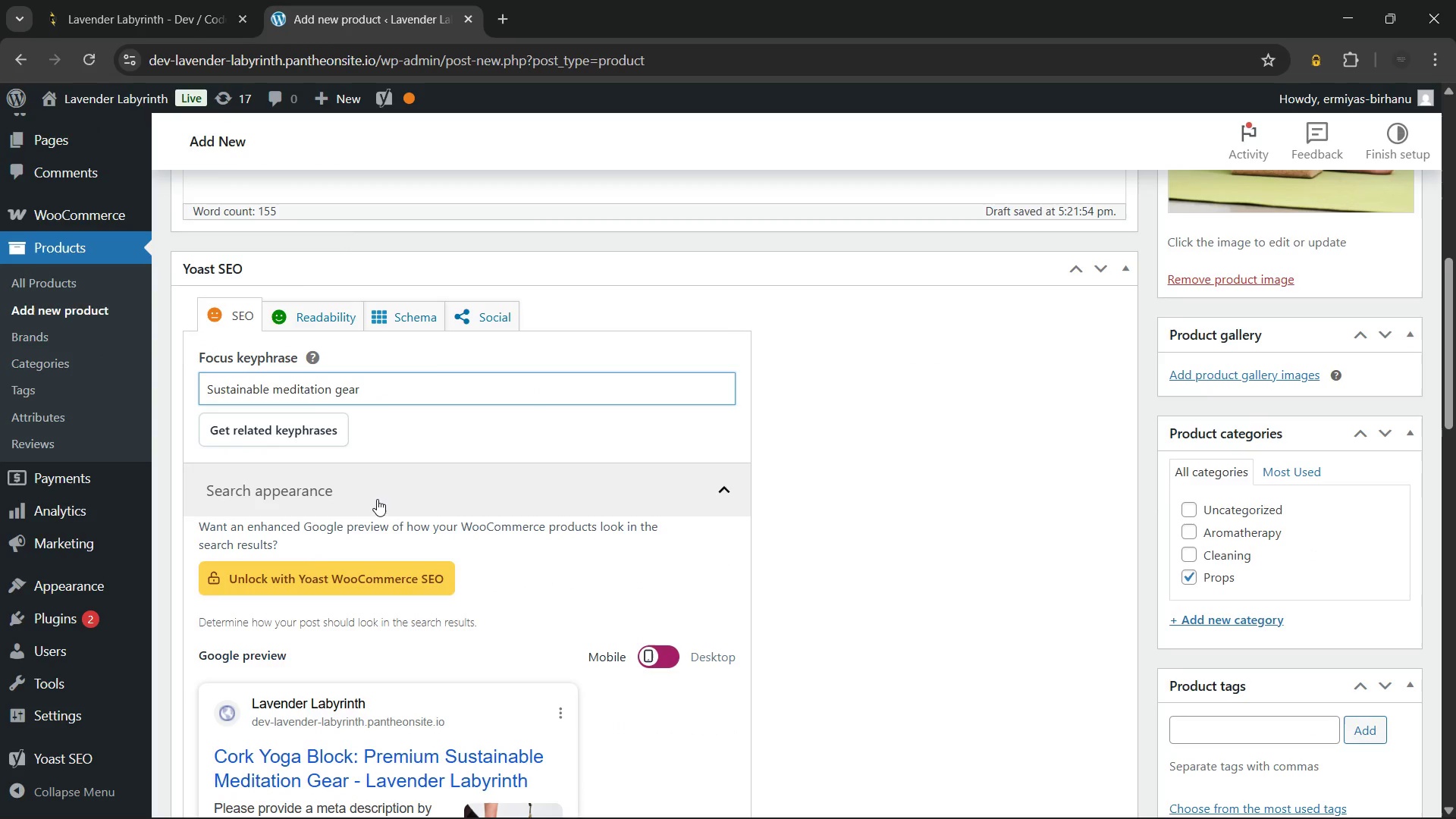 
left_click([309, 543])
 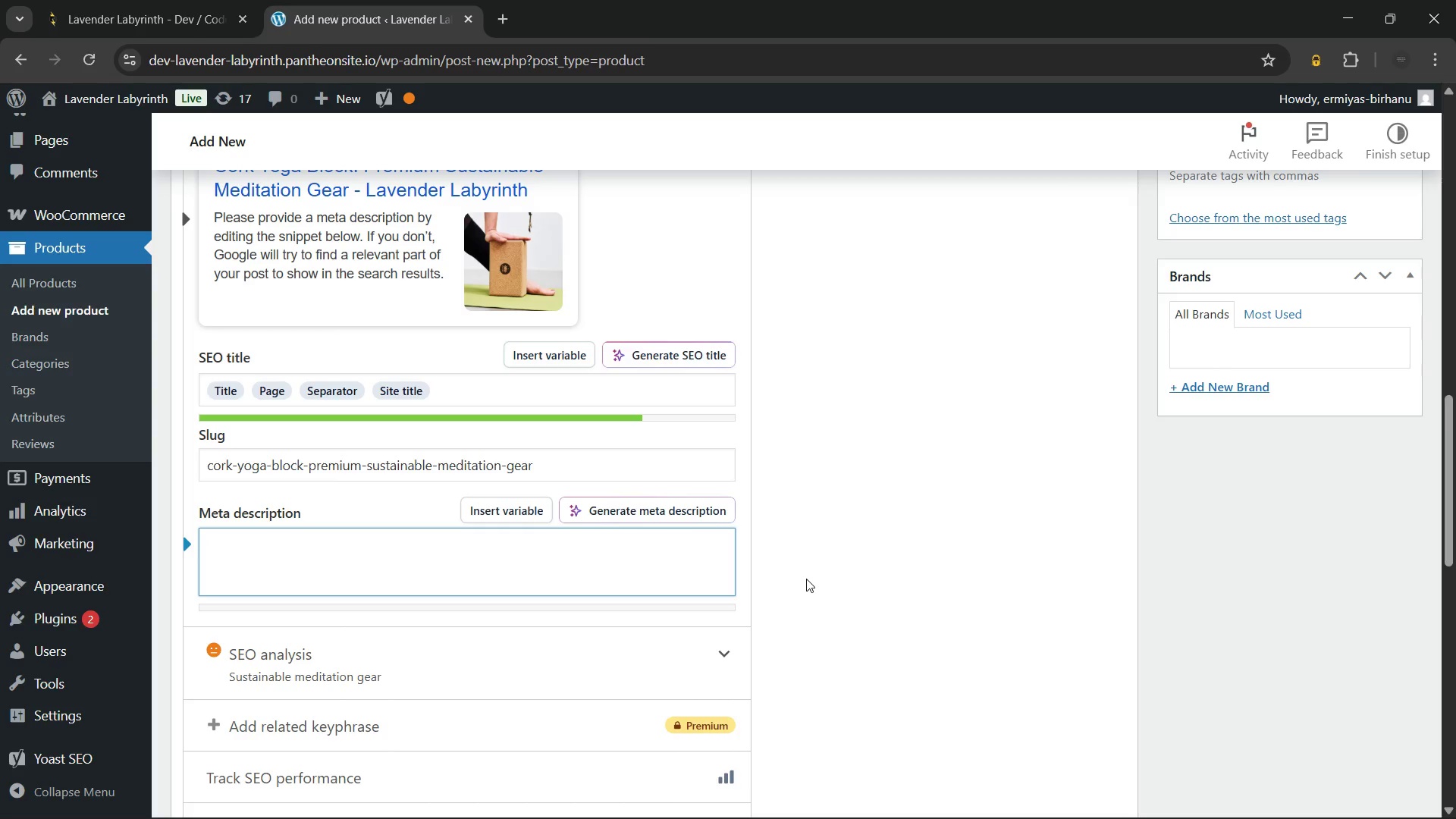 
wait(22.66)
 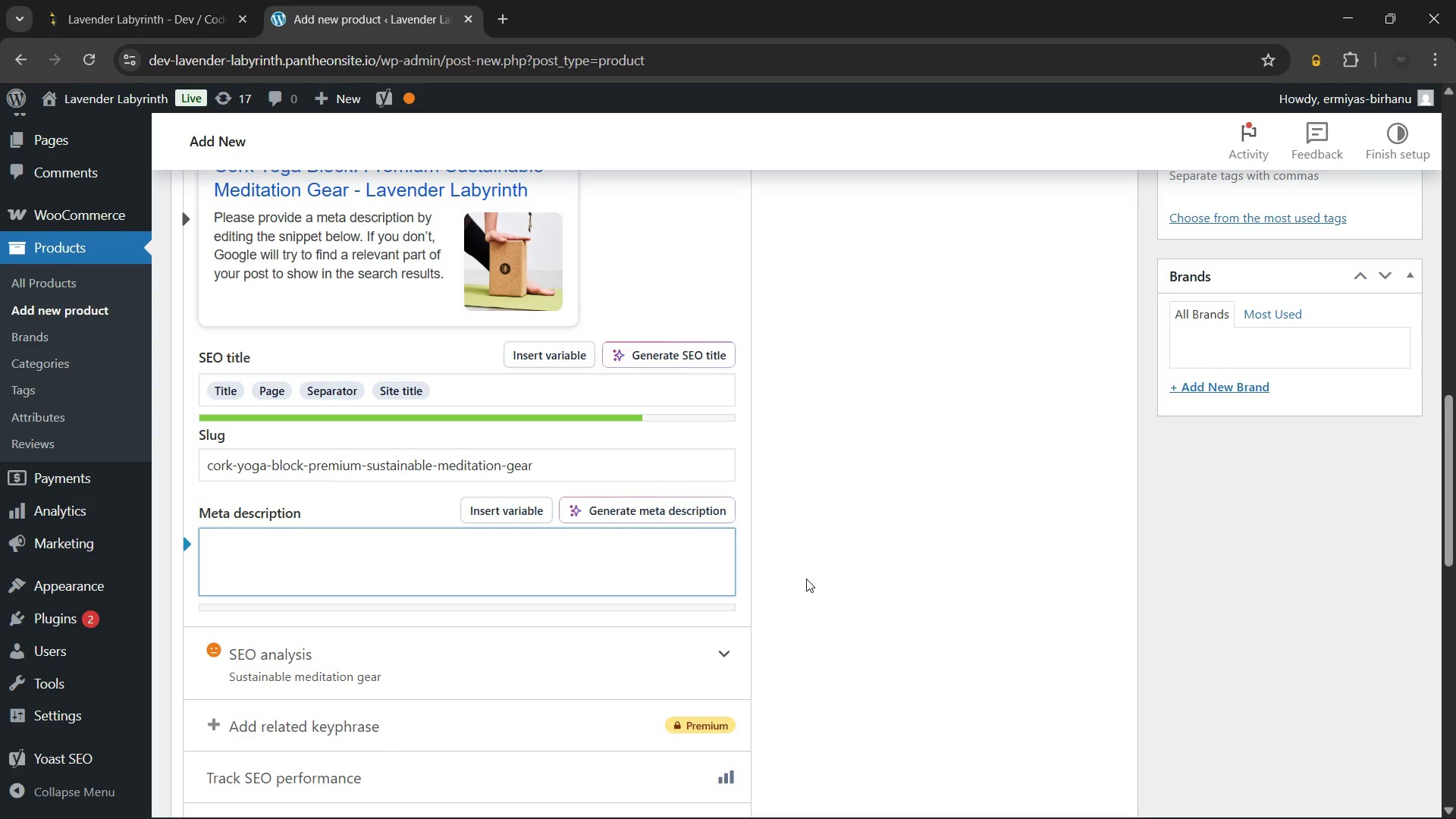 
hold_key(key=ShiftLeft, duration=0.39)
 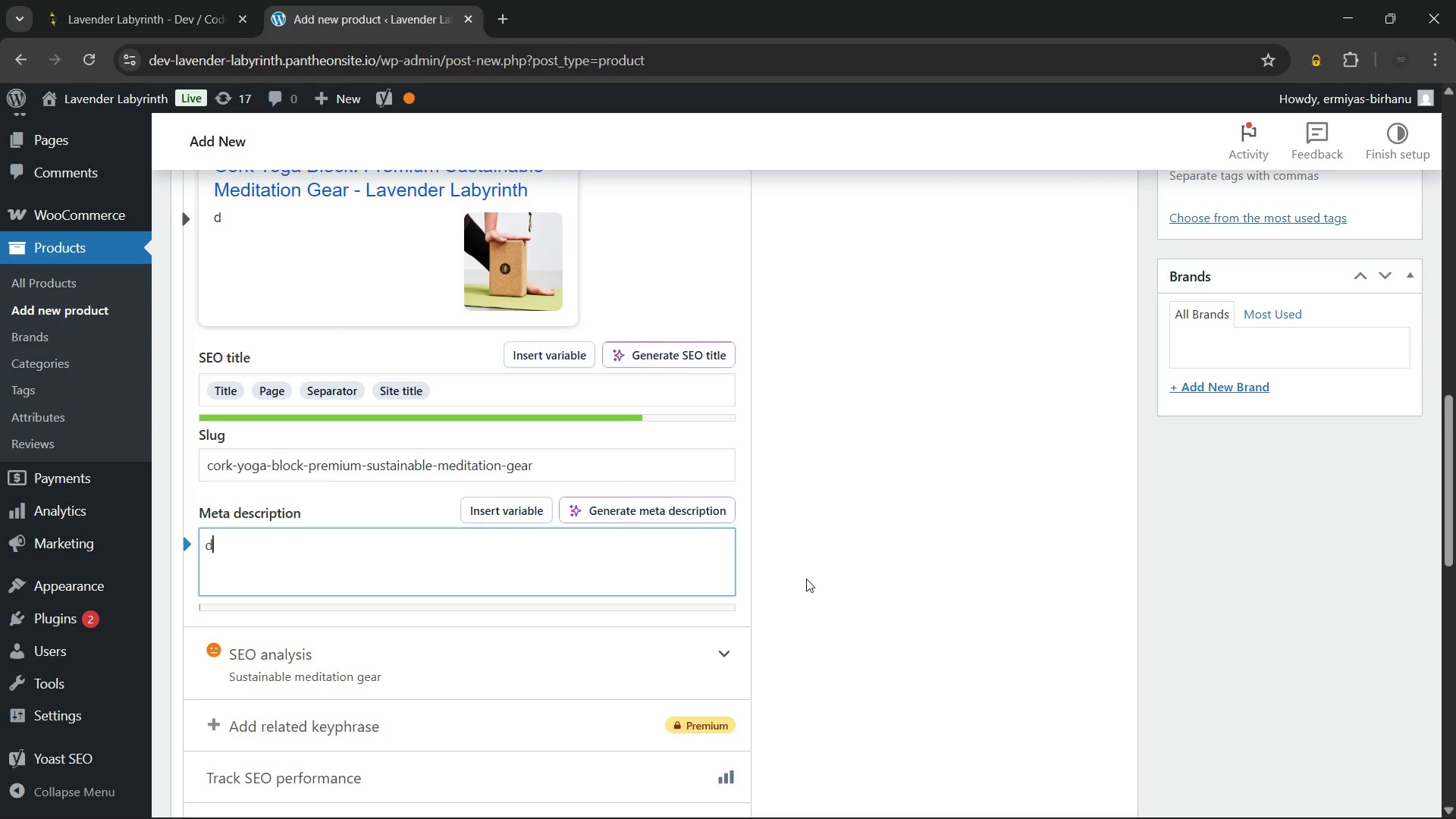 
type(d)
key(Backspace)
type(Discover sustainable )
 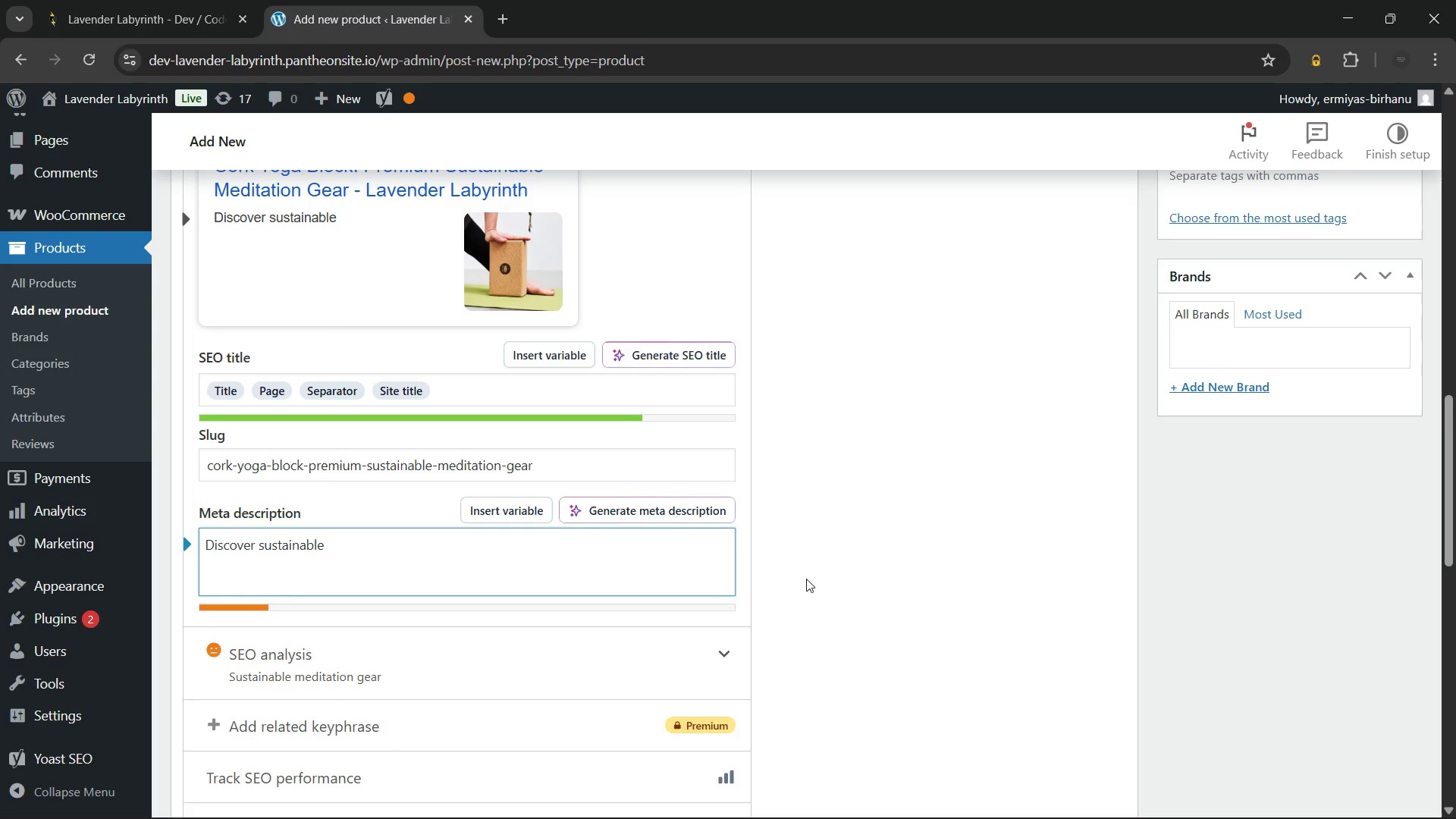 
type(meditation gear)
 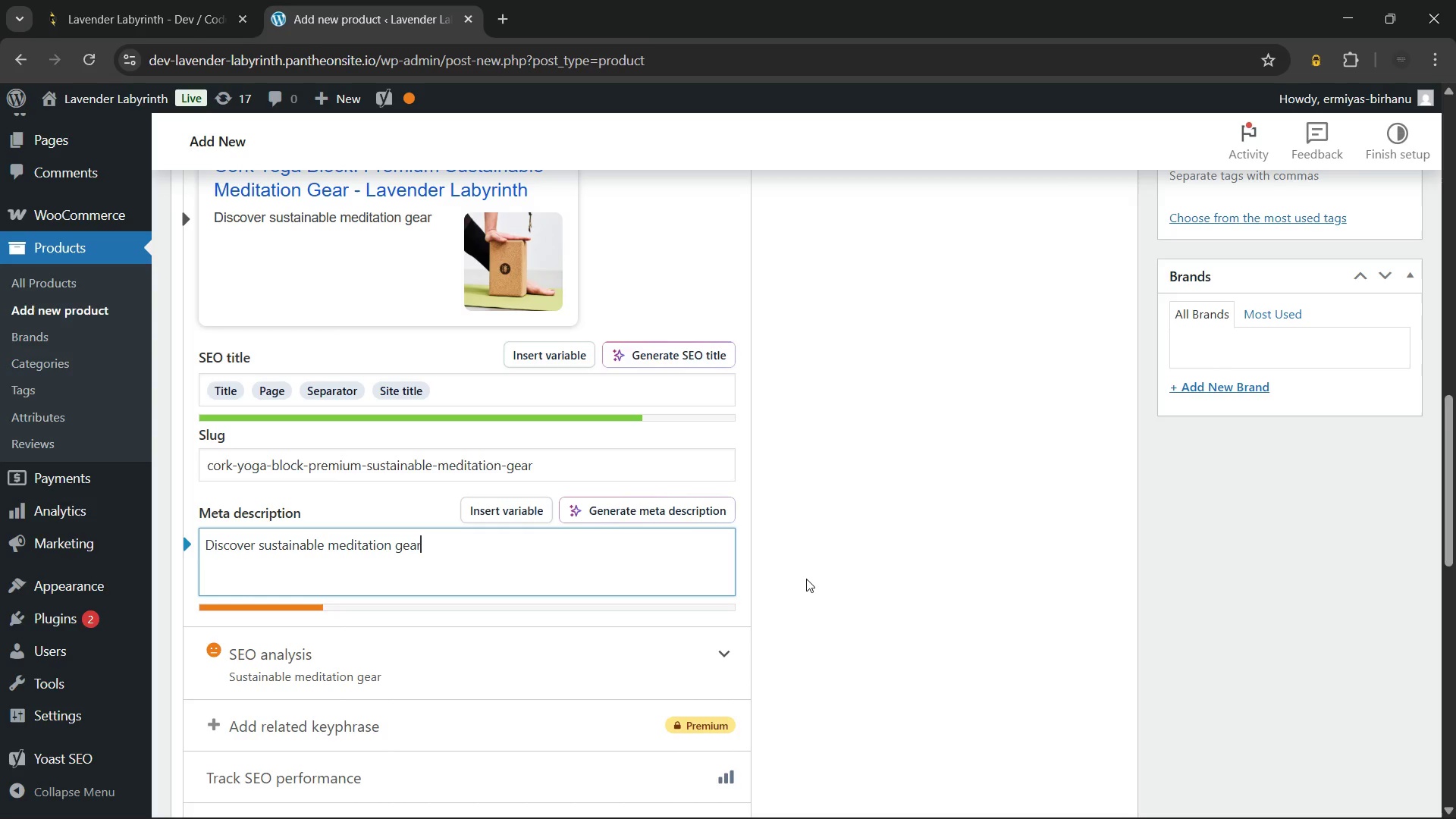 
wait(5.78)
 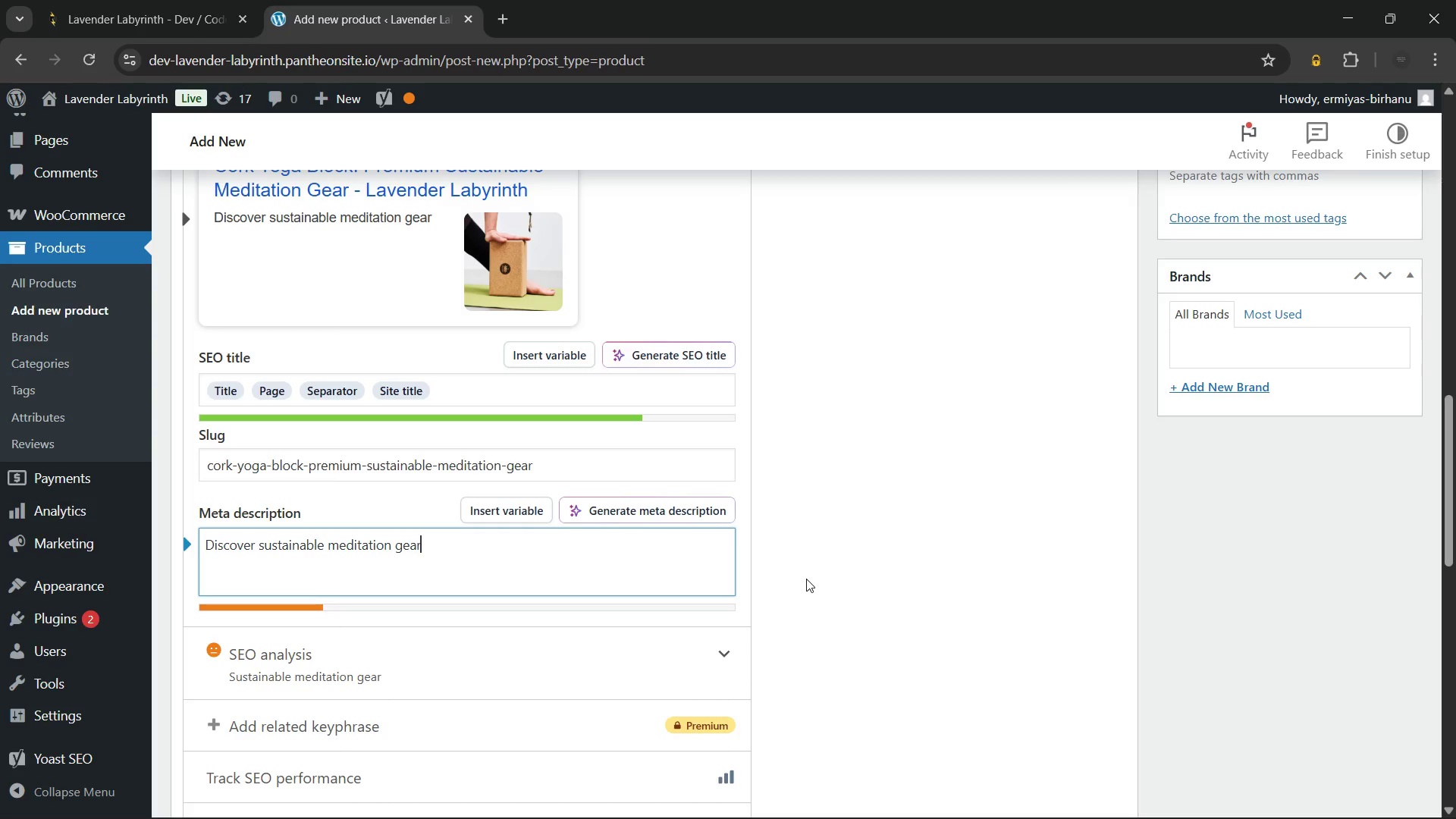 
type( with this cork yoga block. Improve)
 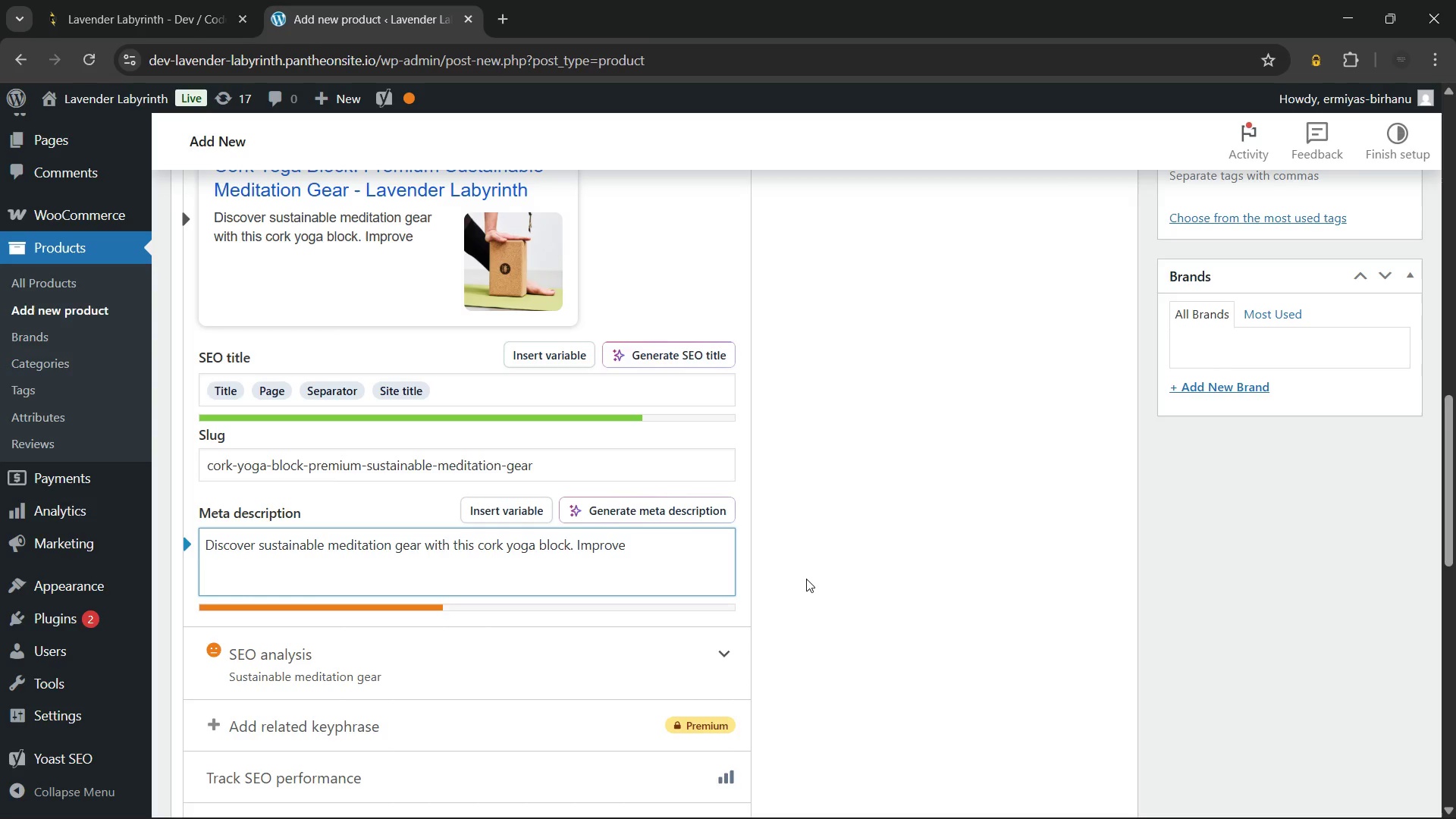 
type( balance and stability)
 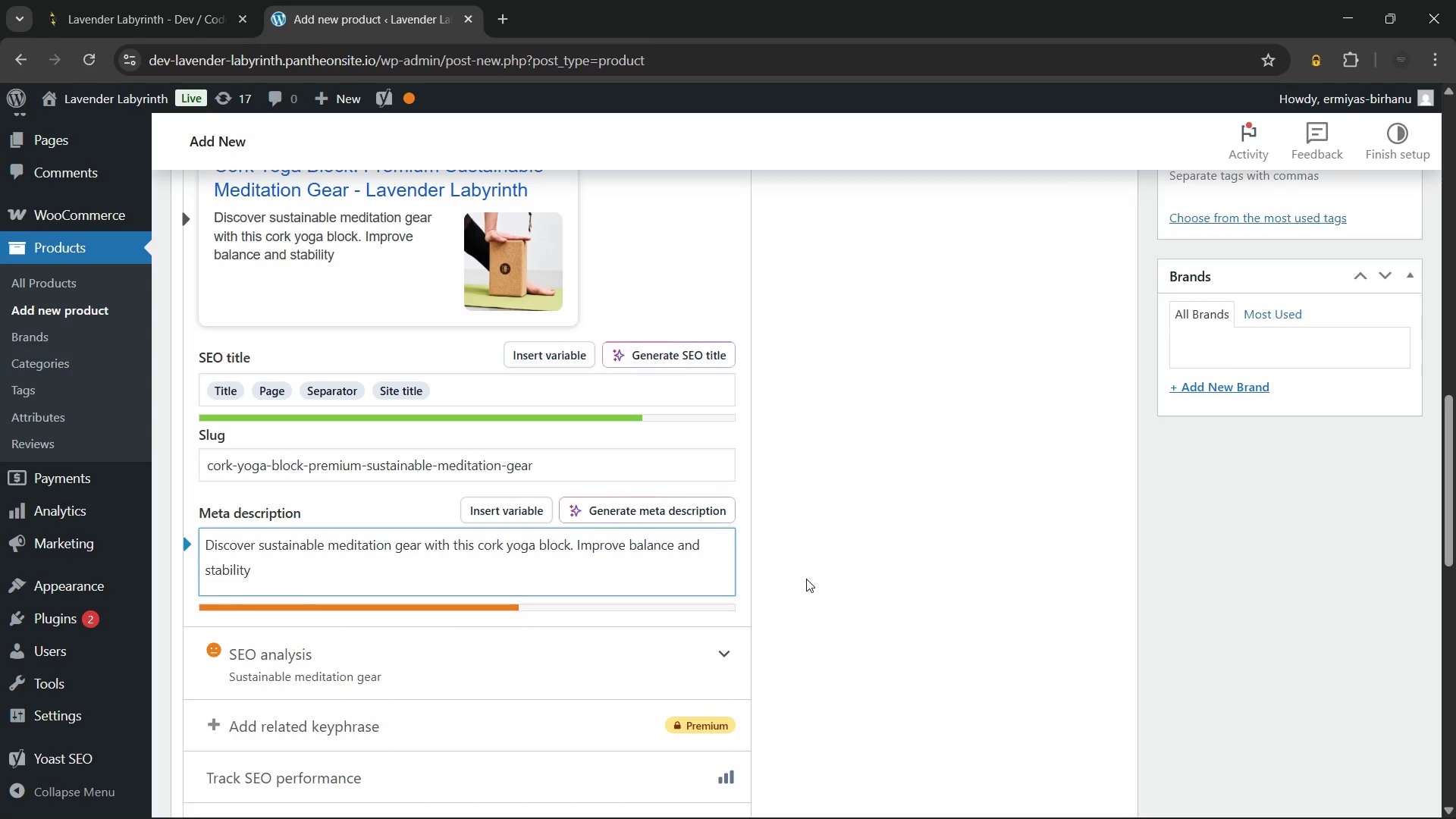 
type(, Shop now)
 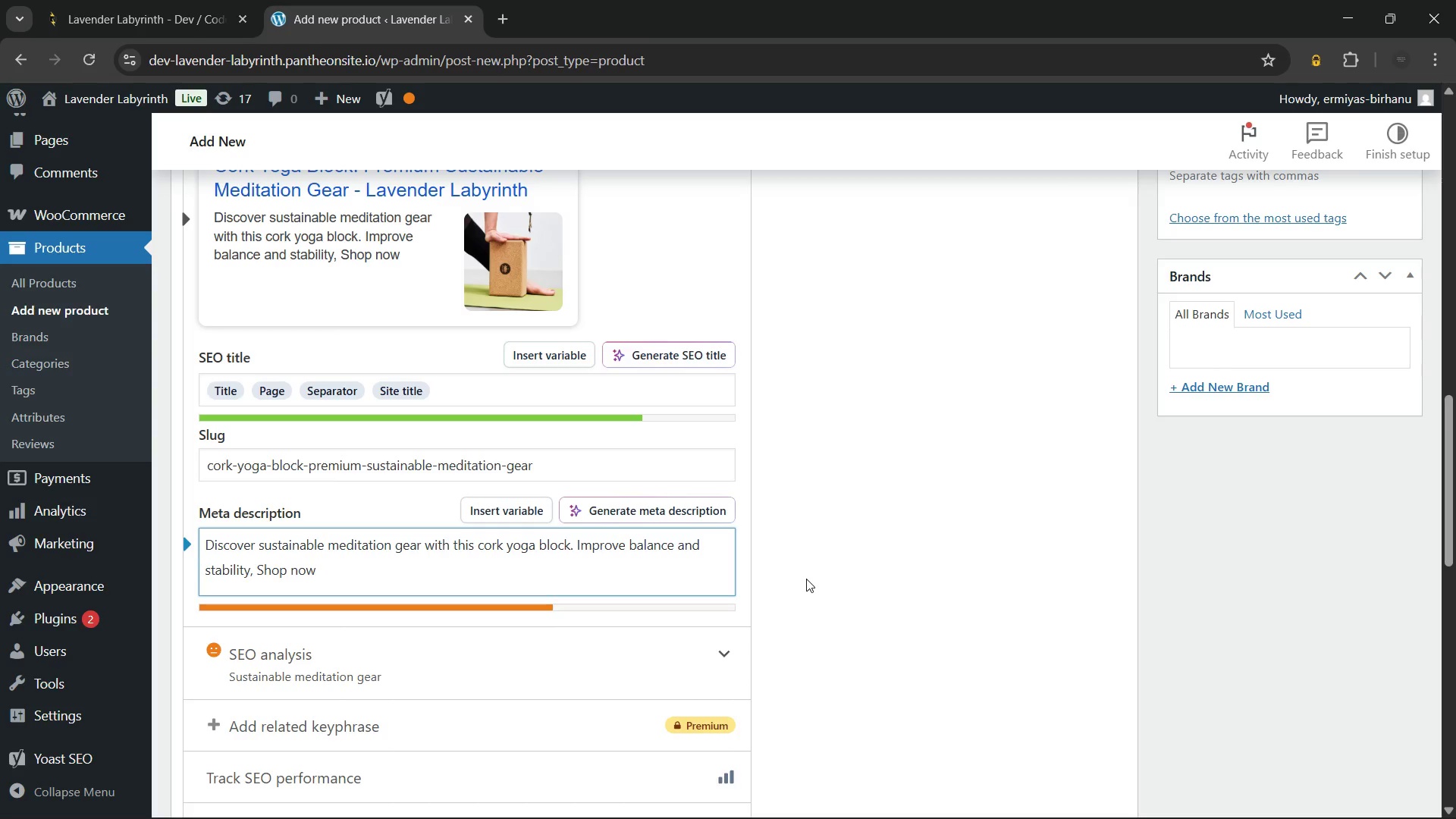 
type( for more confident)
 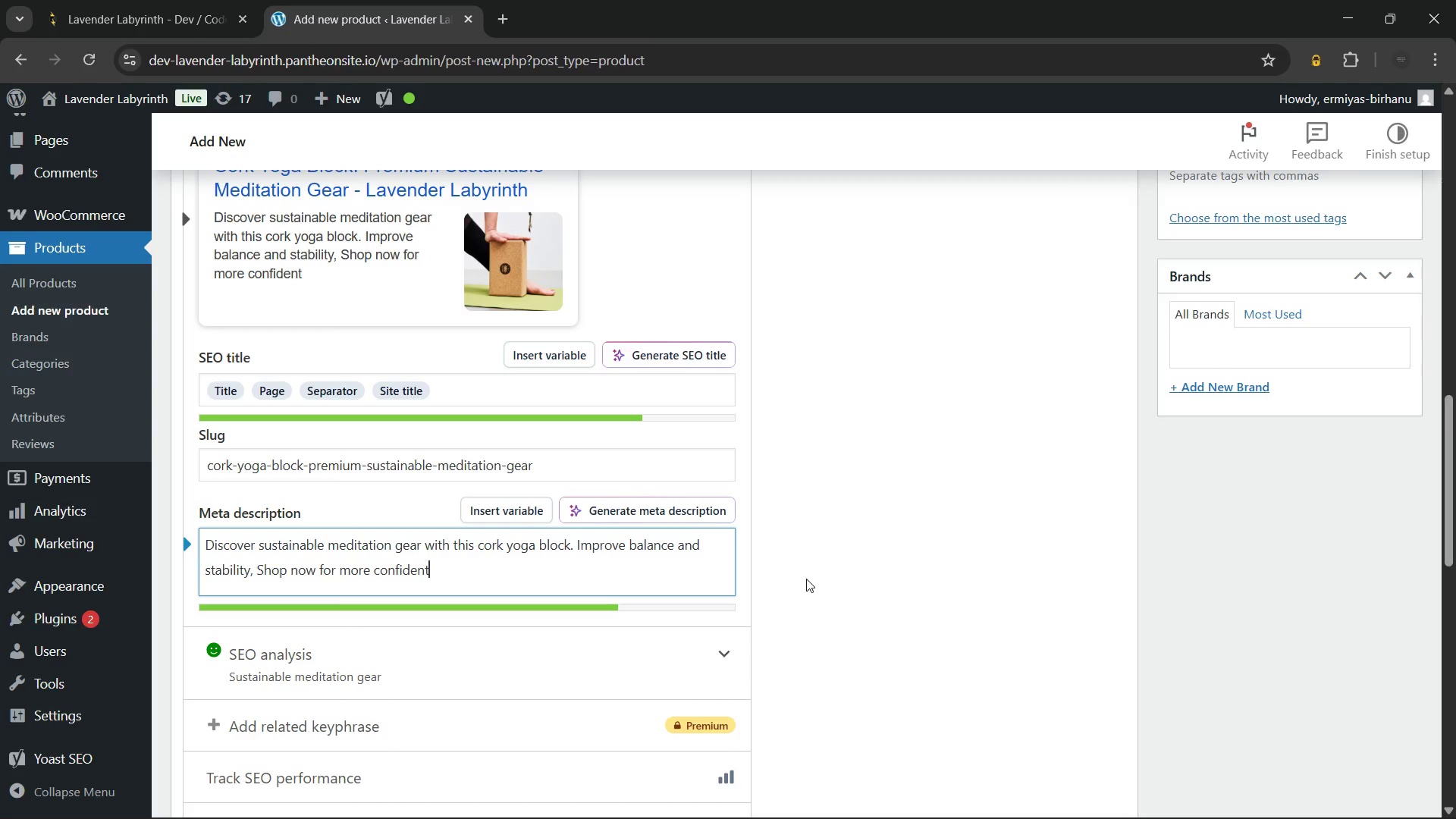 
type(, mindful movement)
 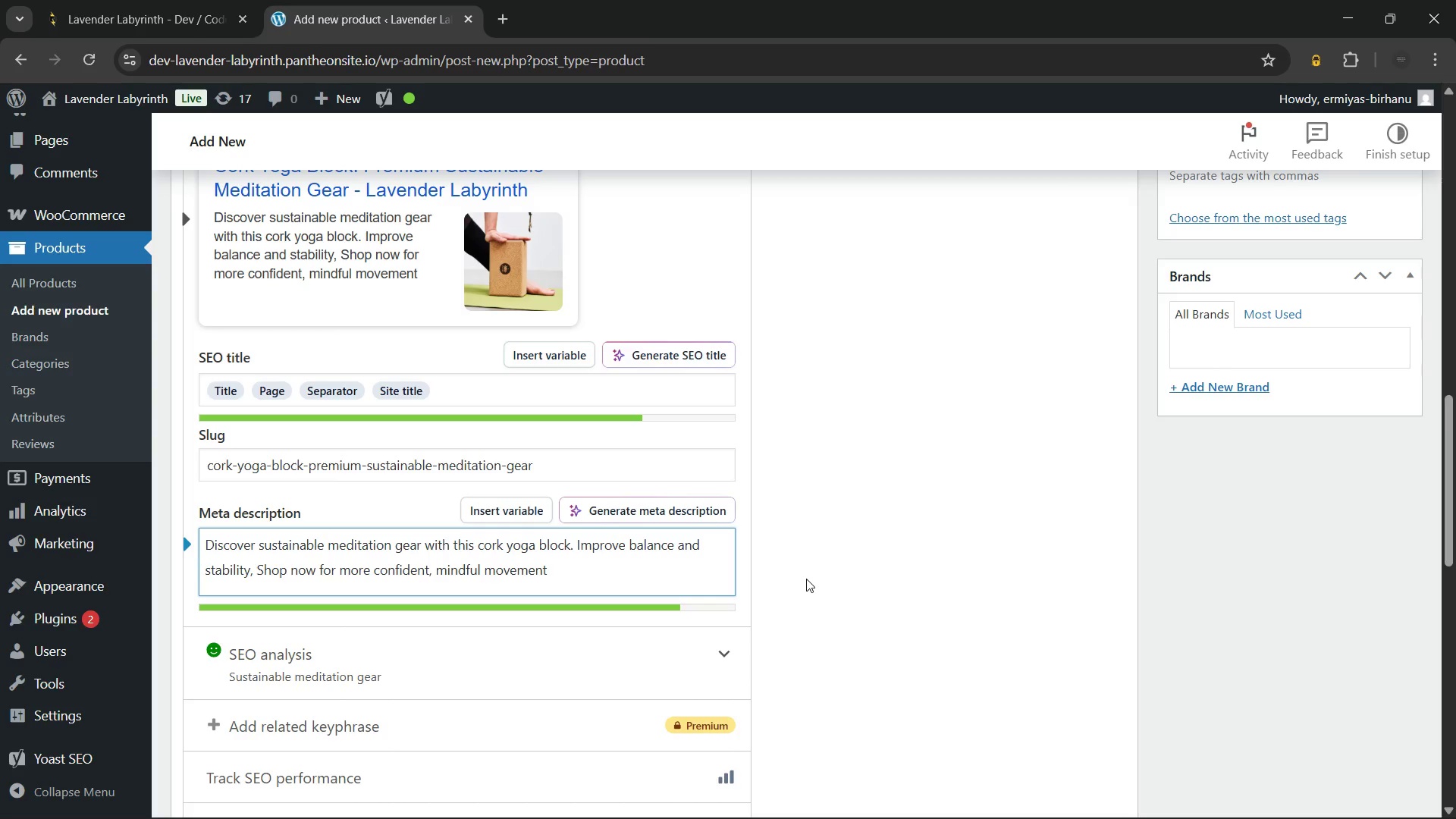 
wait(5.31)
 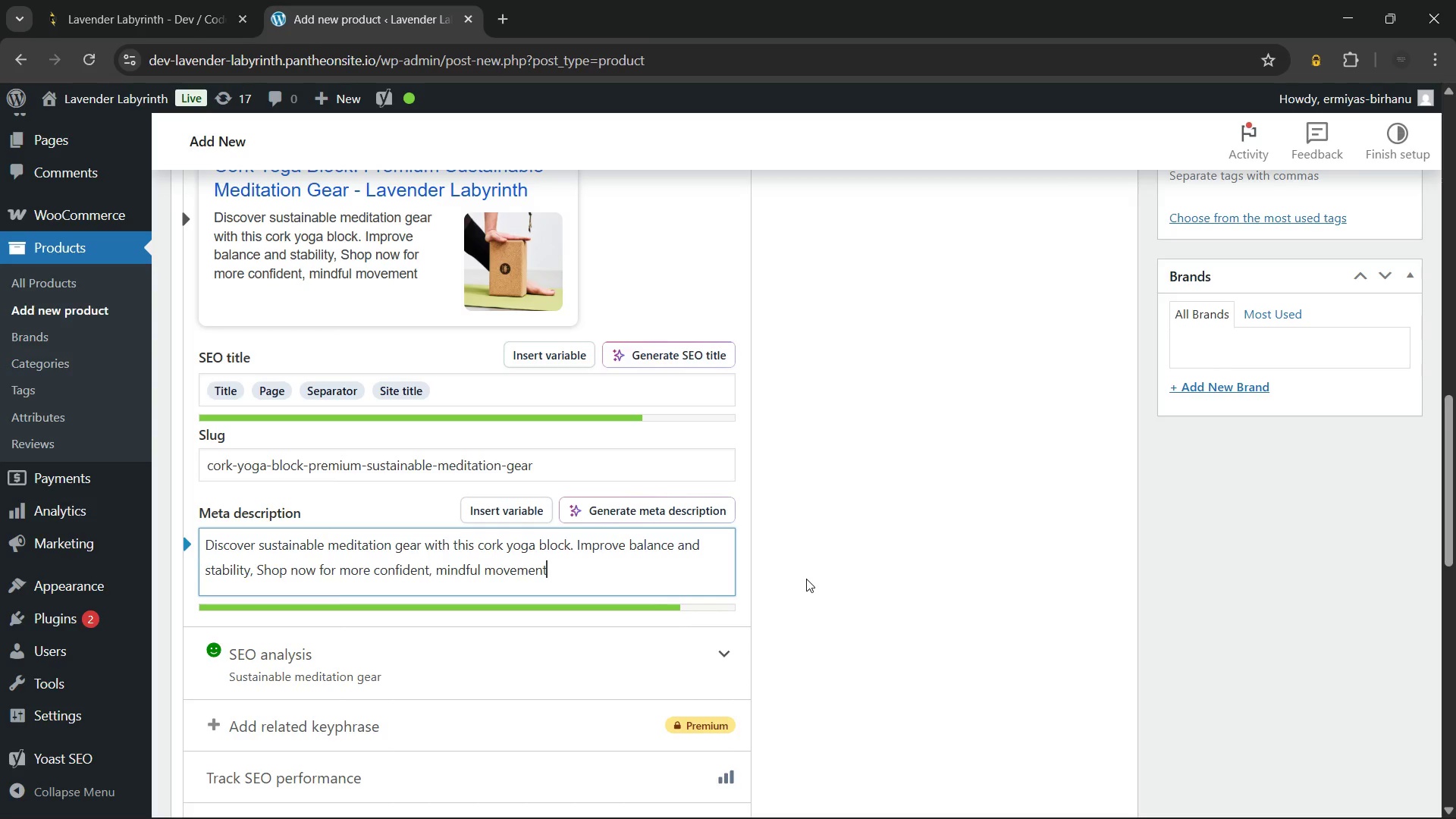 
key(Period)
 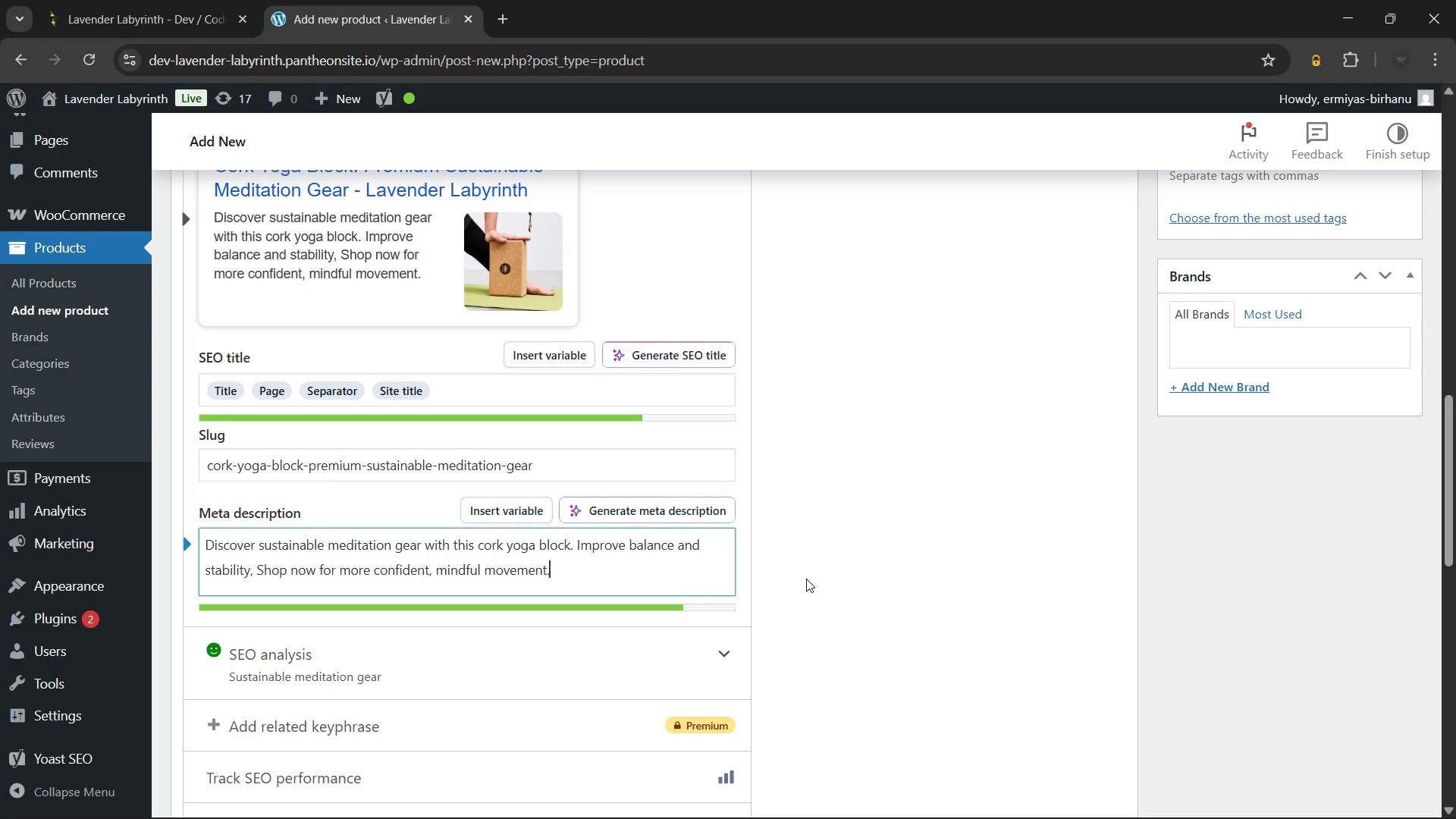 
wait(34.88)
 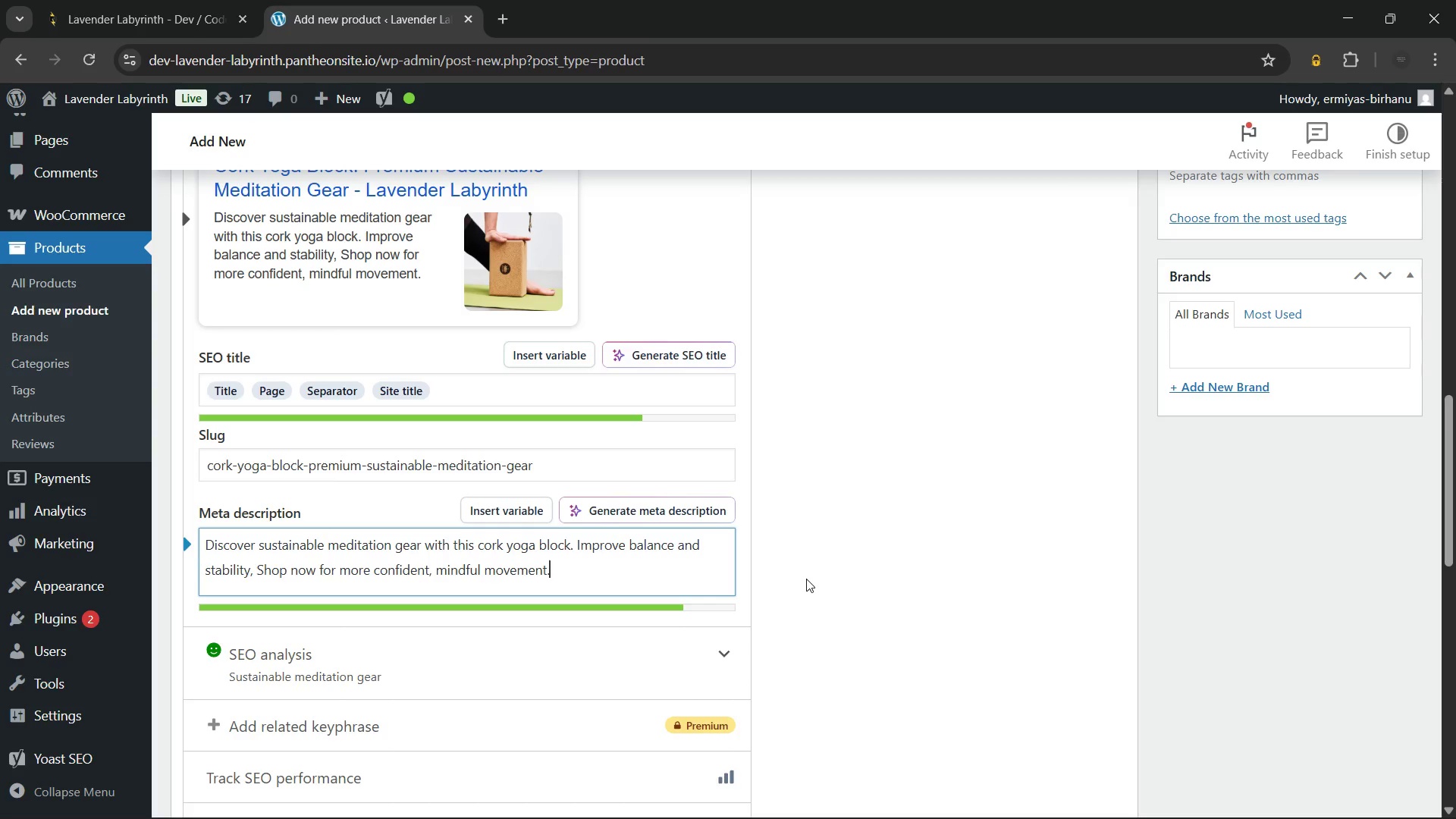 
left_click([839, 494])
 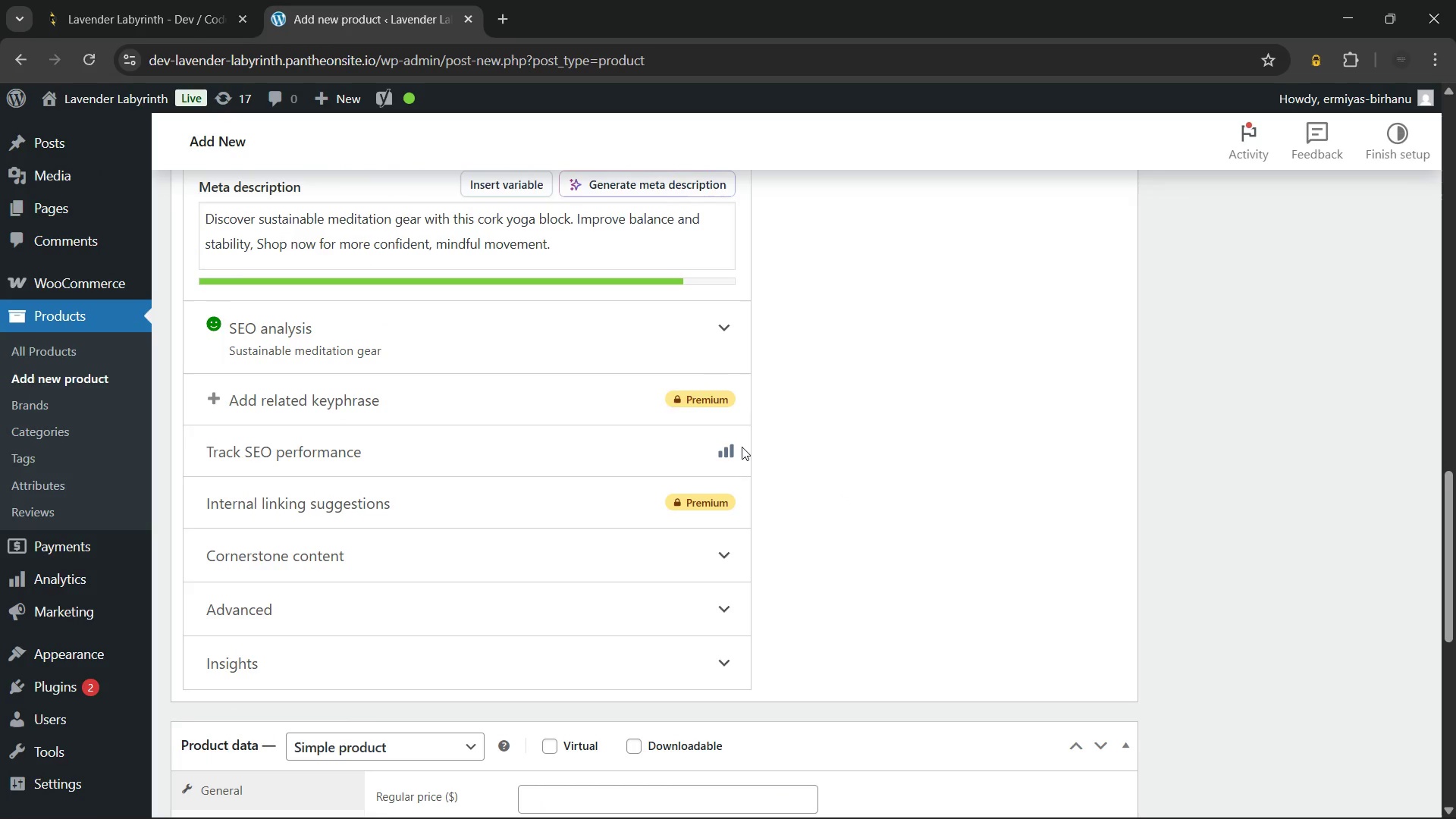 
left_click([625, 361])
 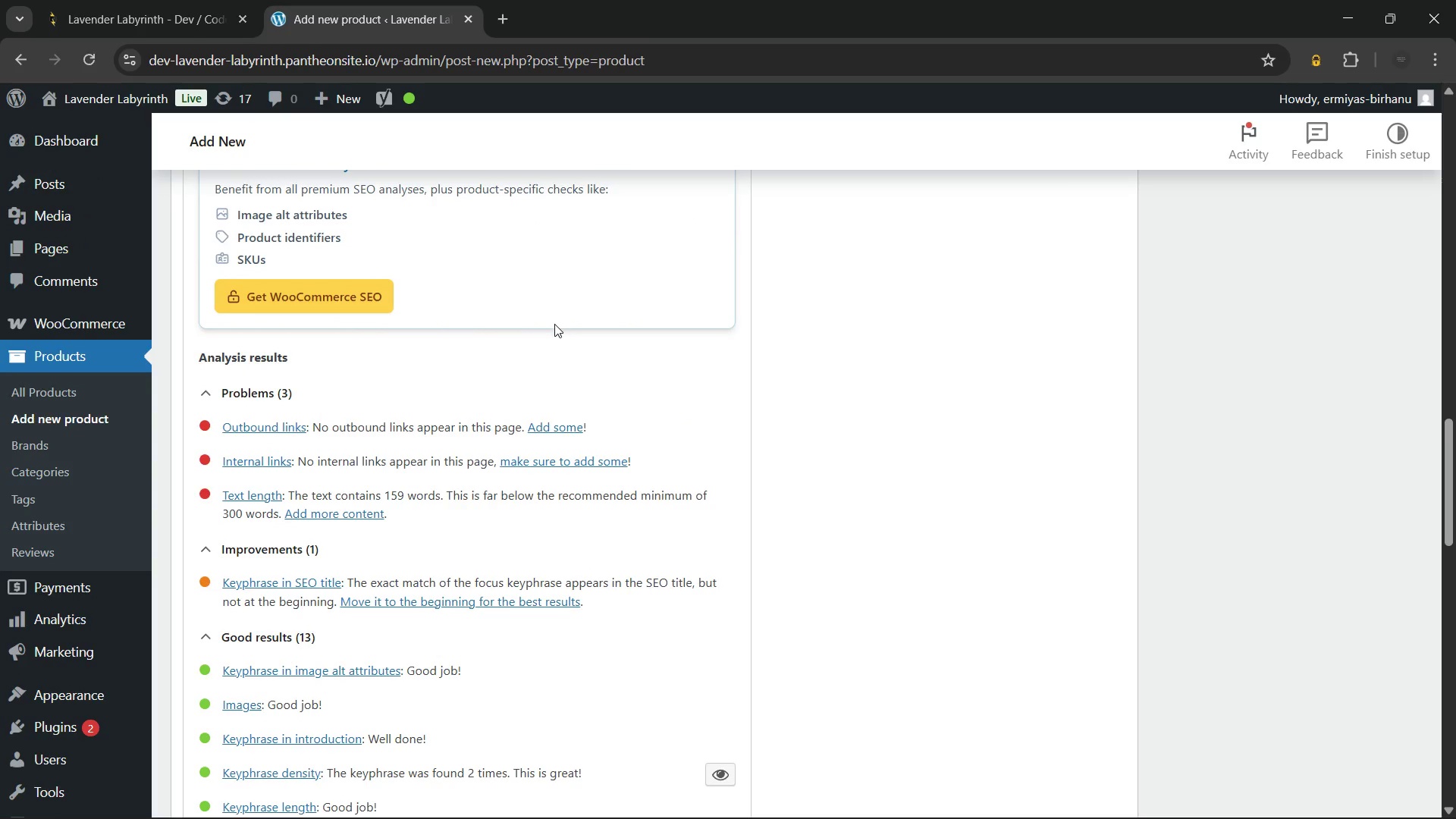 
wait(5.64)
 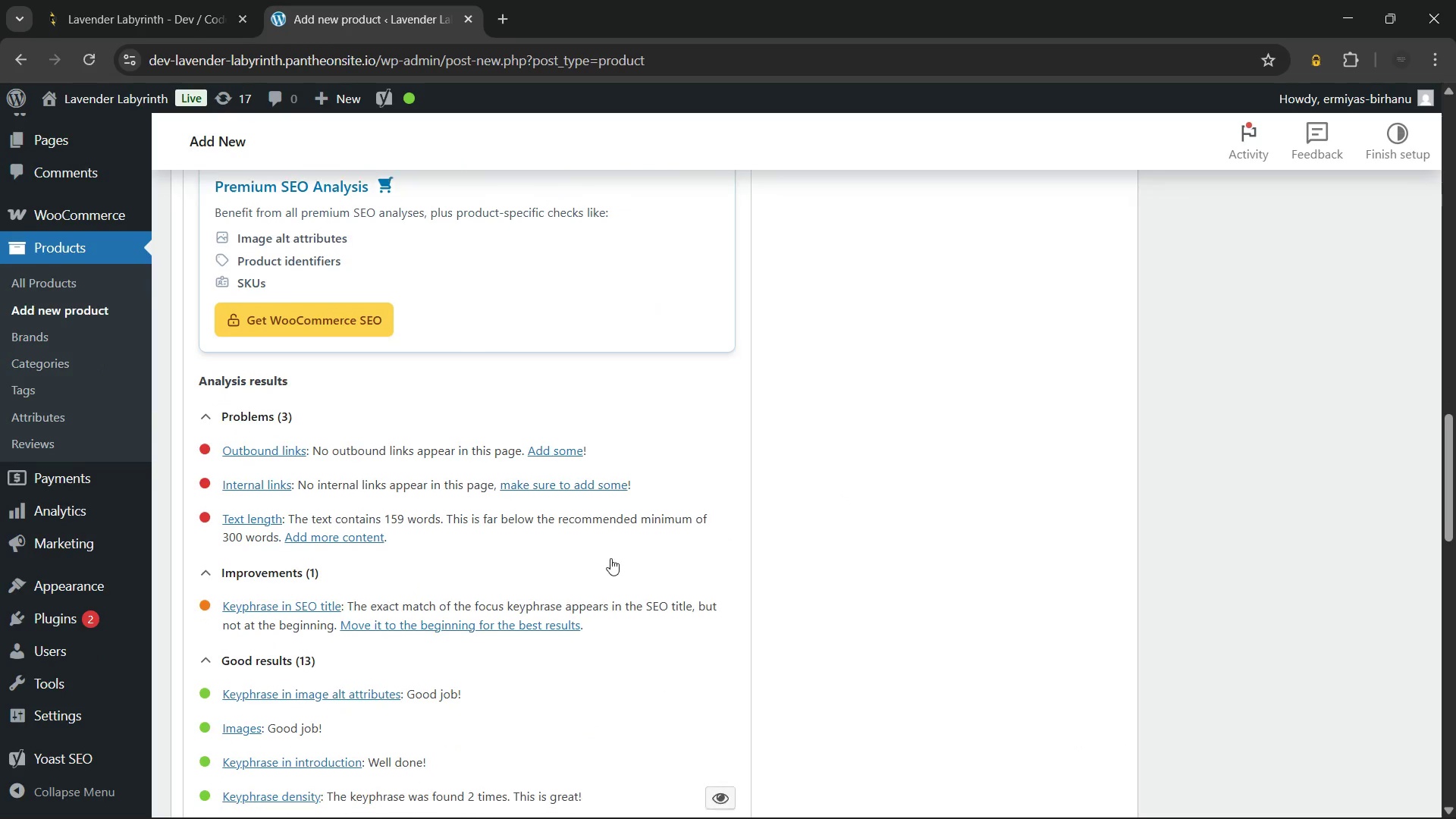 
left_click([557, 263])
 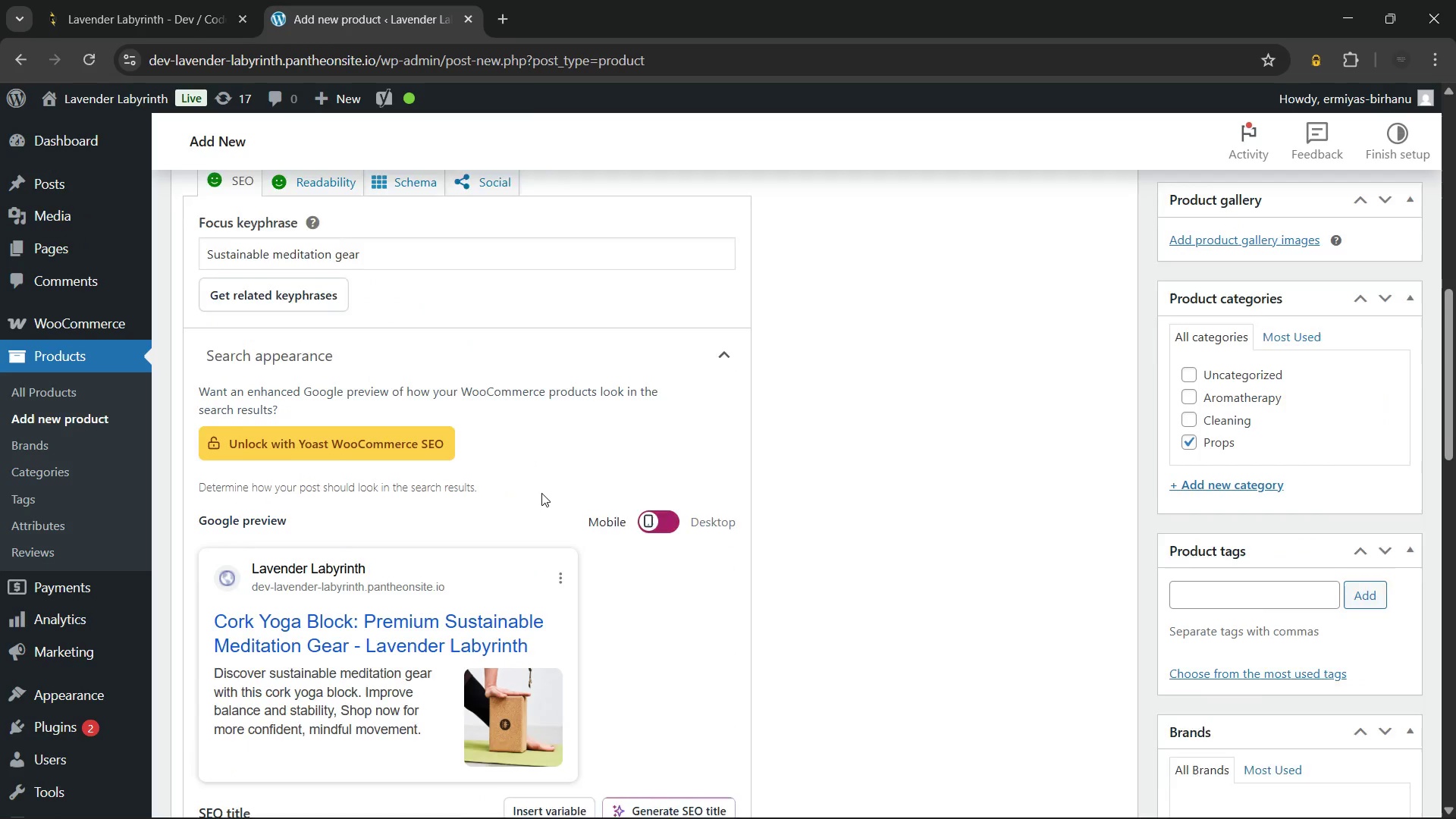 
wait(5.14)
 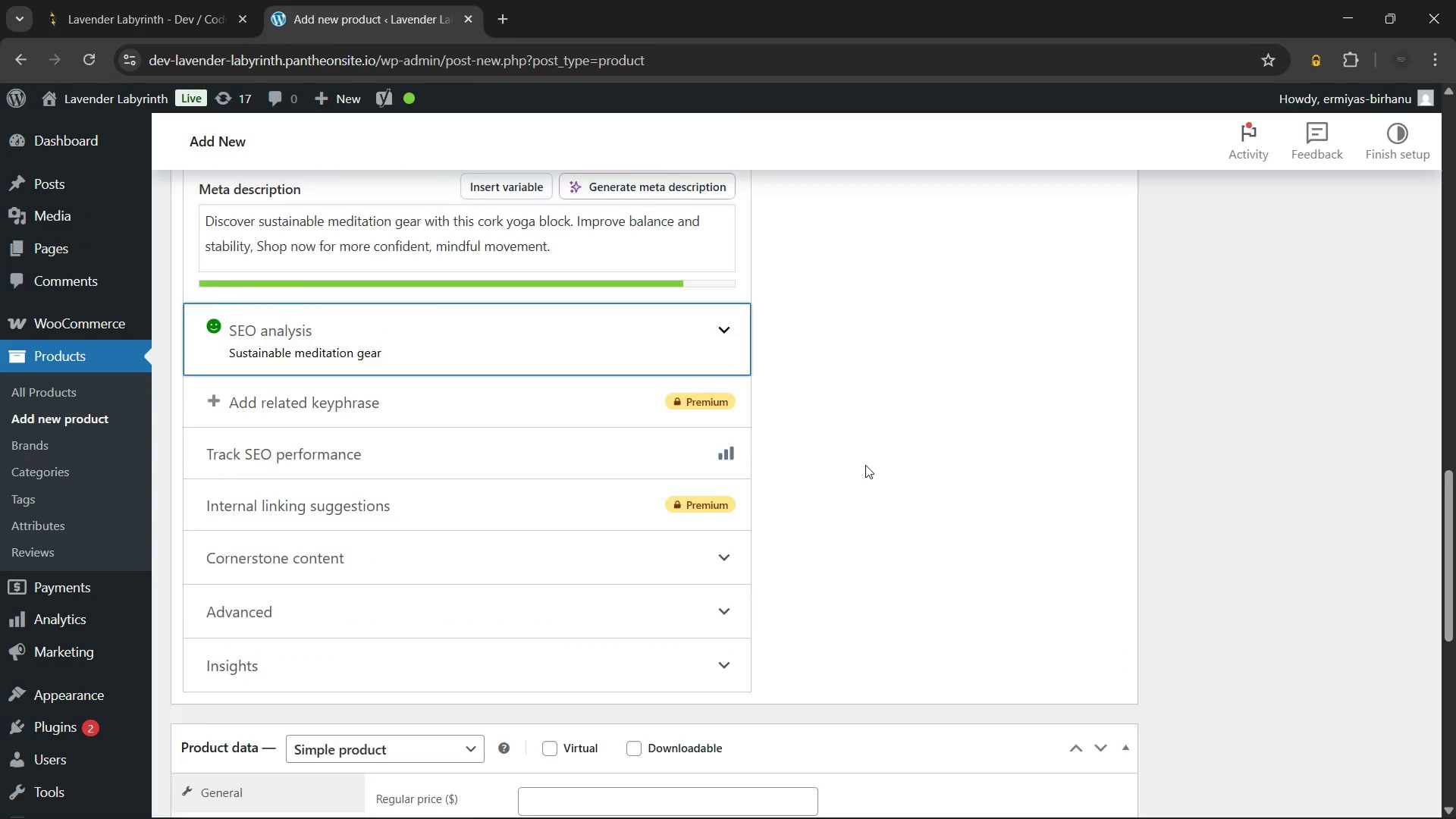 
left_click([311, 236])
 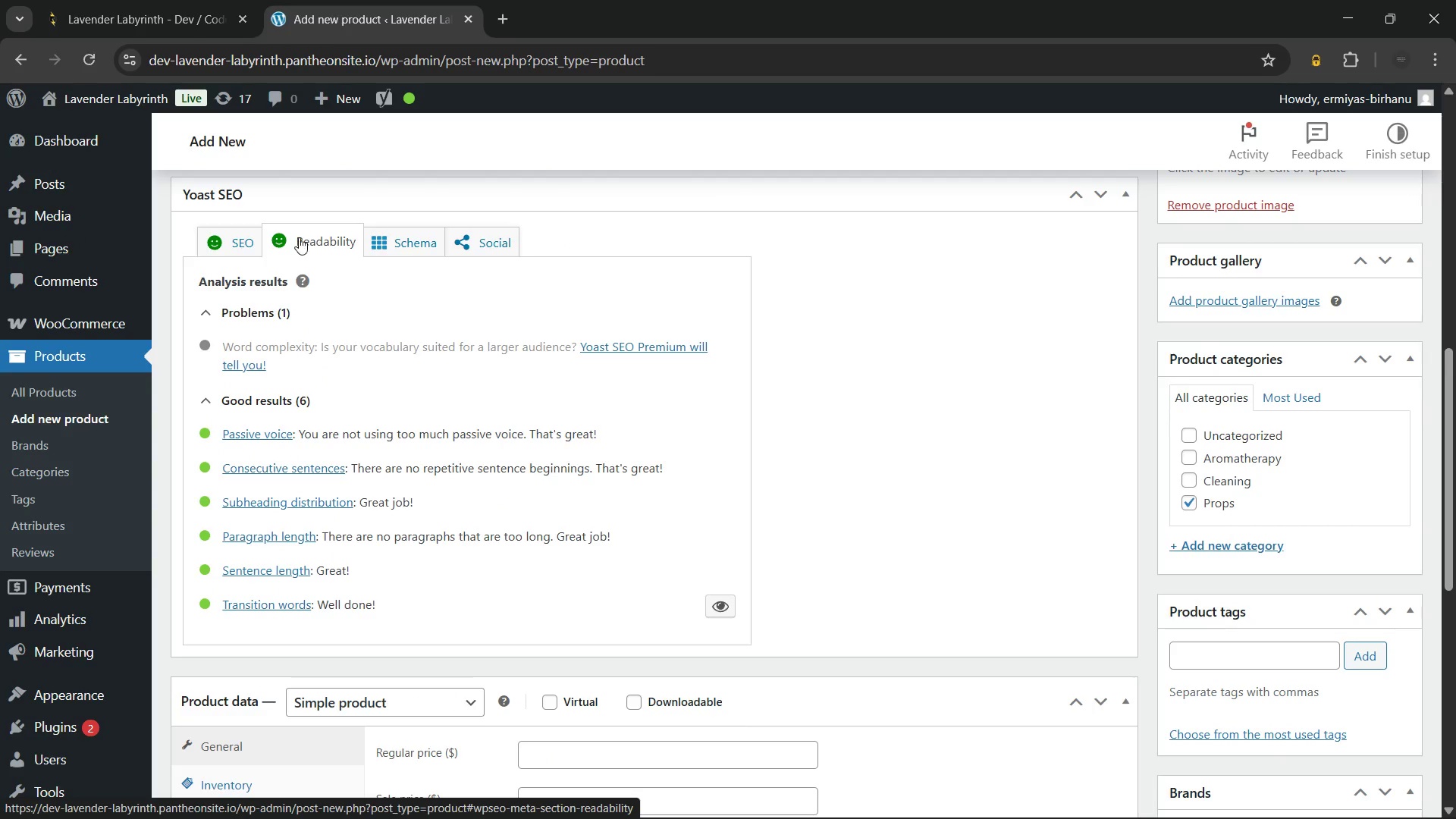 
left_click([236, 249])
 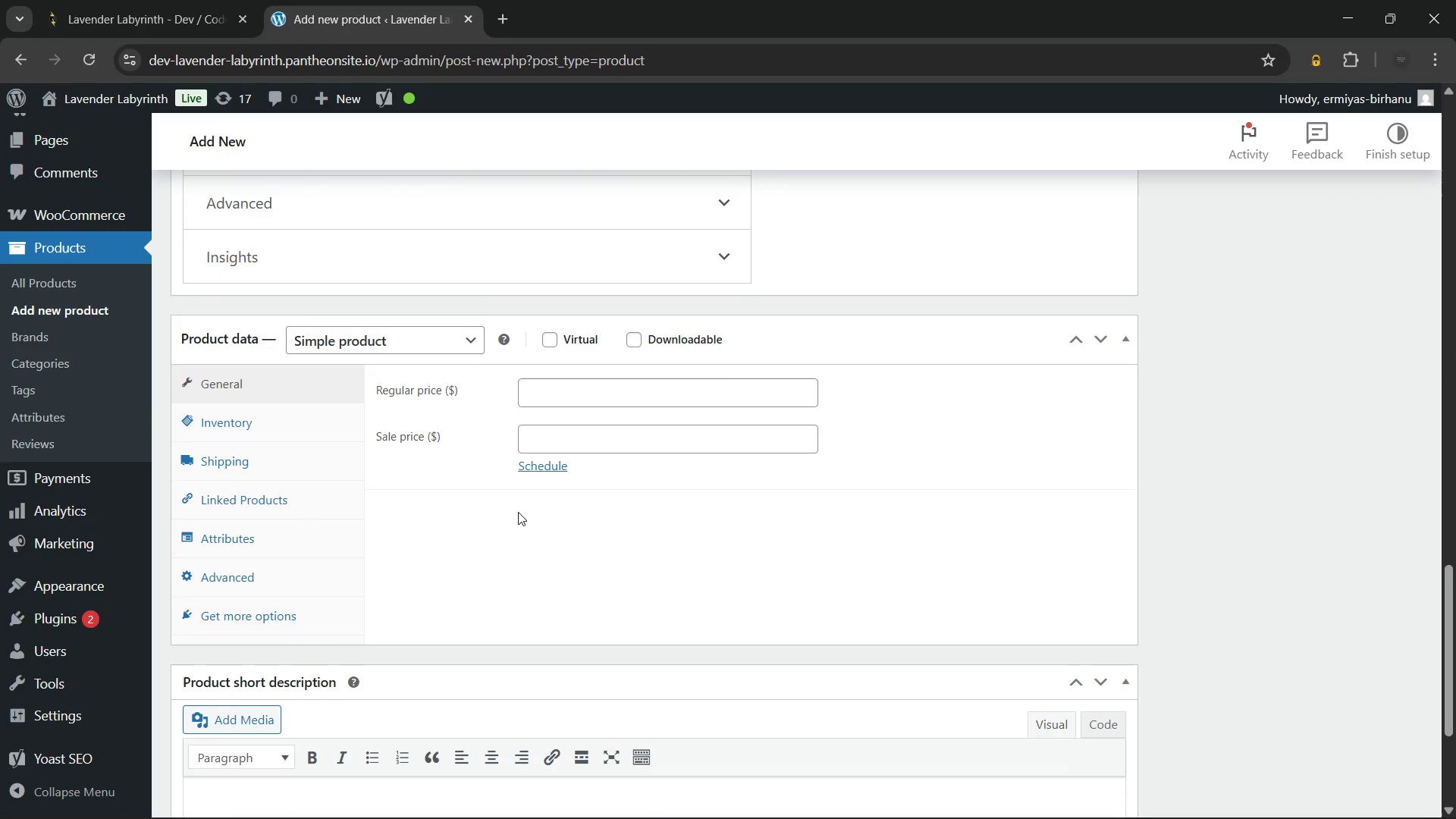 
left_click([560, 388])
 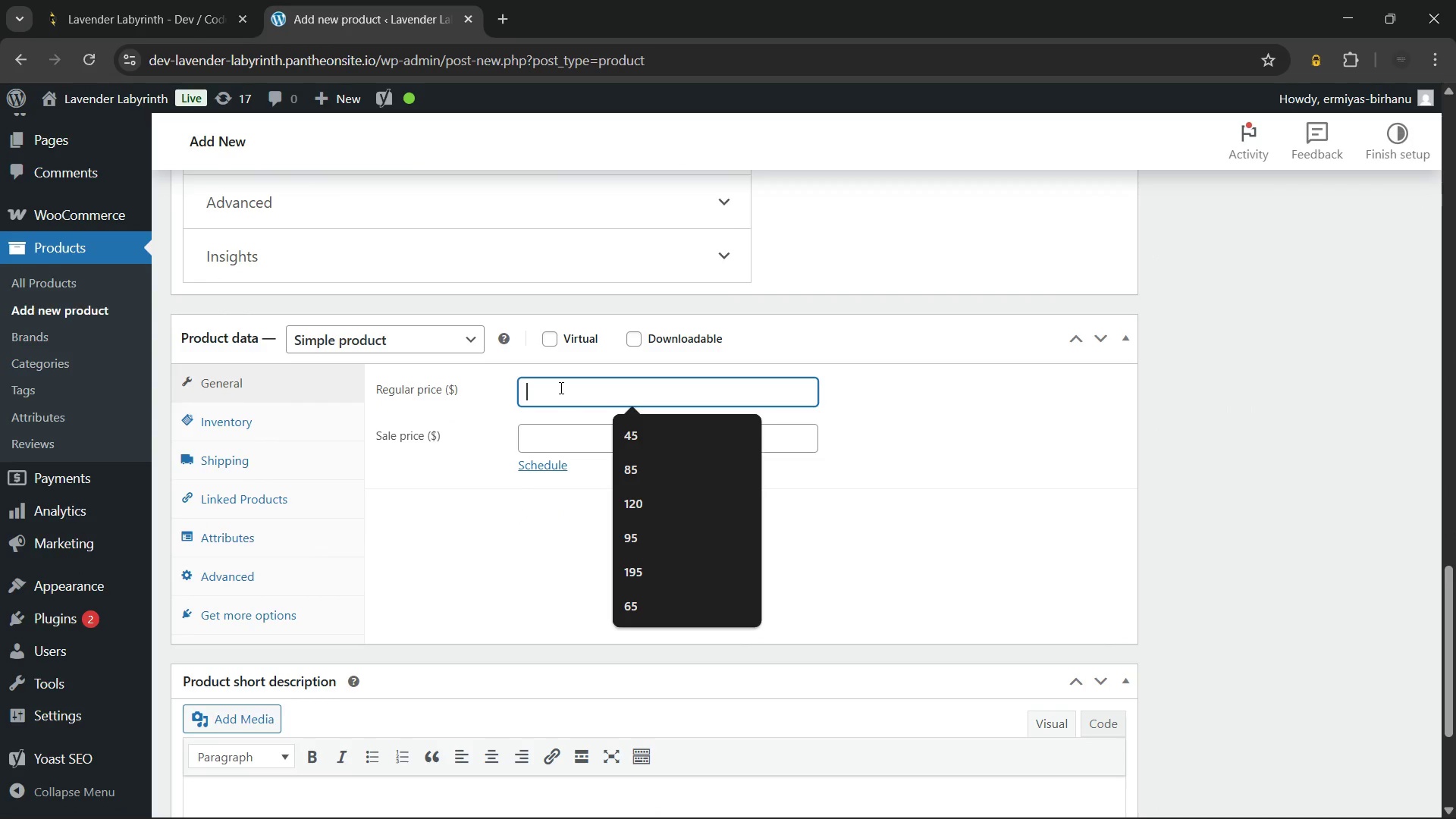 
key(Numpad2)
 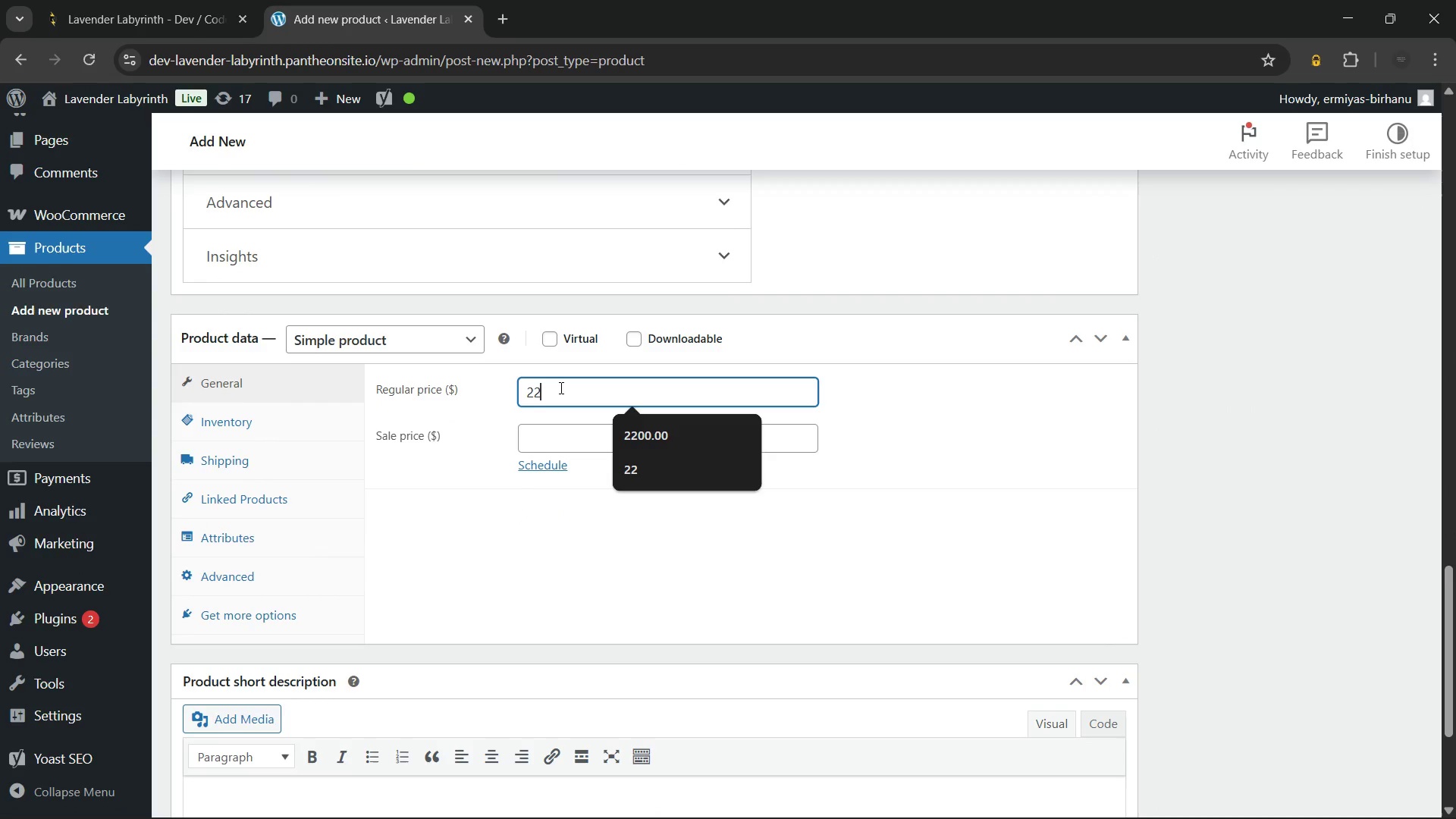 
key(Numpad2)
 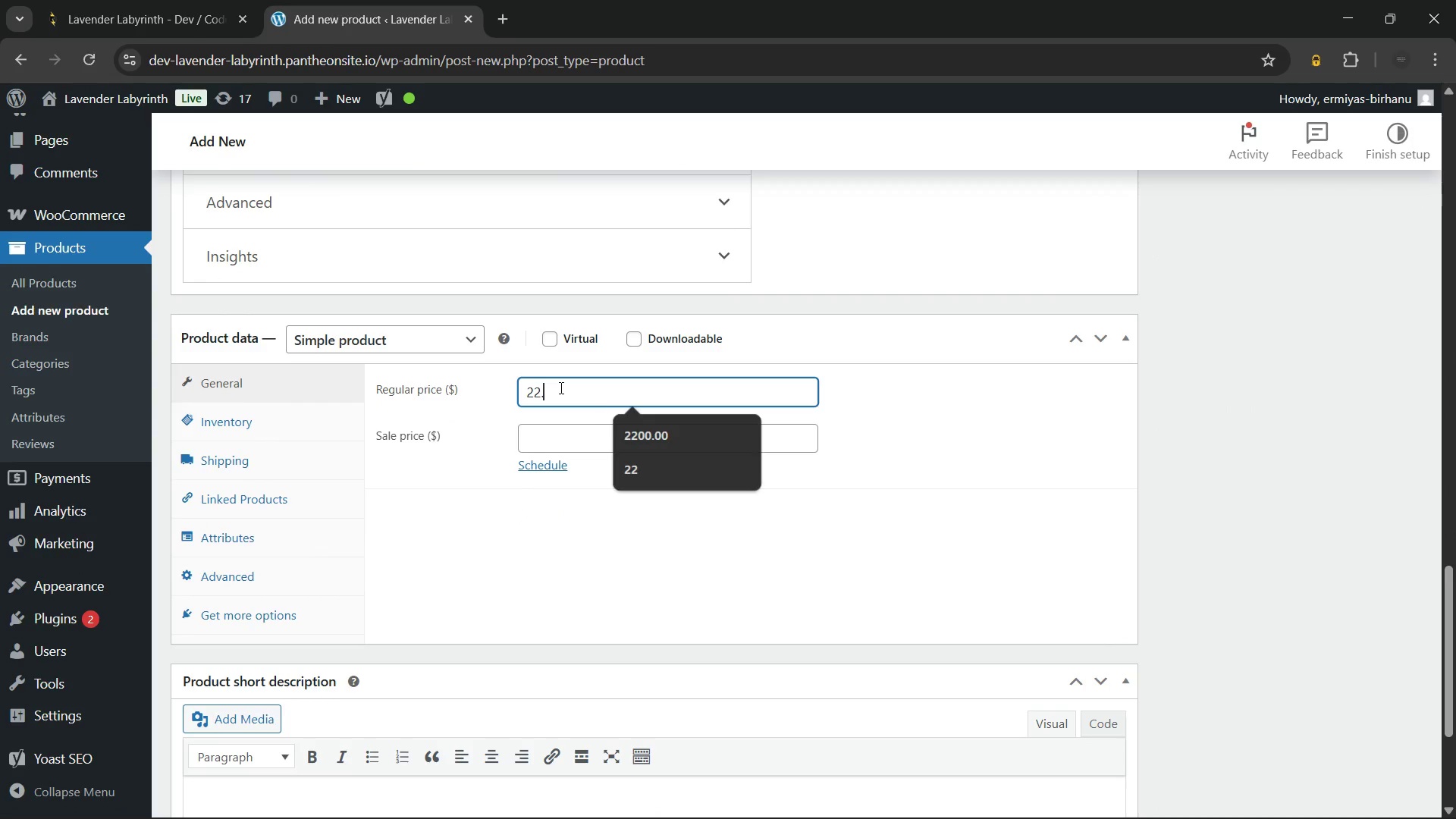 
key(NumpadDecimal)
 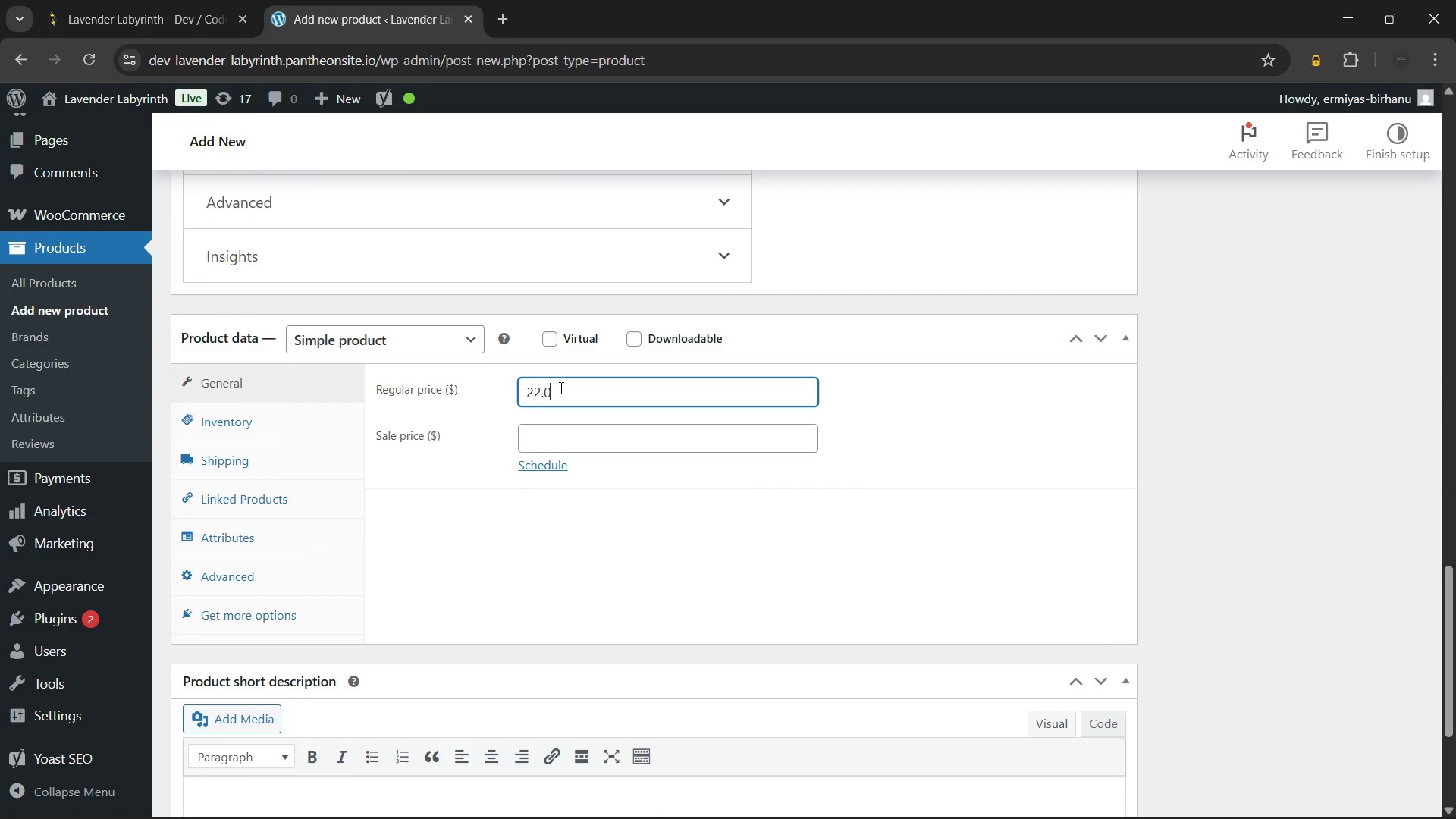 
key(Numpad0)
 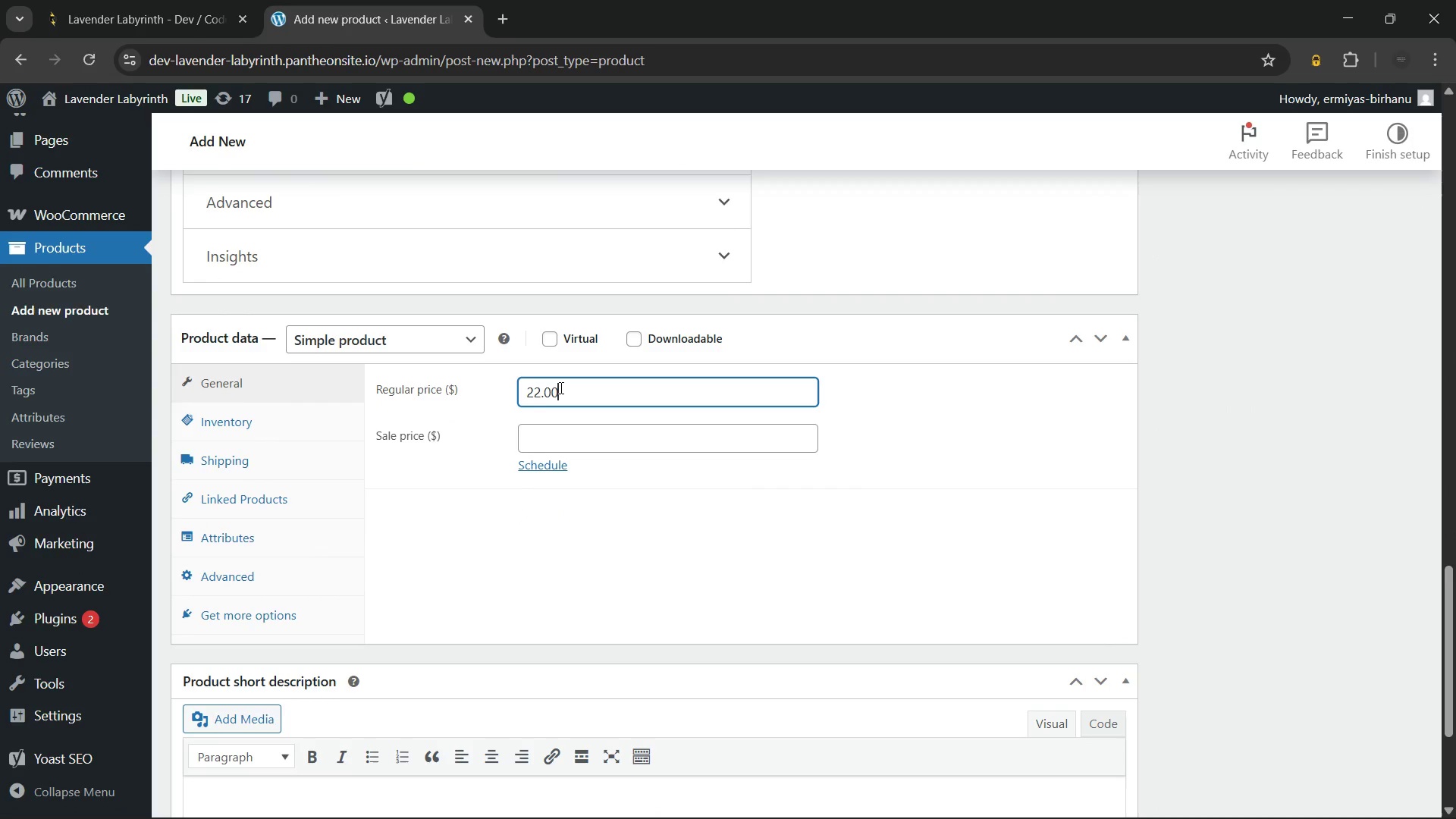 
key(Numpad0)
 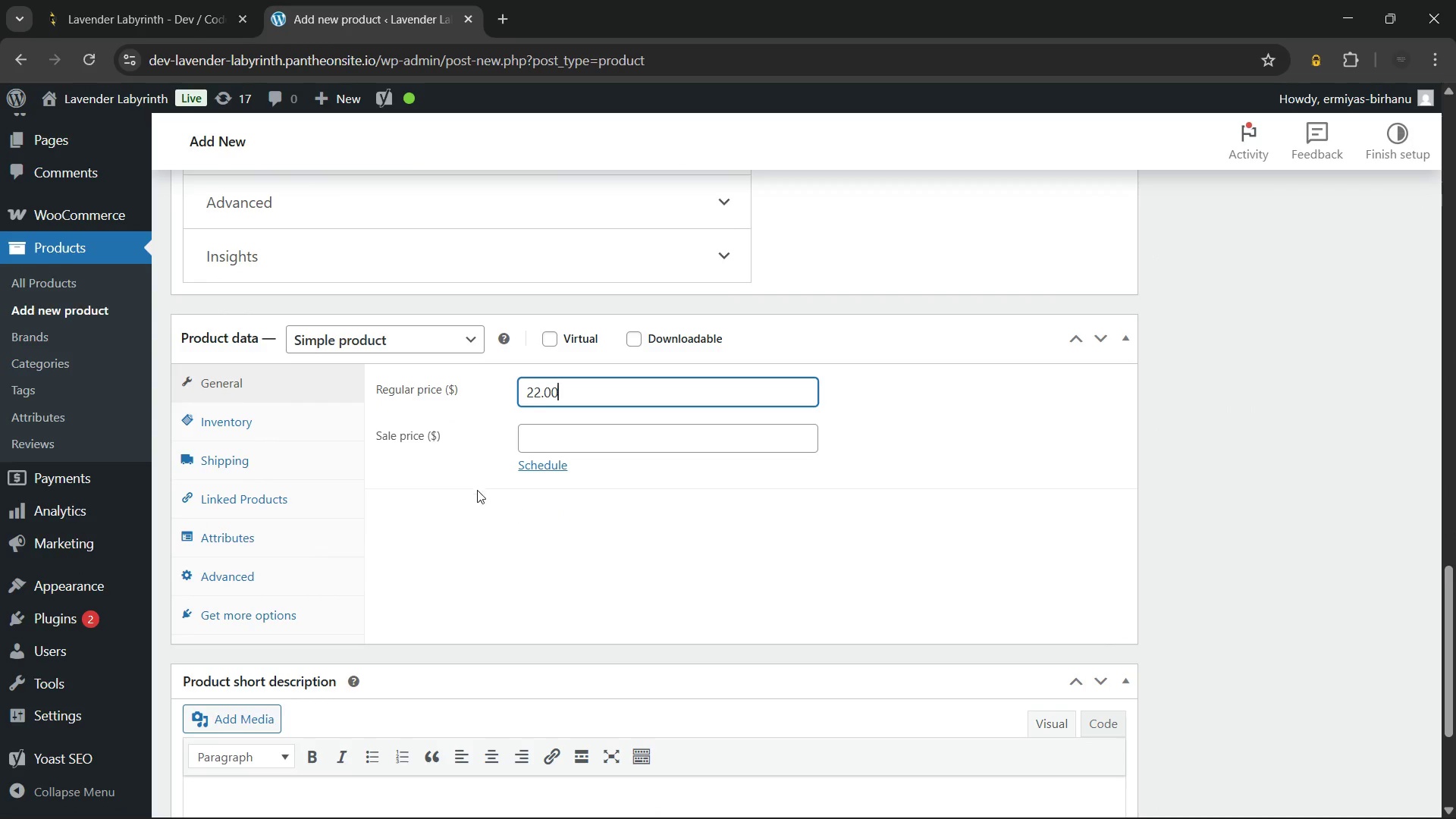 
left_click([475, 492])
 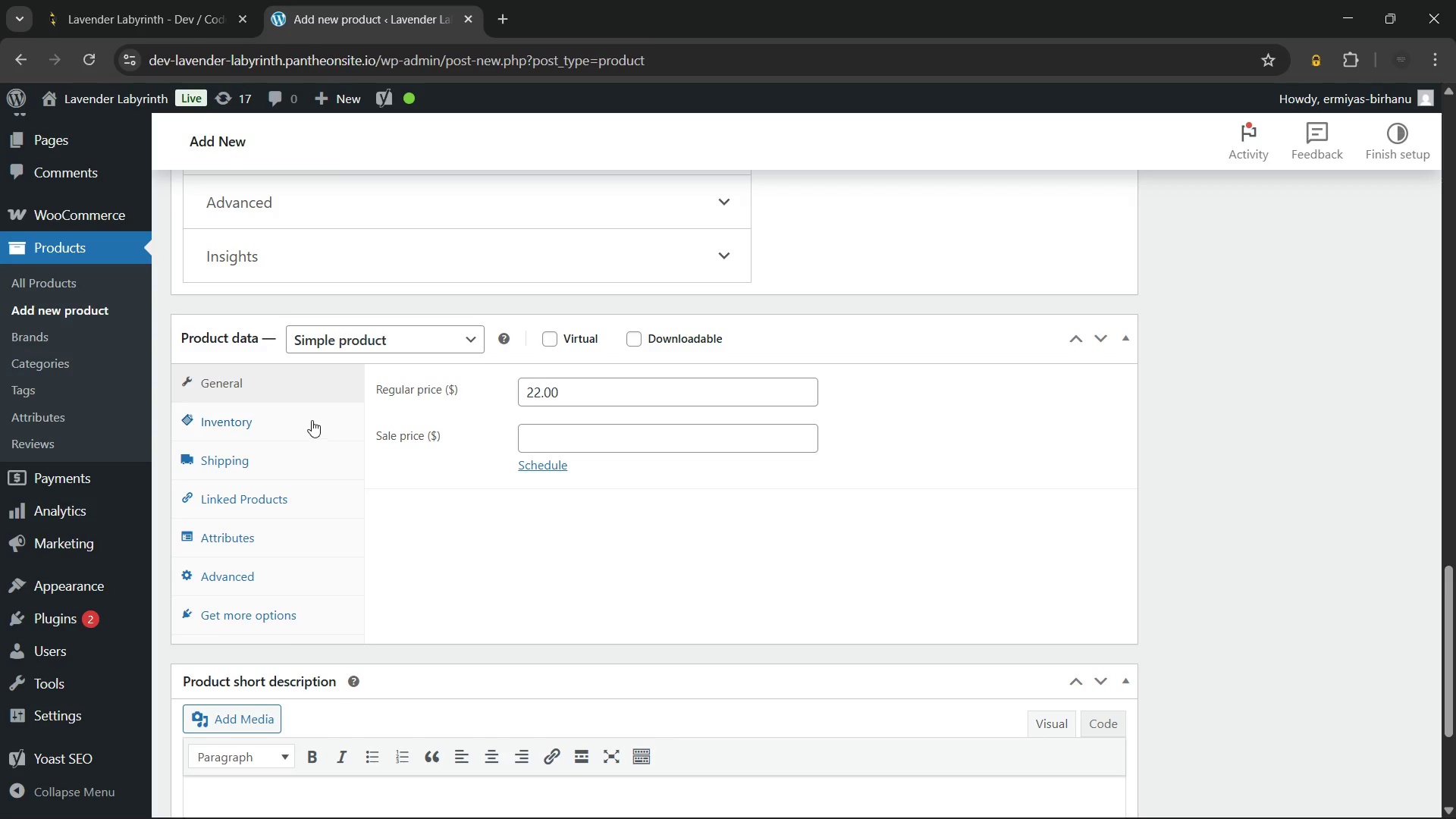 
left_click([306, 419])
 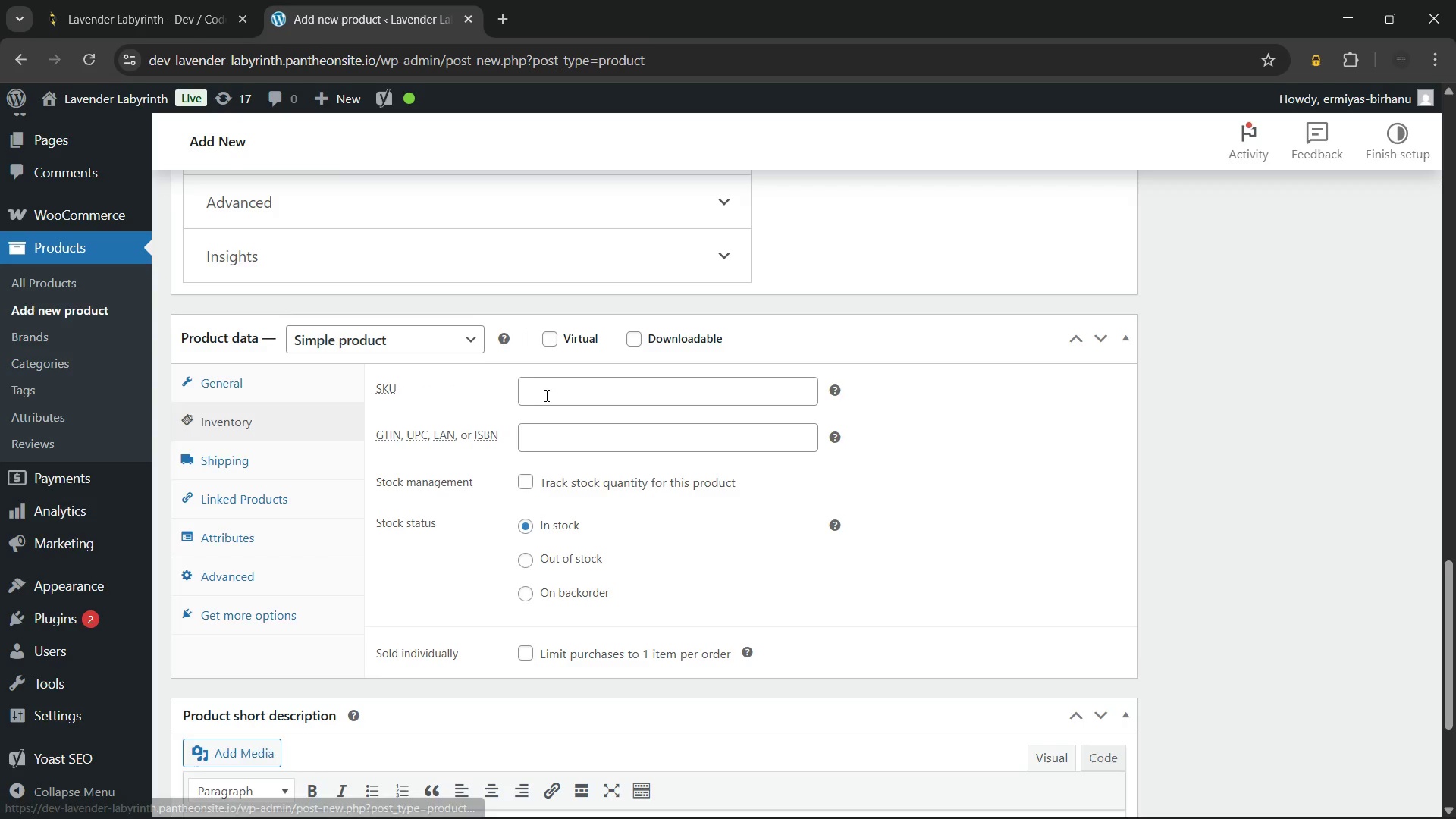 
left_click([549, 390])
 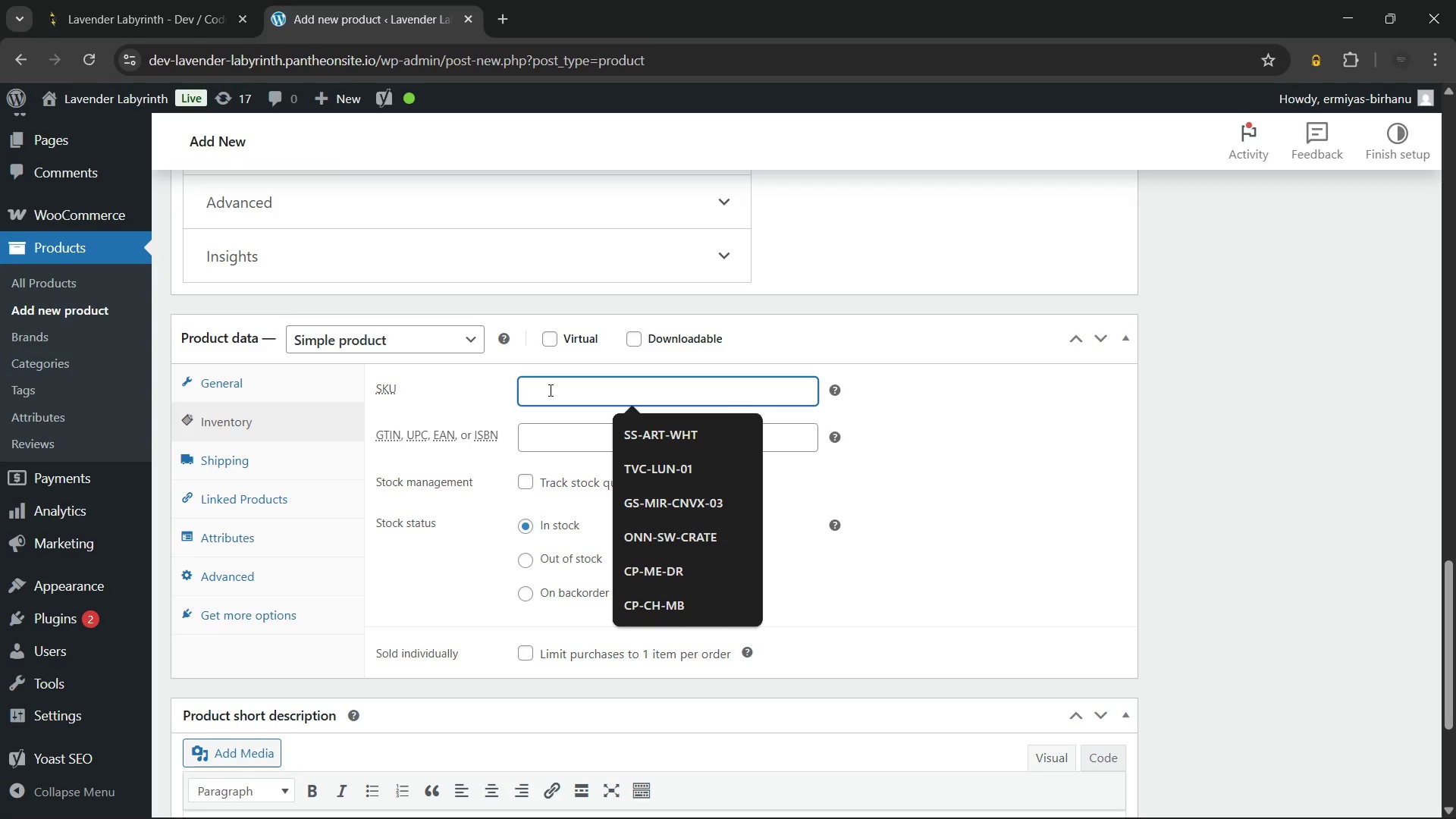 
wait(27.92)
 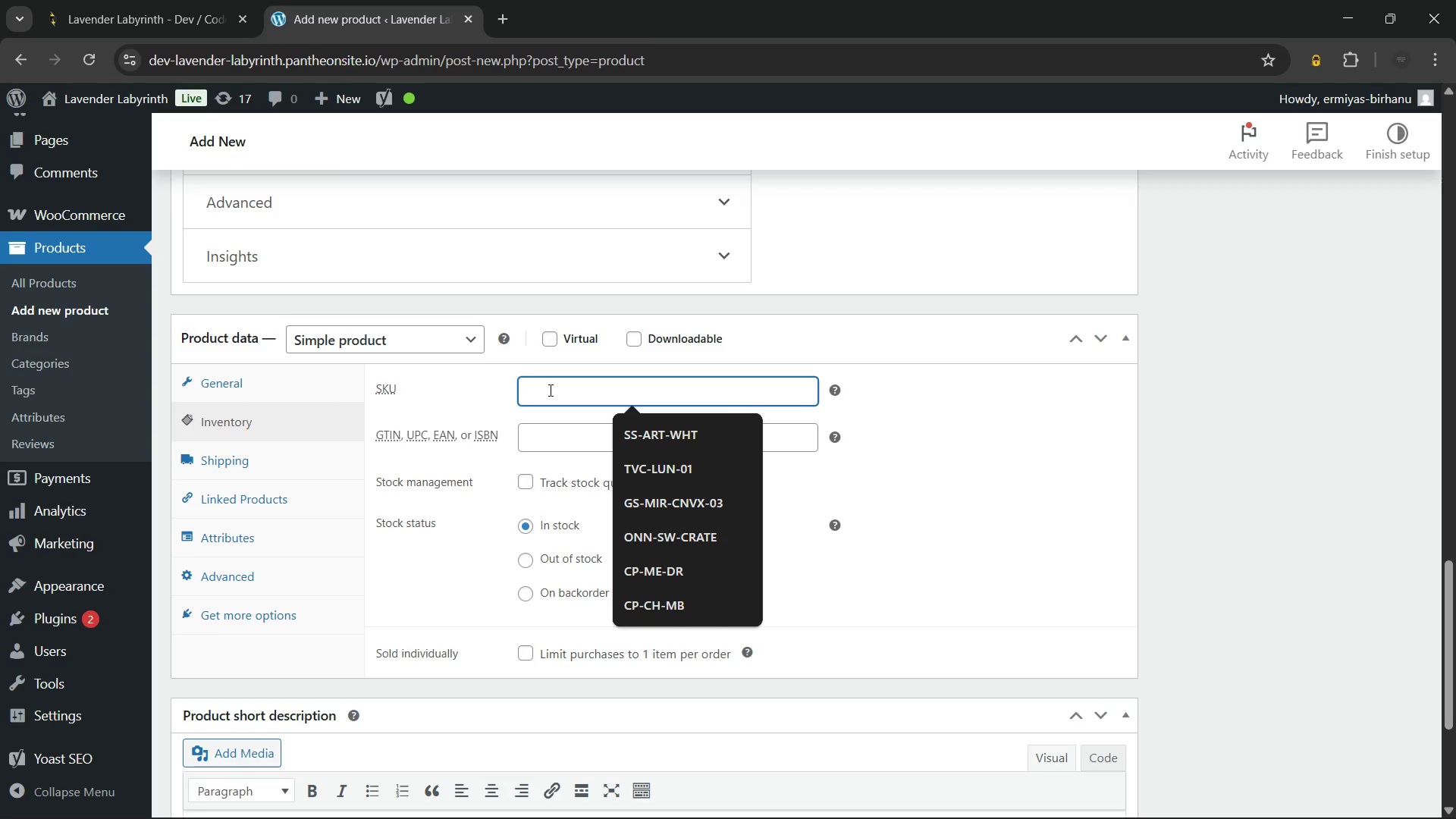 
type(LL-PROP)
 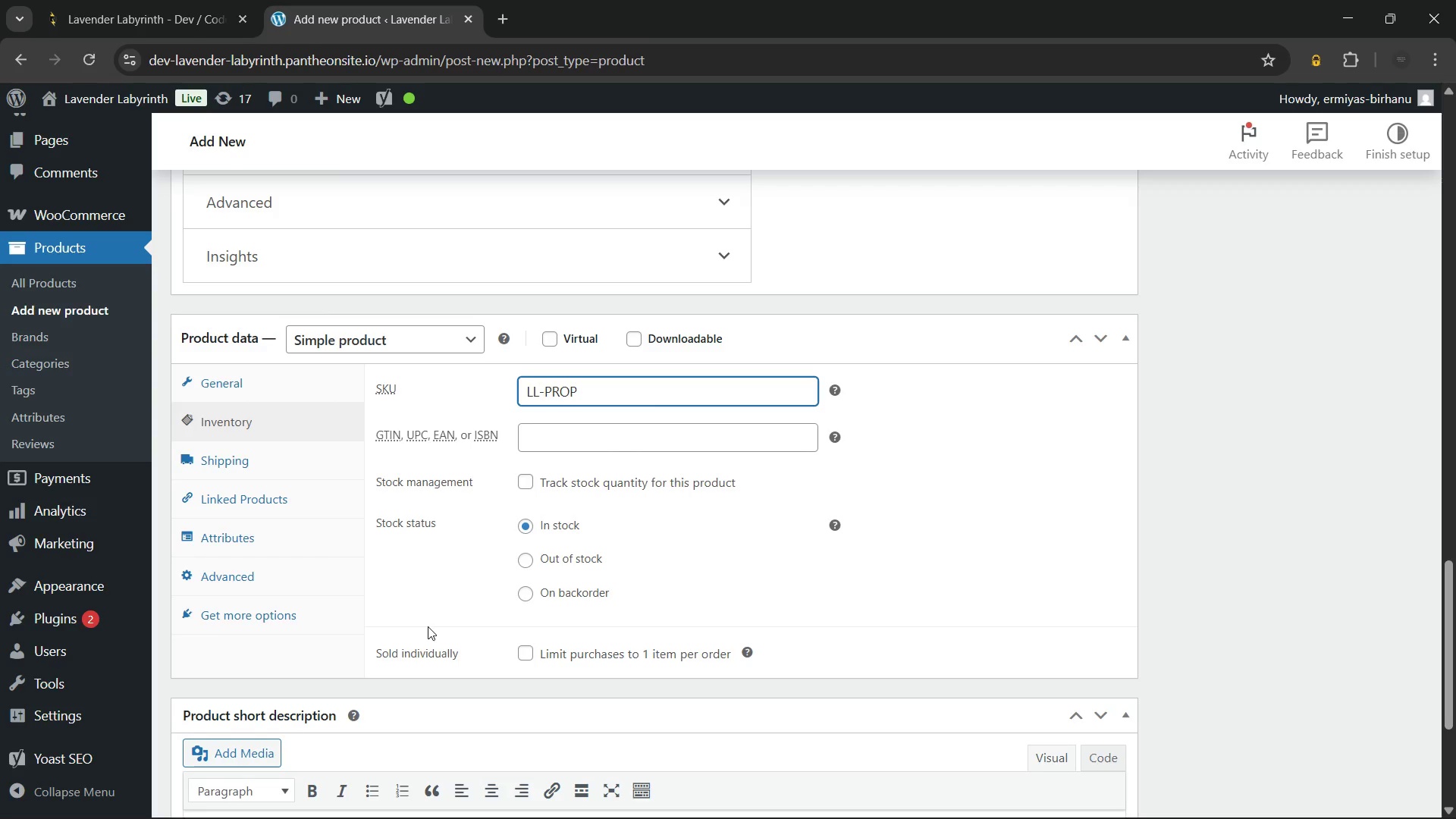 
type(-YB-003)
 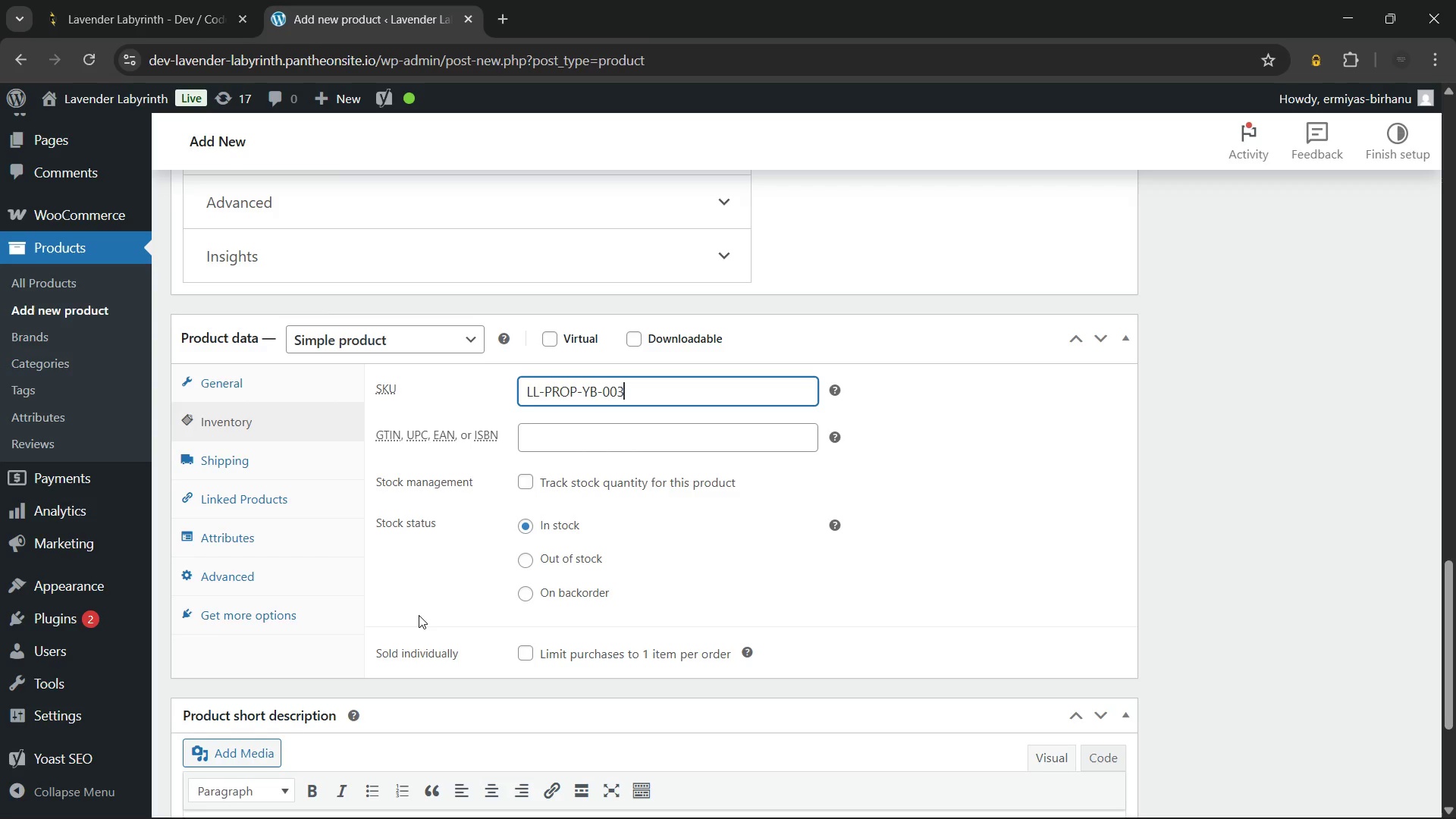 
wait(5.83)
 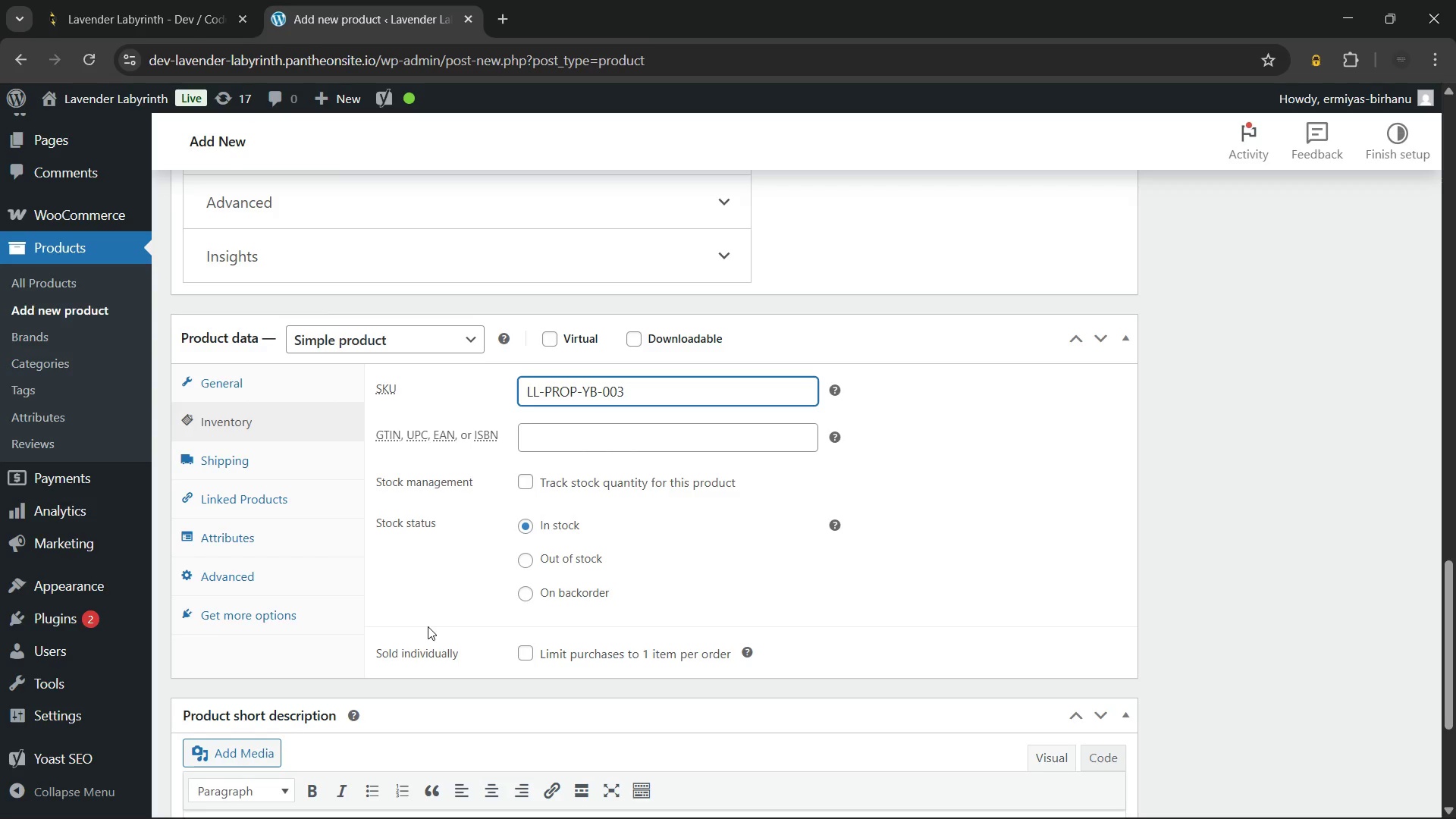 
left_click([450, 560])
 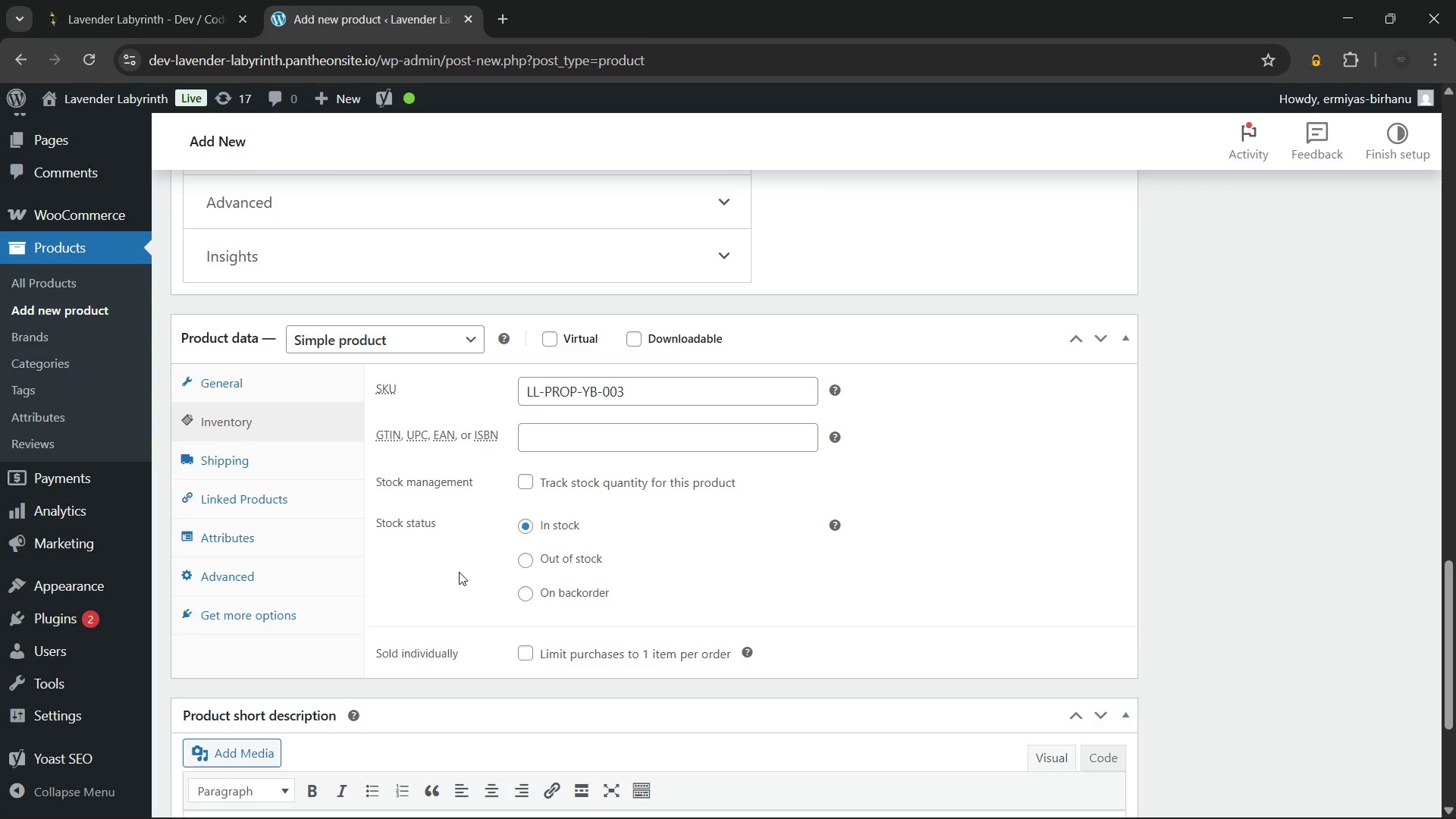 
wait(7.5)
 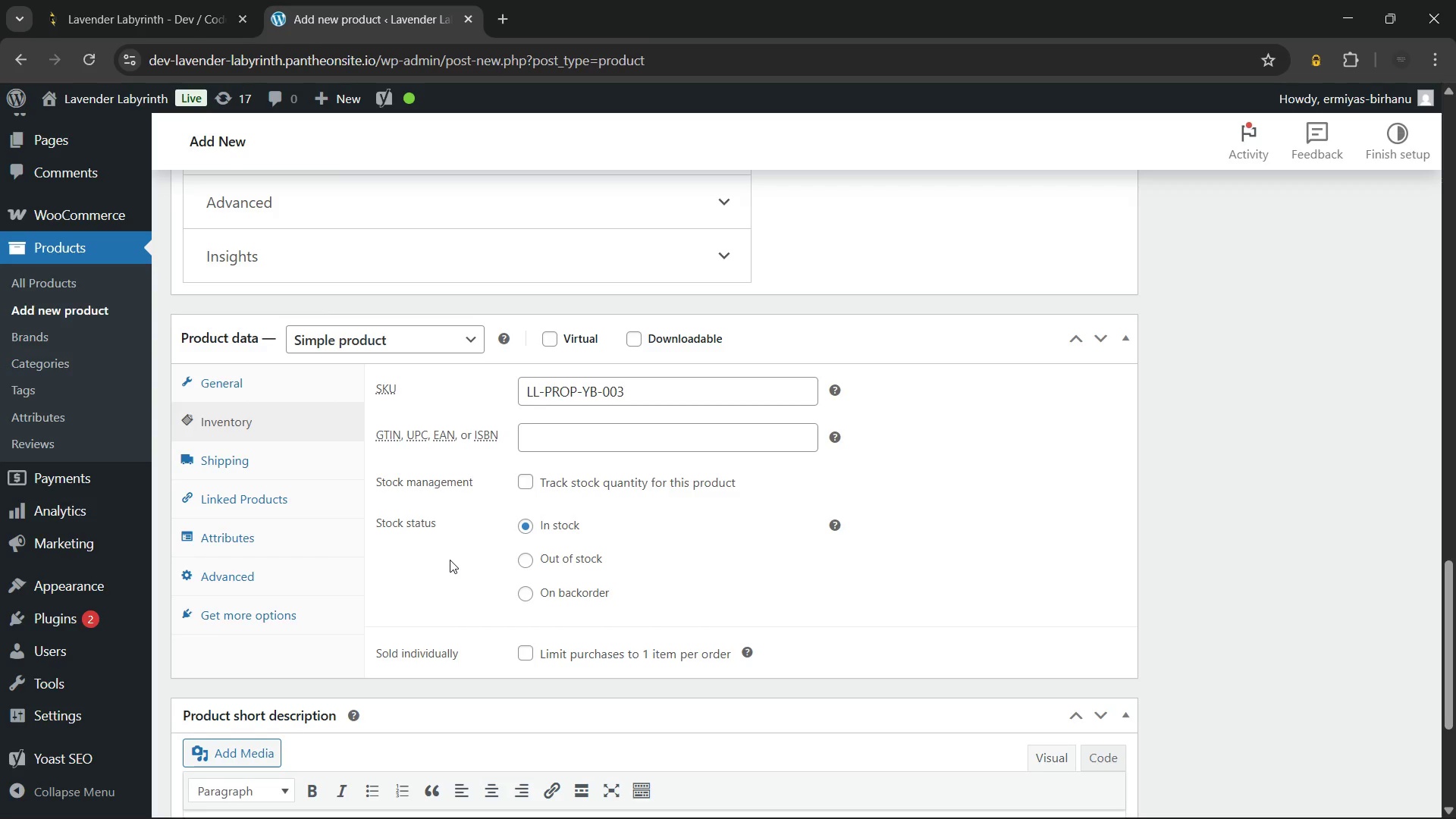 
left_click([443, 554])
 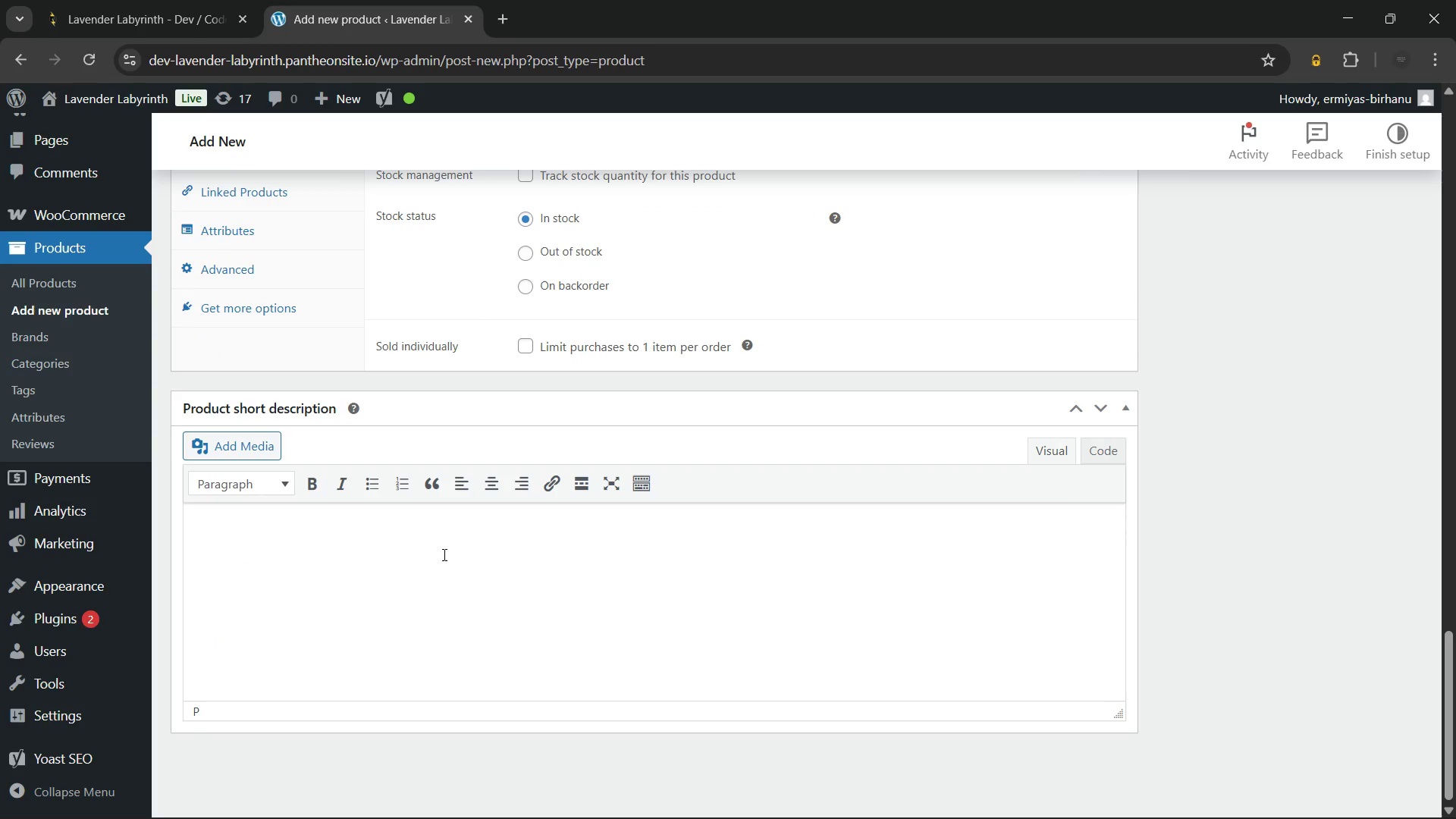 
key(CapsLock)
 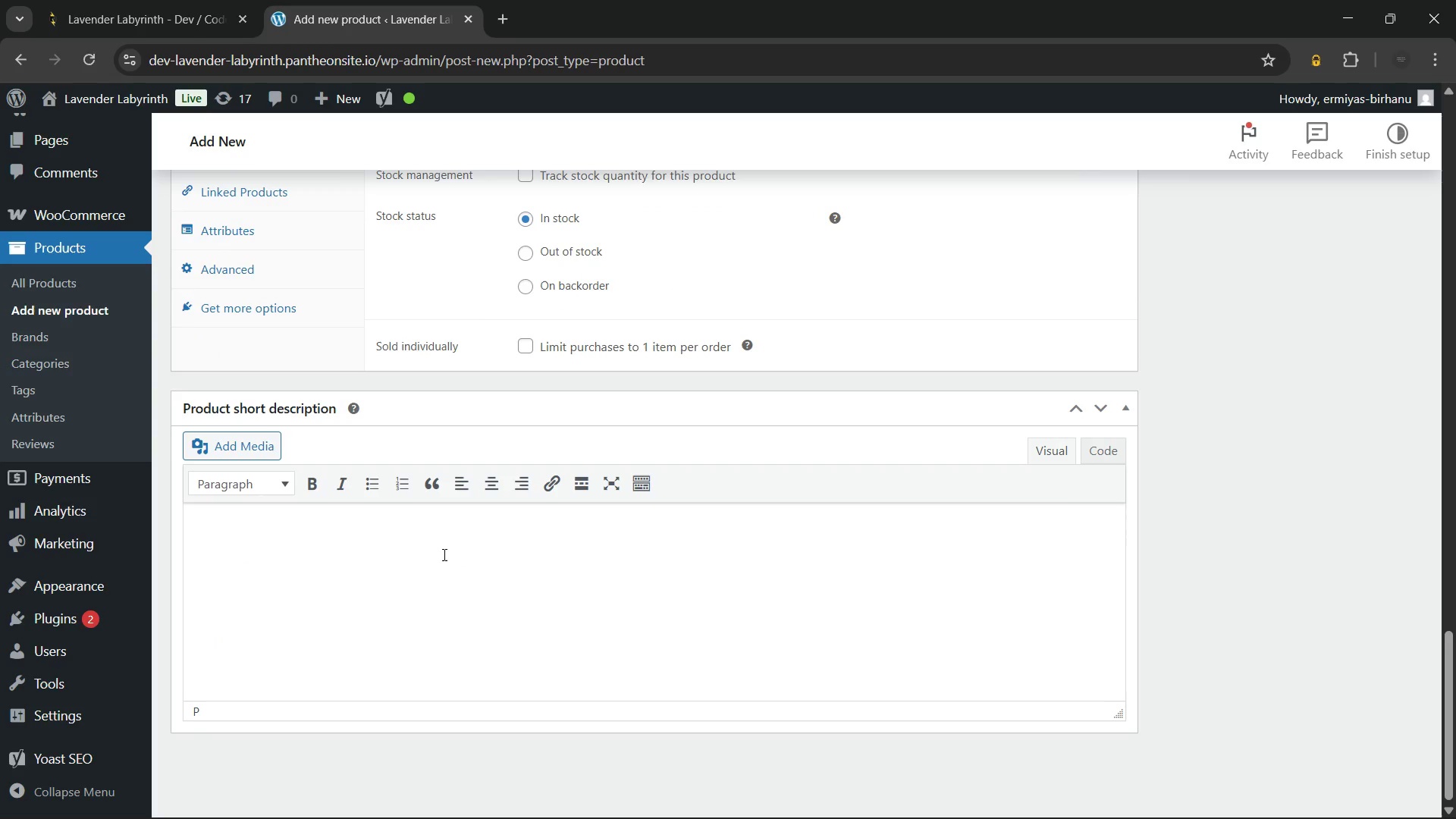 
wait(8.3)
 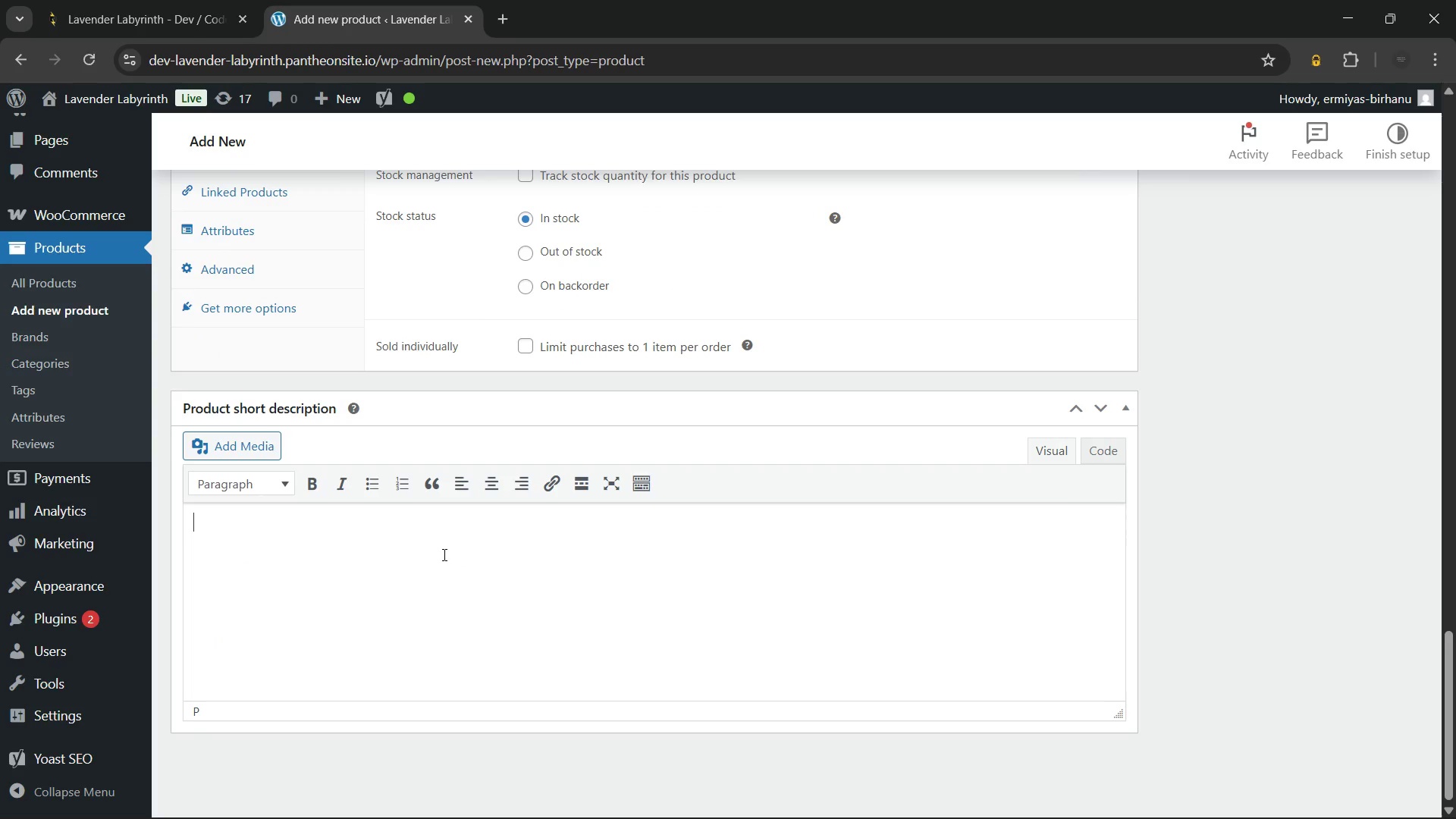 
type(Ground your practice with the natural)
 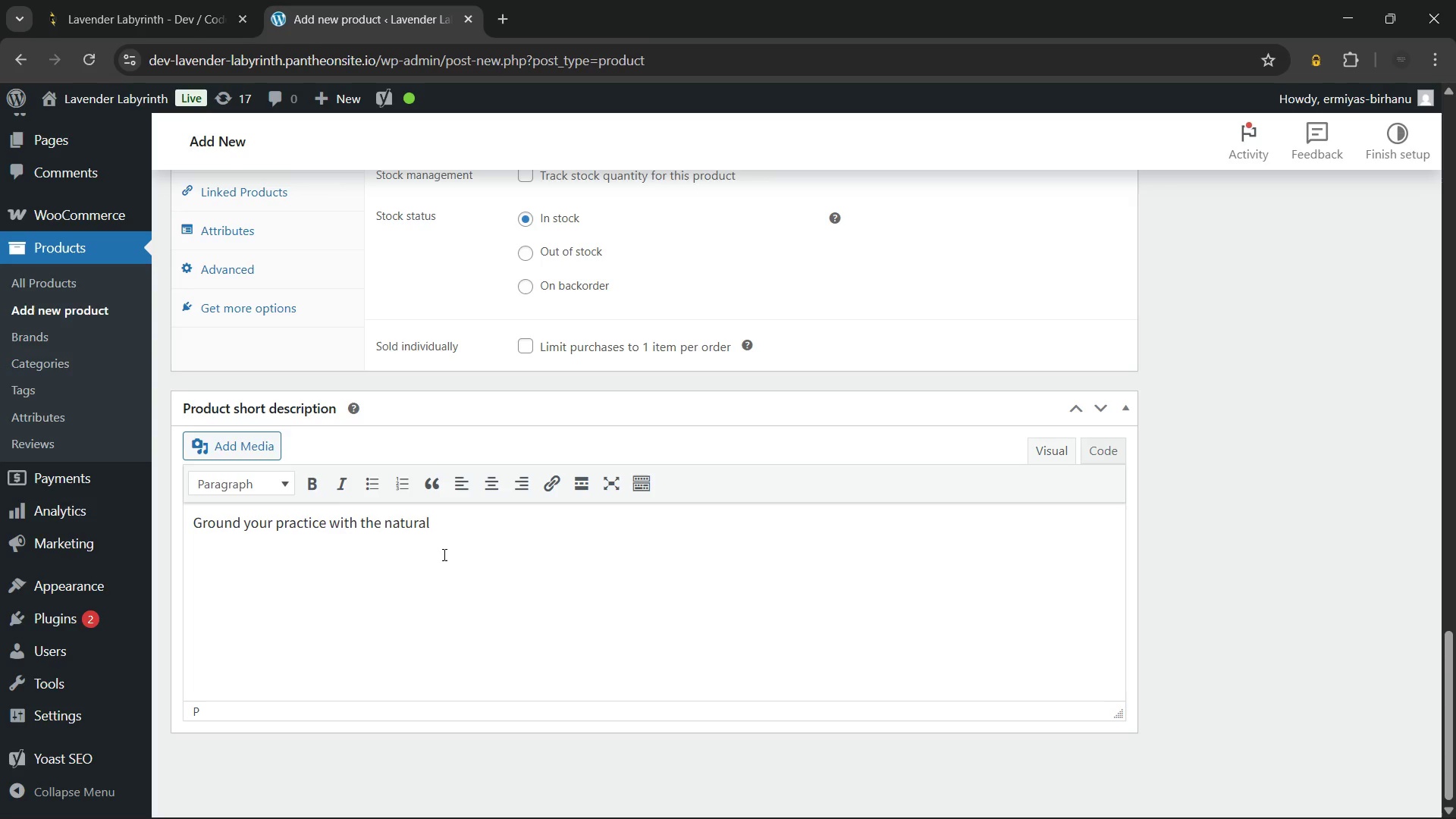 
type( strength of renewable cork, bringing stability)
 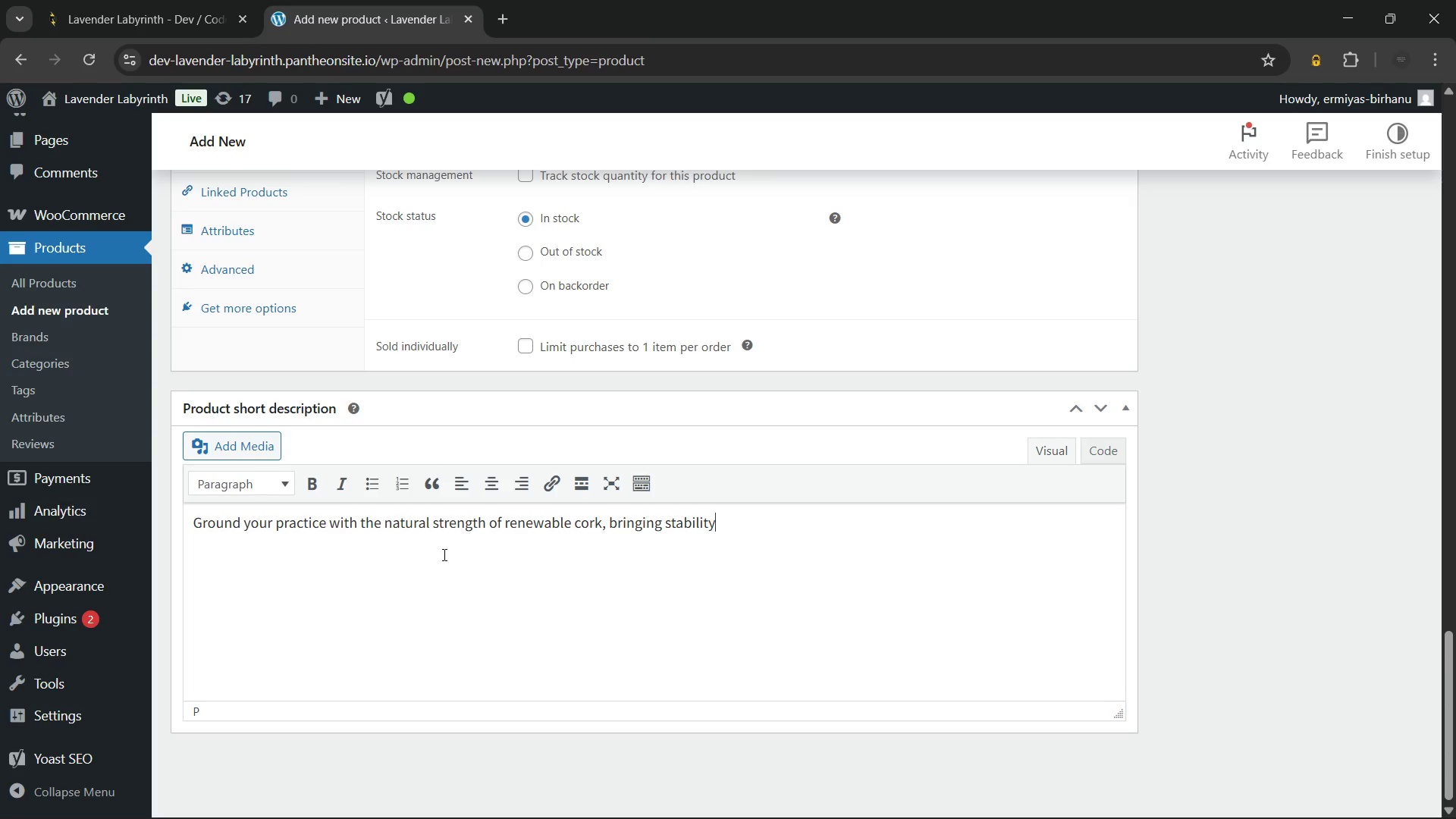 
type( and confidence tp)
key(Backspace)
type(o every pose)
 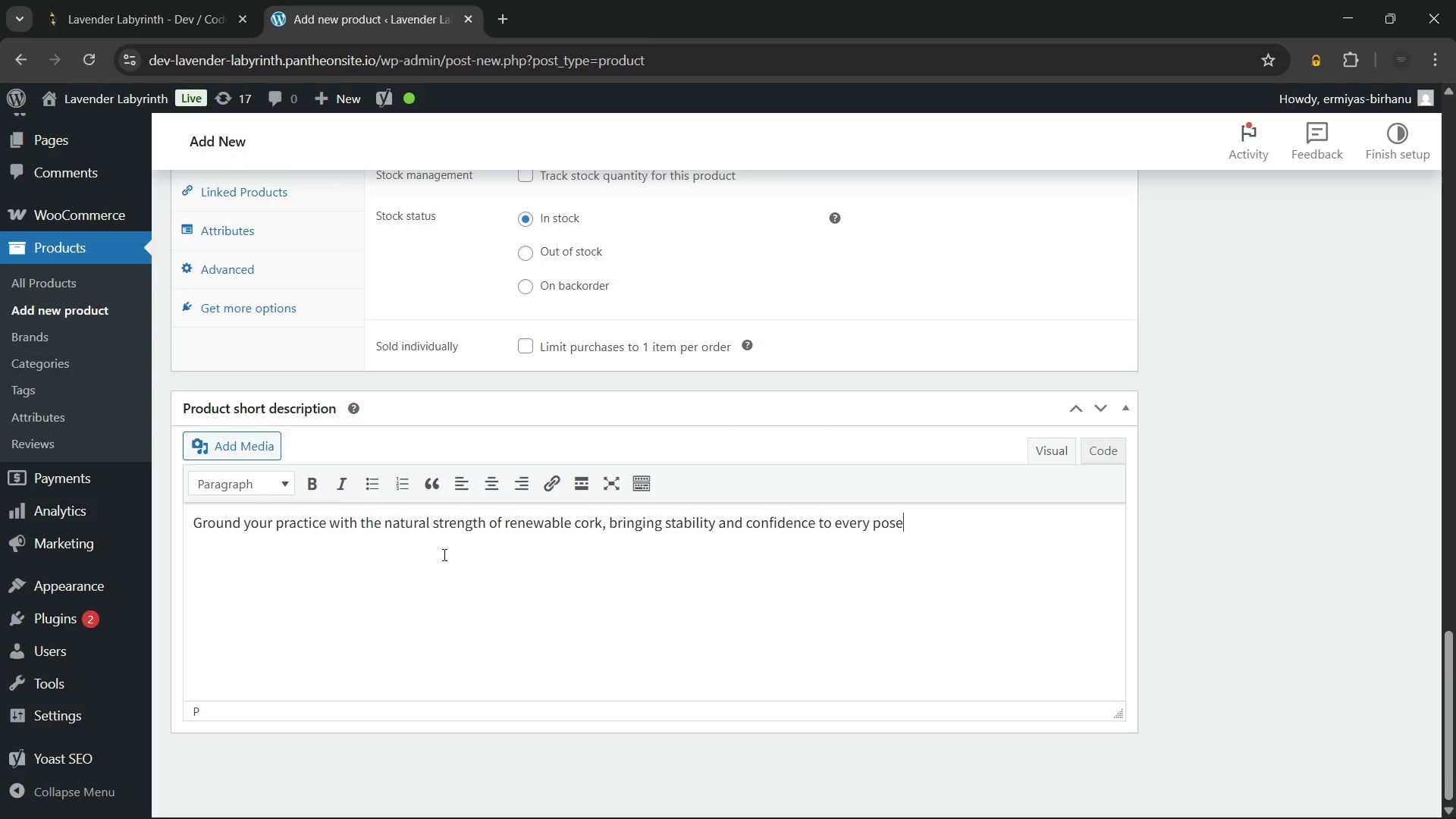 
type(. Designed)
 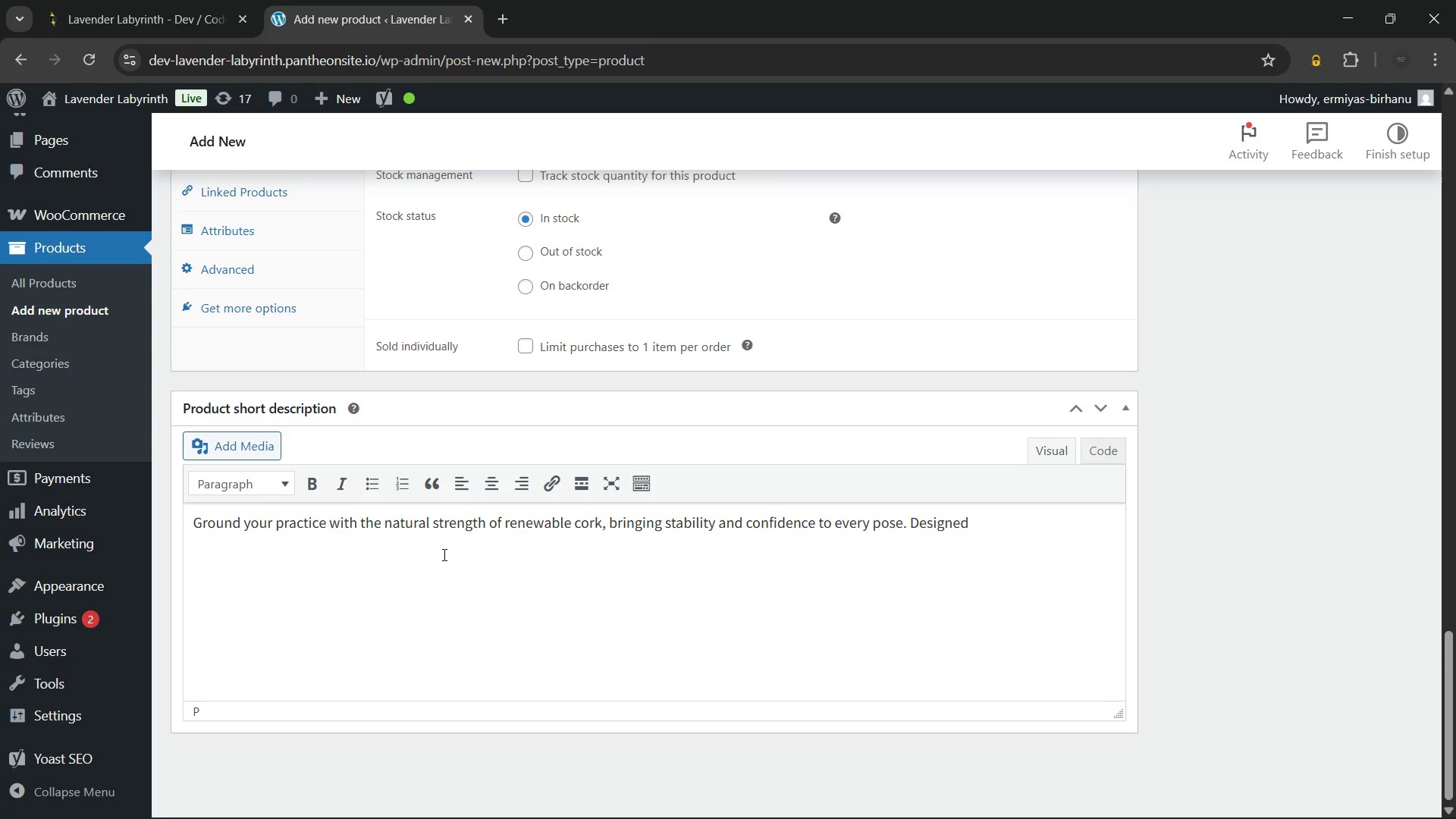 
wait(16.7)
 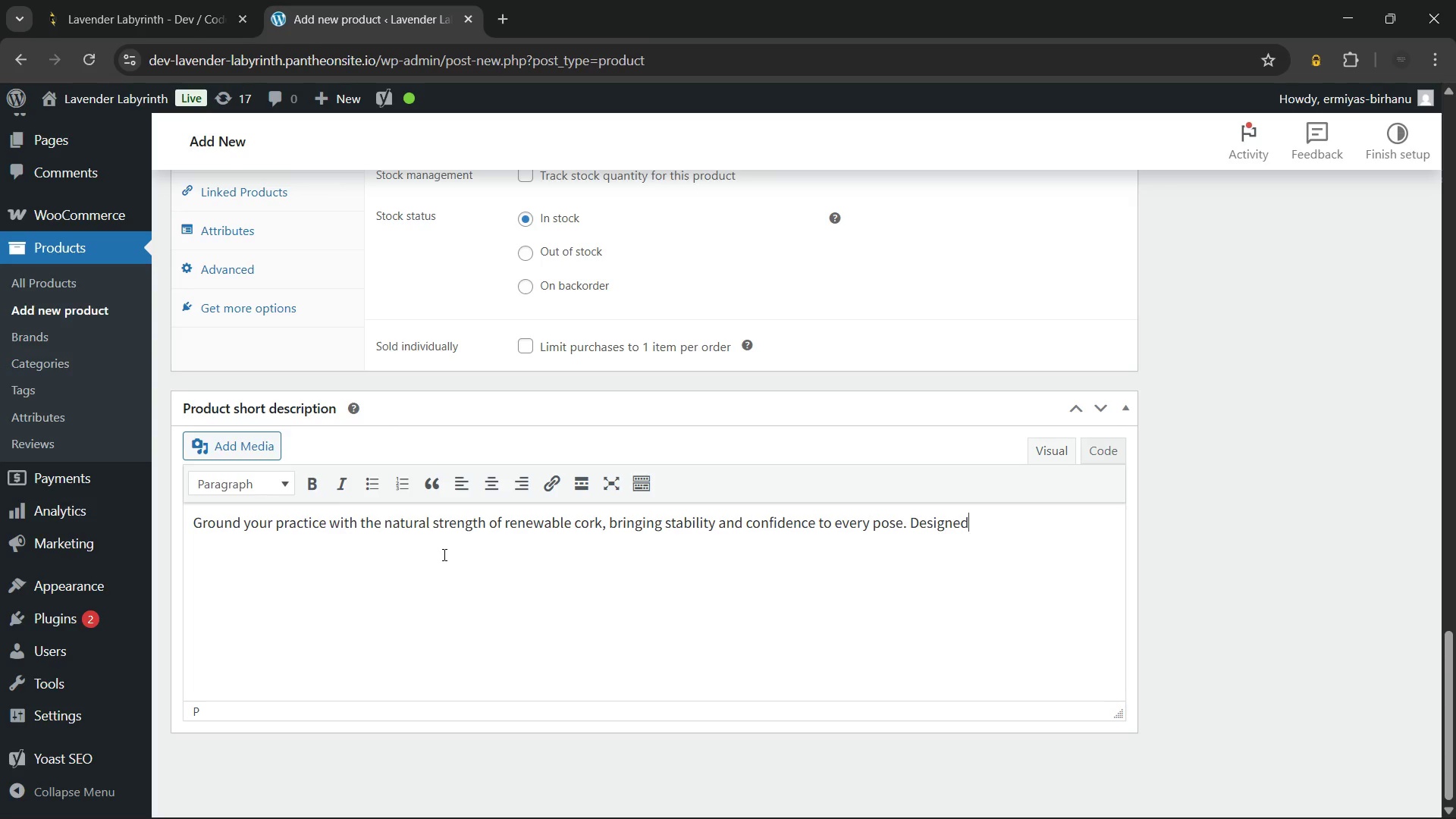 
type( for mindful movement)
 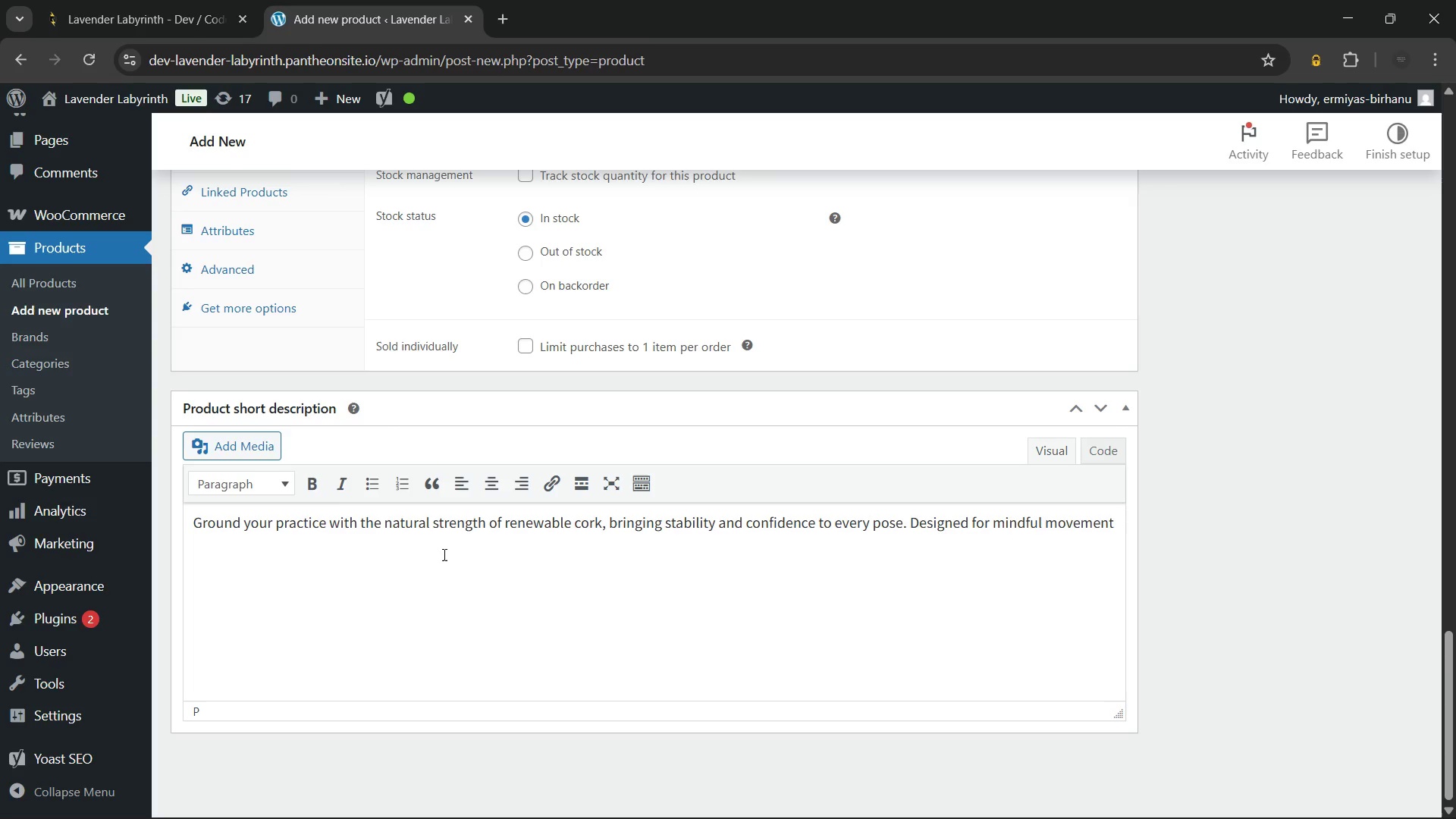 
type(, it supports)
 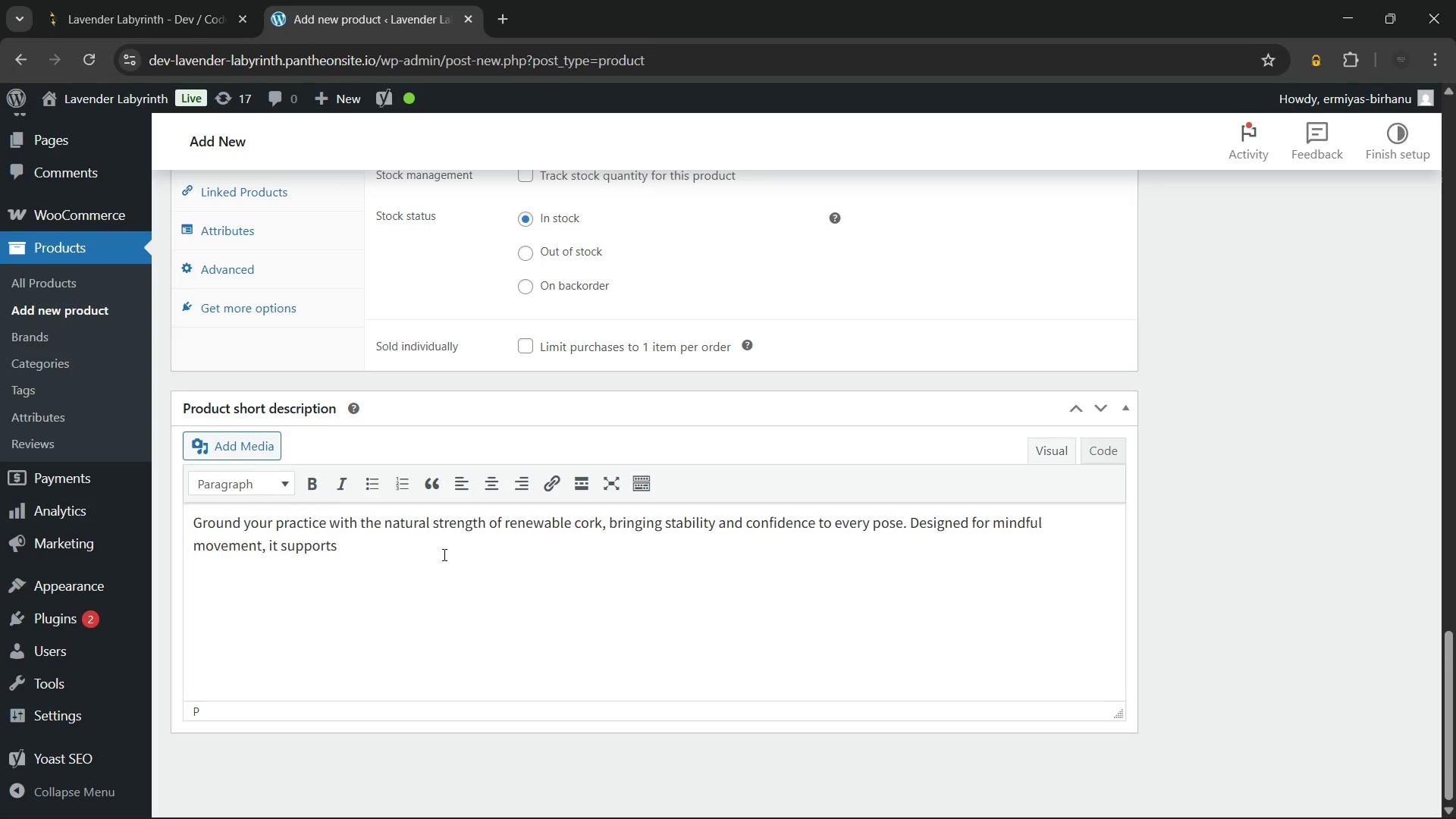 
wait(16.34)
 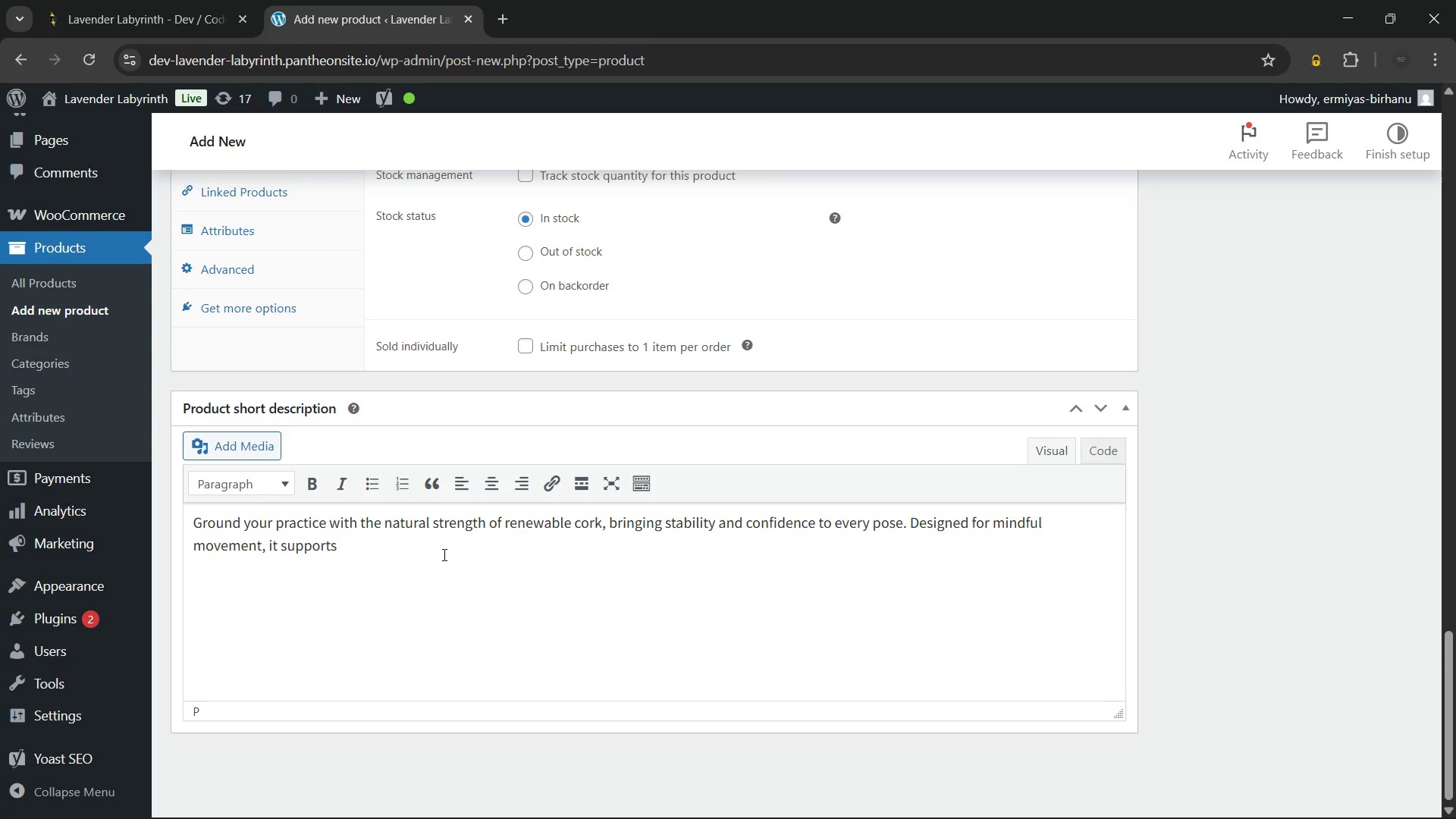 
type( both)
 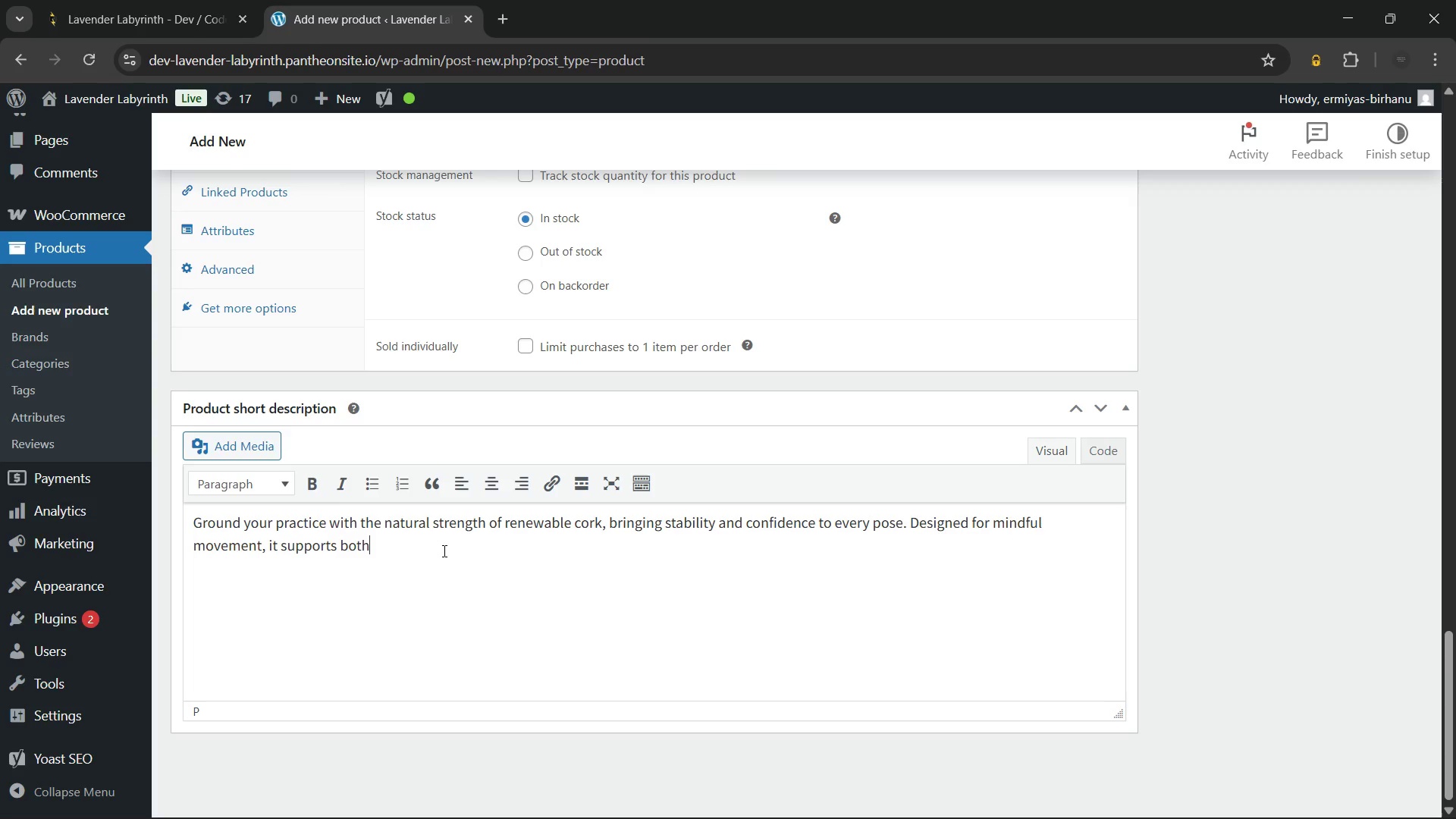 
wait(6.92)
 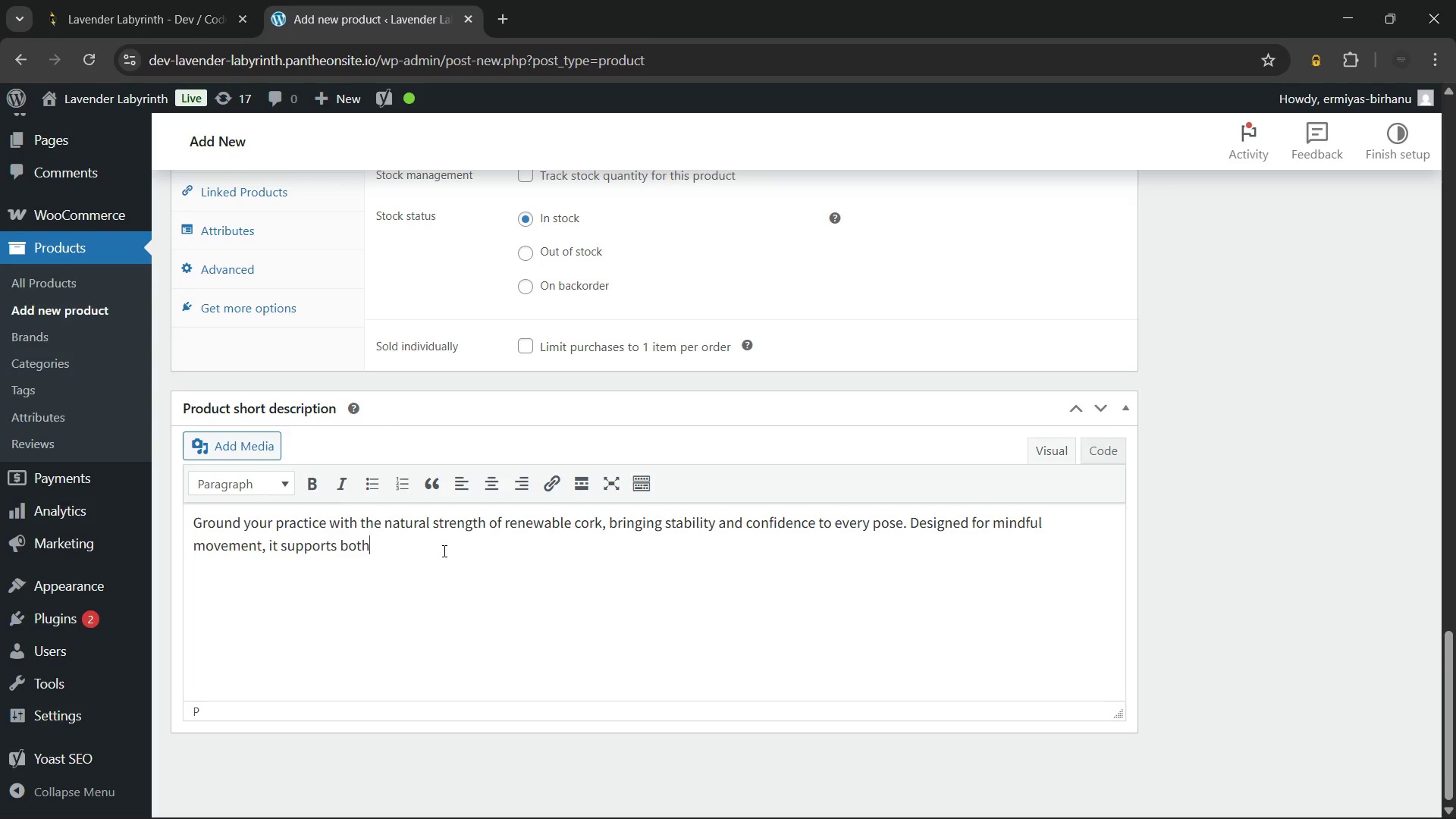 
type( beginners and advanced yogis.)
 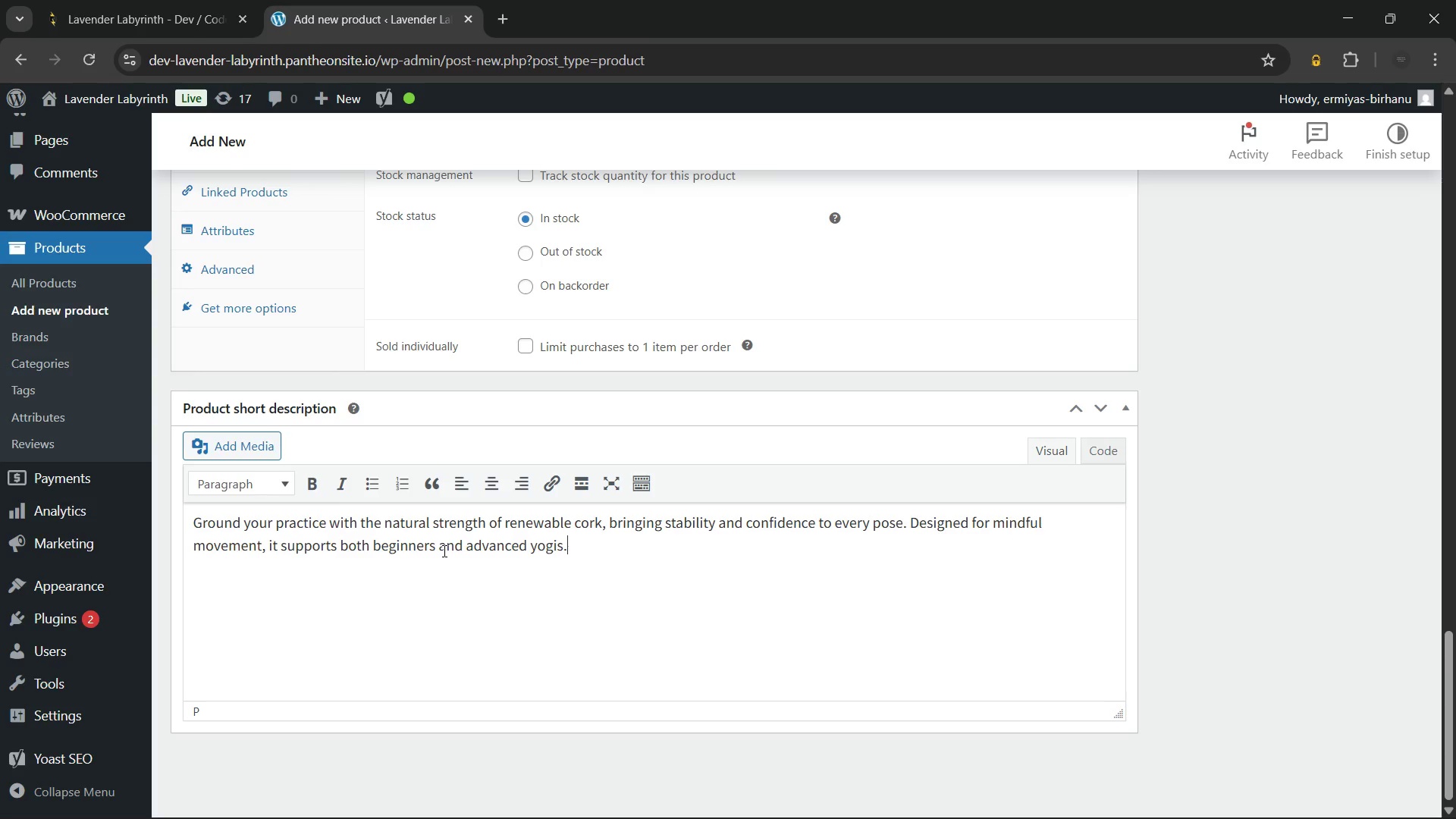 
key(Enter)
 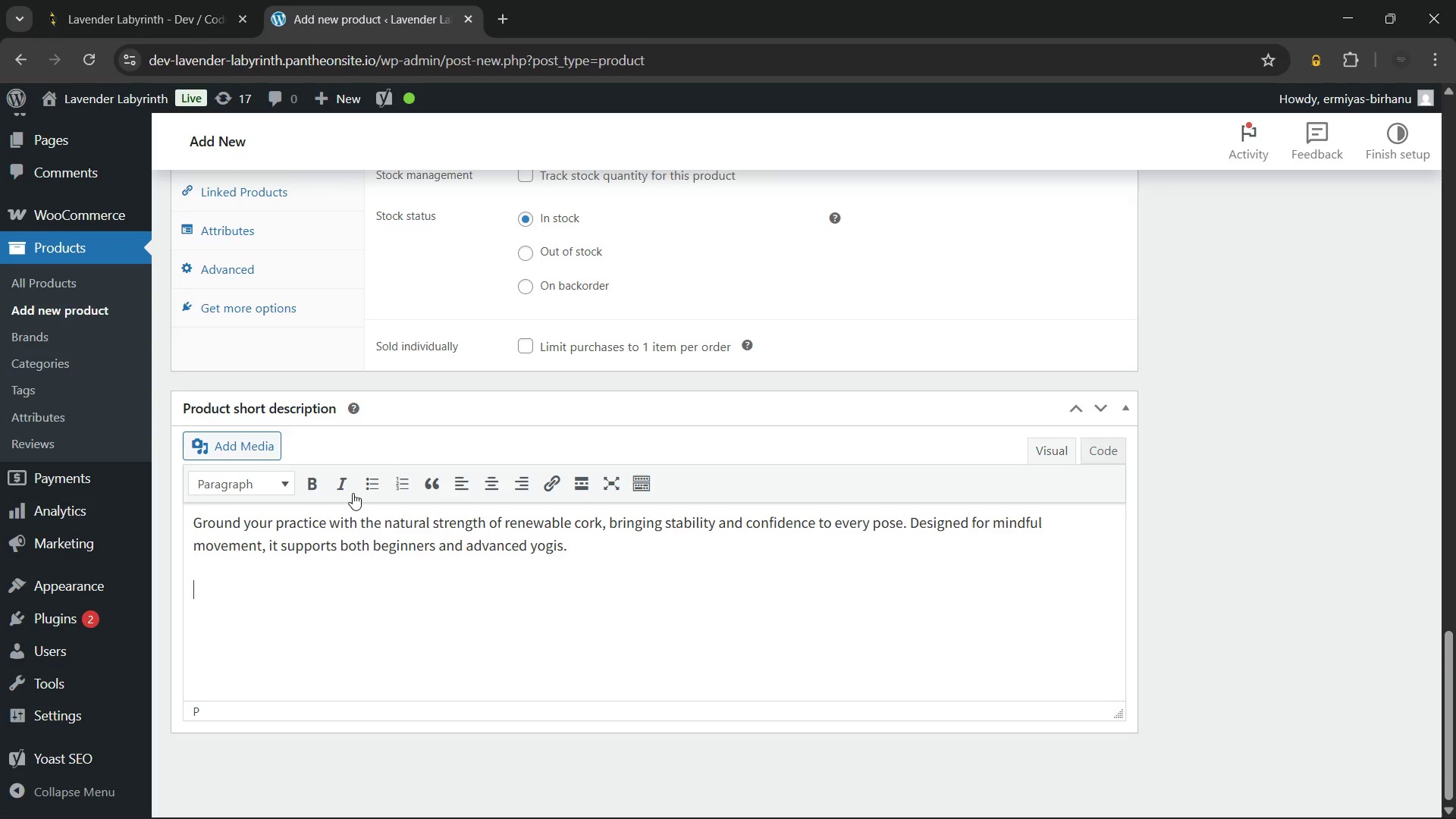 
left_click([366, 484])
 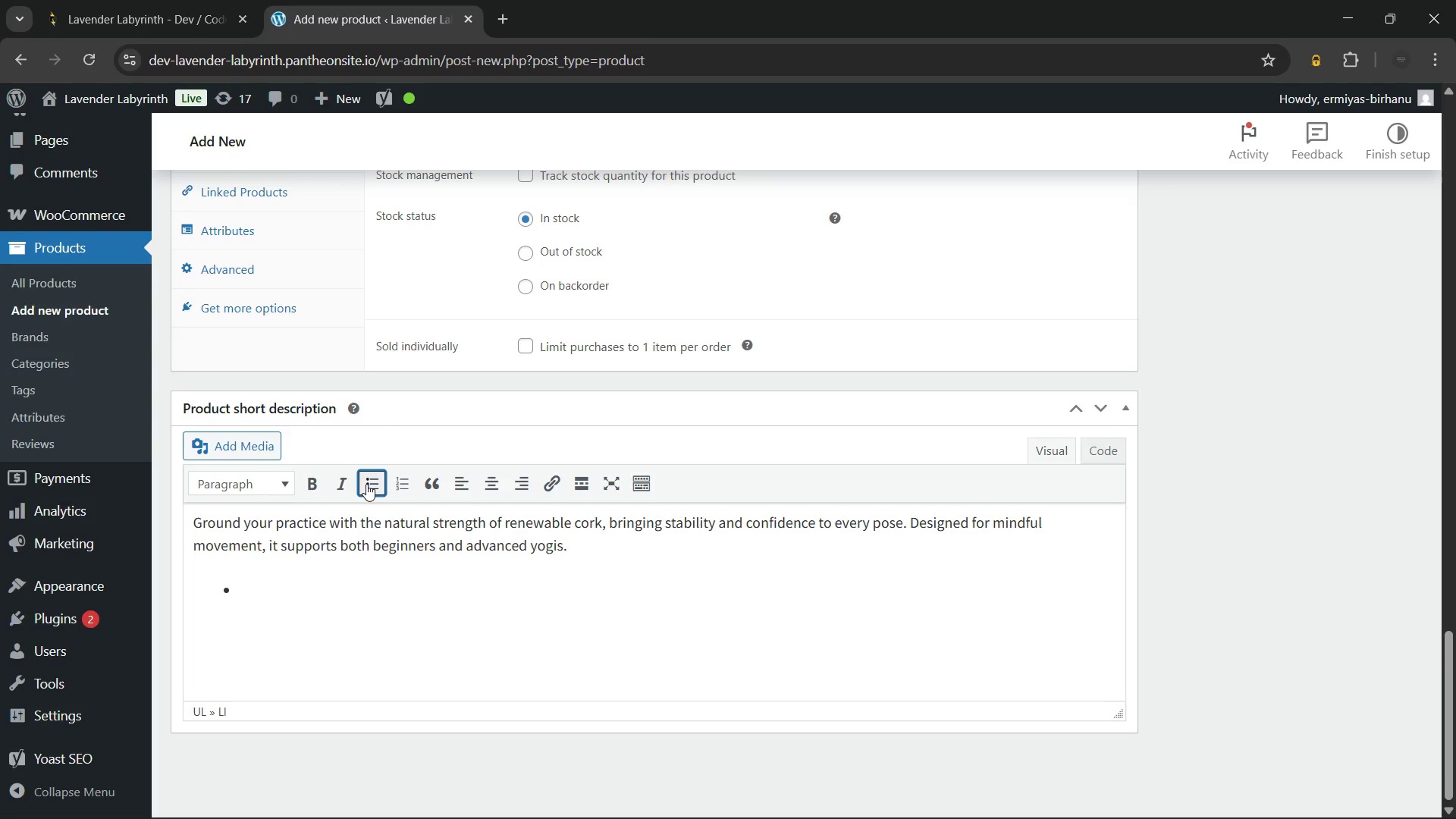 
type(Enhances balance )
 